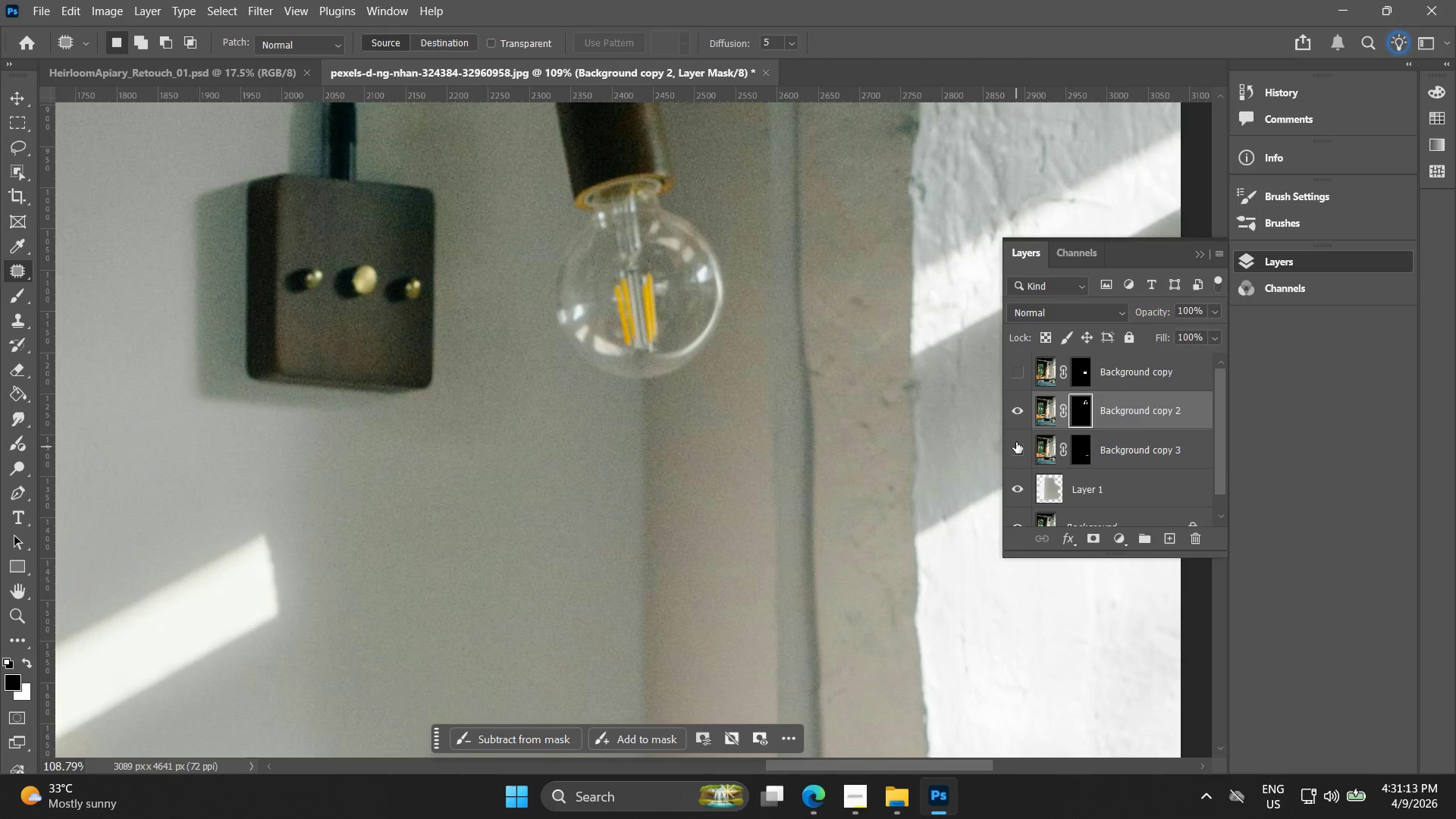 
hold_key(key=AltLeft, duration=0.33)
 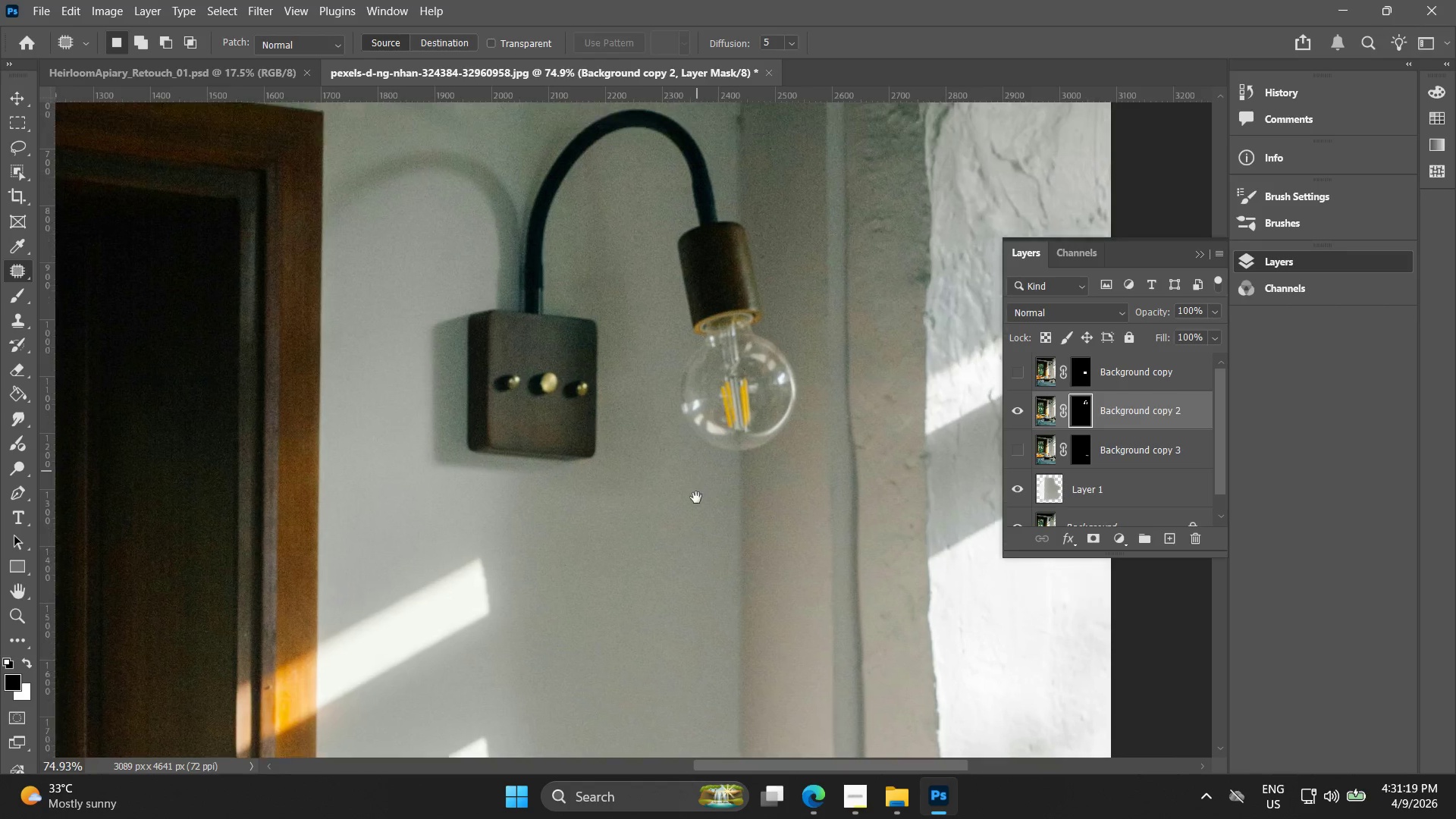 
hold_key(key=Space, duration=0.47)
 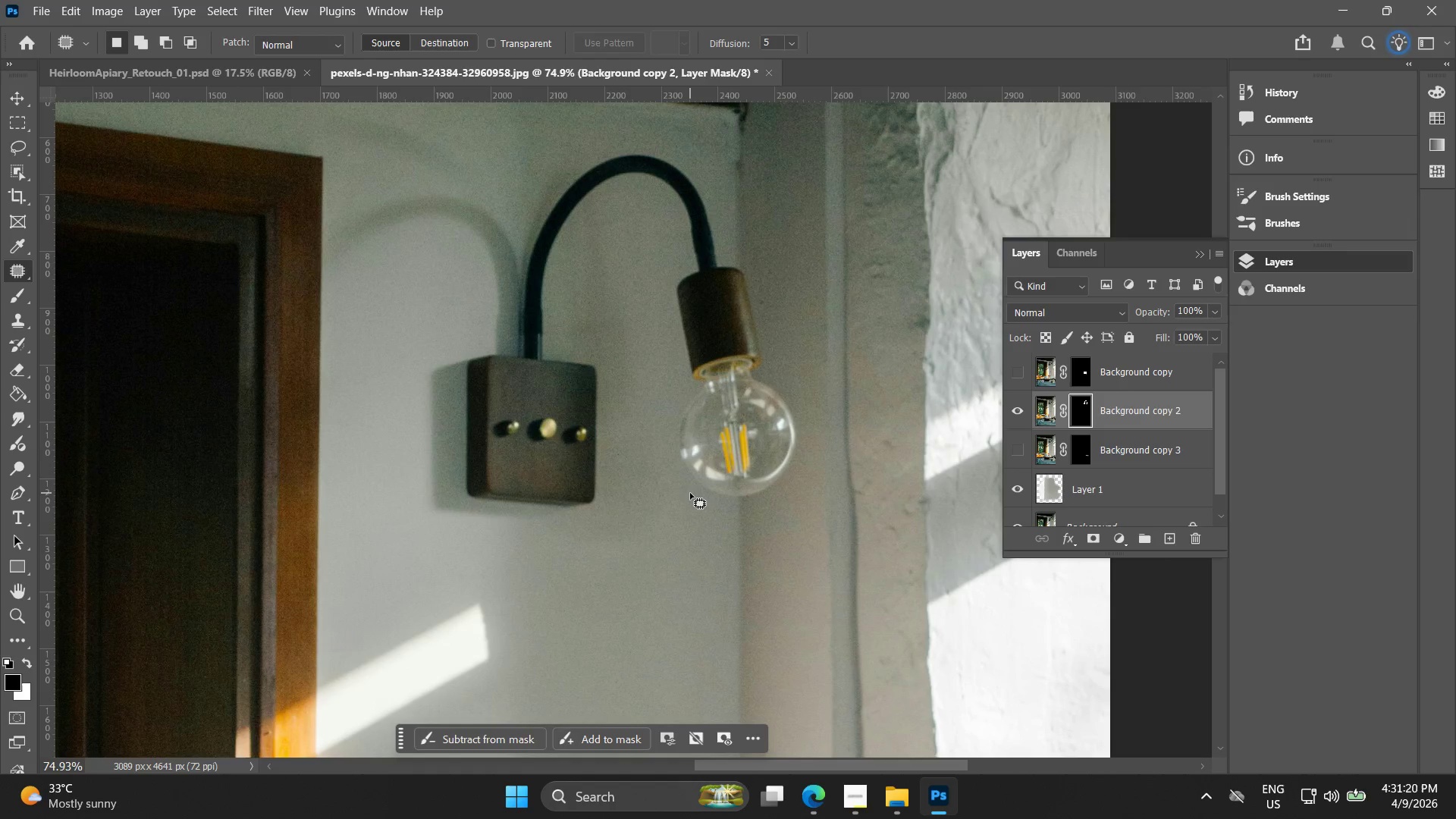 
left_click_drag(start_coordinate=[694, 412], to_coordinate=[696, 499])
 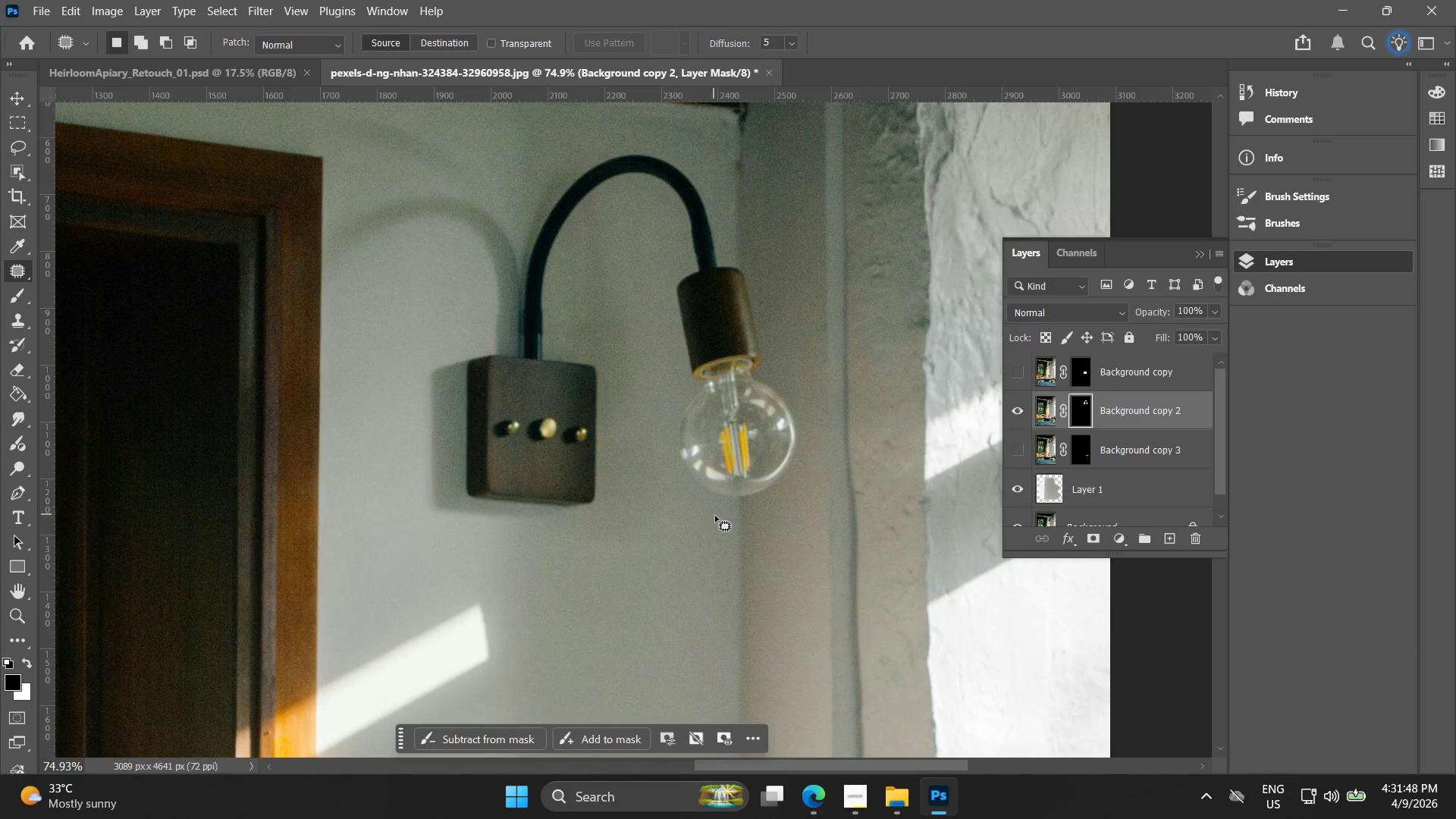 
scroll: coordinate [946, 482], scroll_direction: down, amount: 4.0
 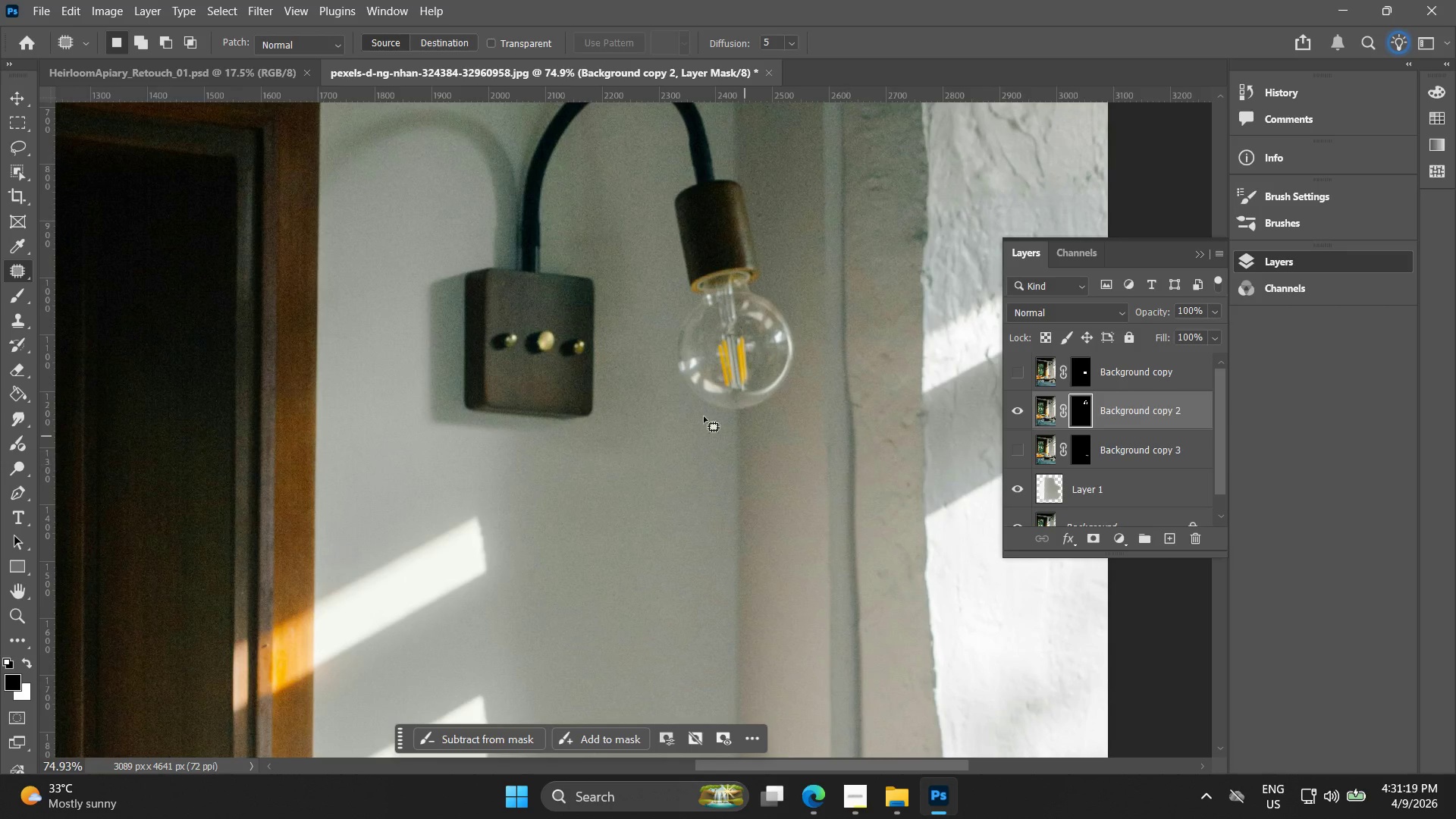 
wait(33.64)
 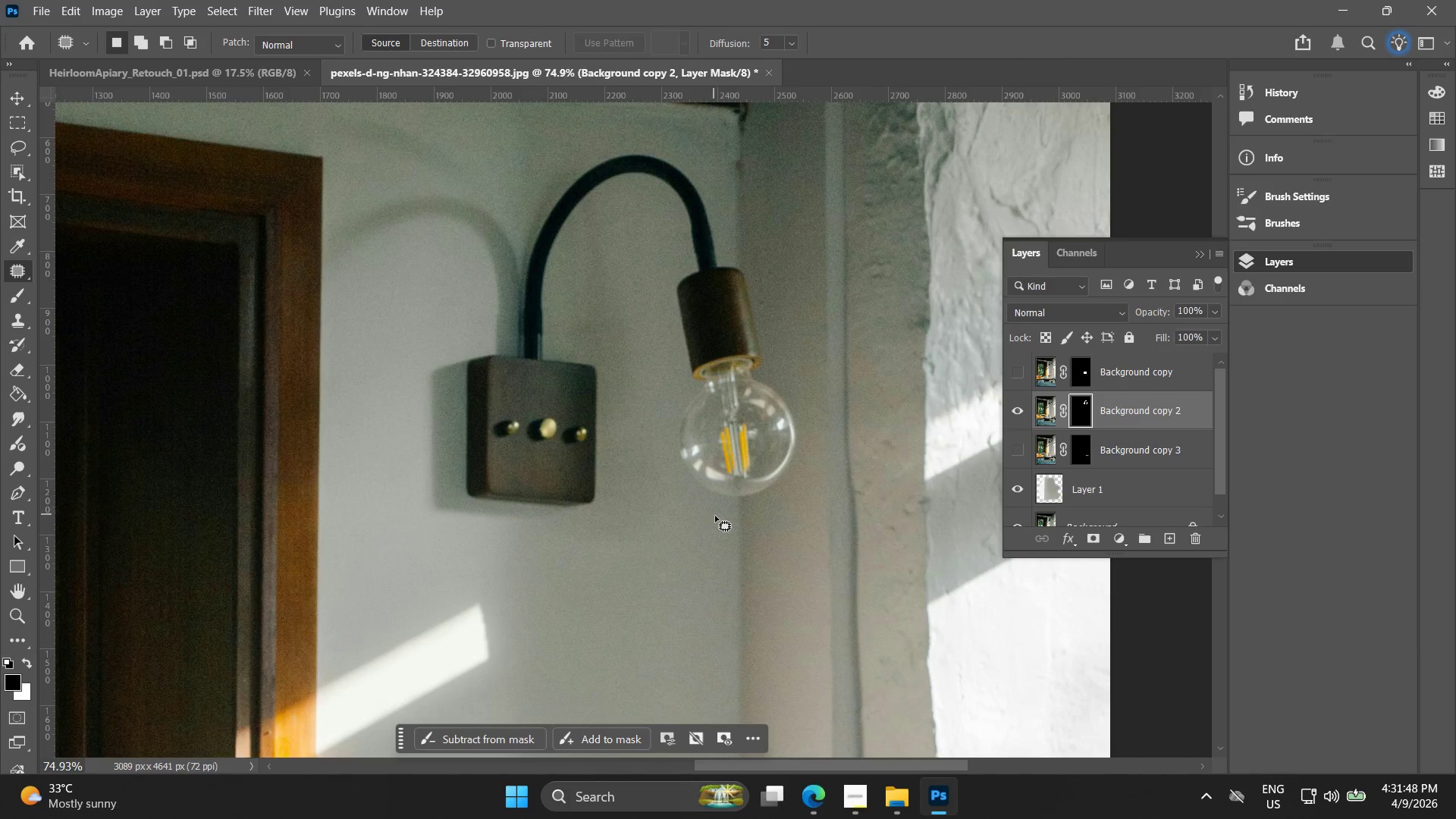 
left_click([1012, 403])
 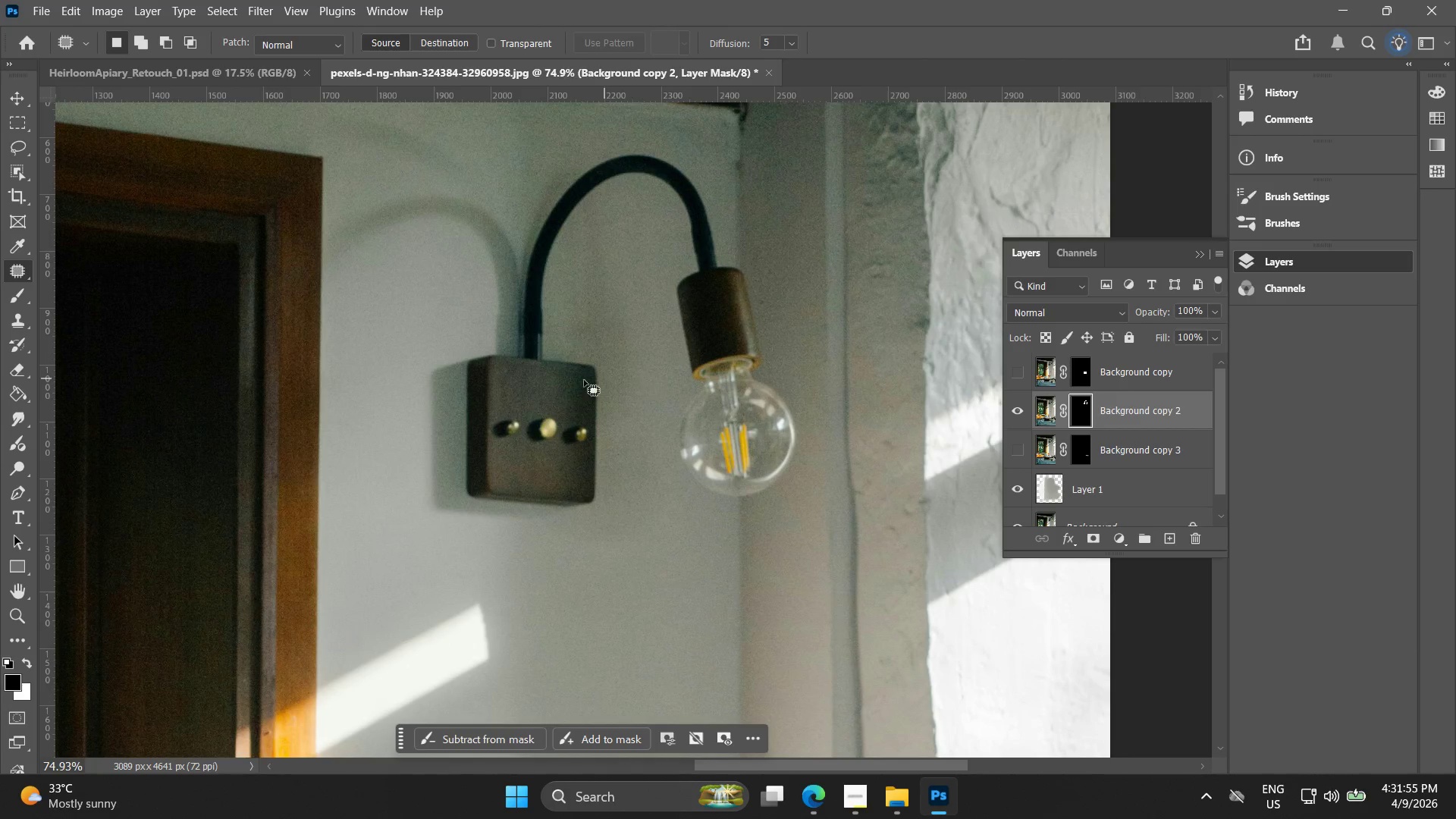 
hold_key(key=AltLeft, duration=0.69)
scroll: coordinate [471, 358], scroll_direction: up, amount: 10.0
 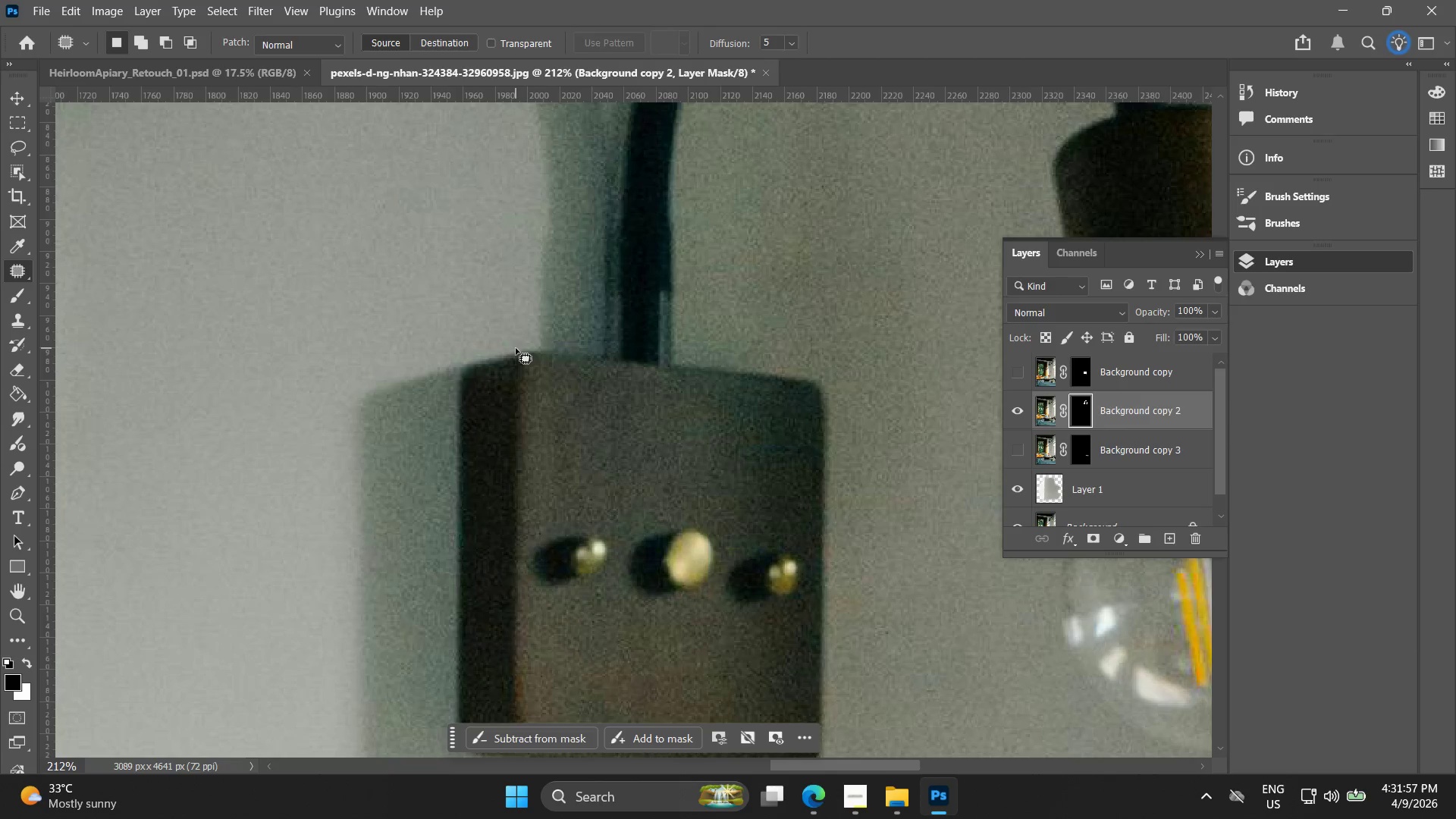 
key(Alt+AltLeft)
 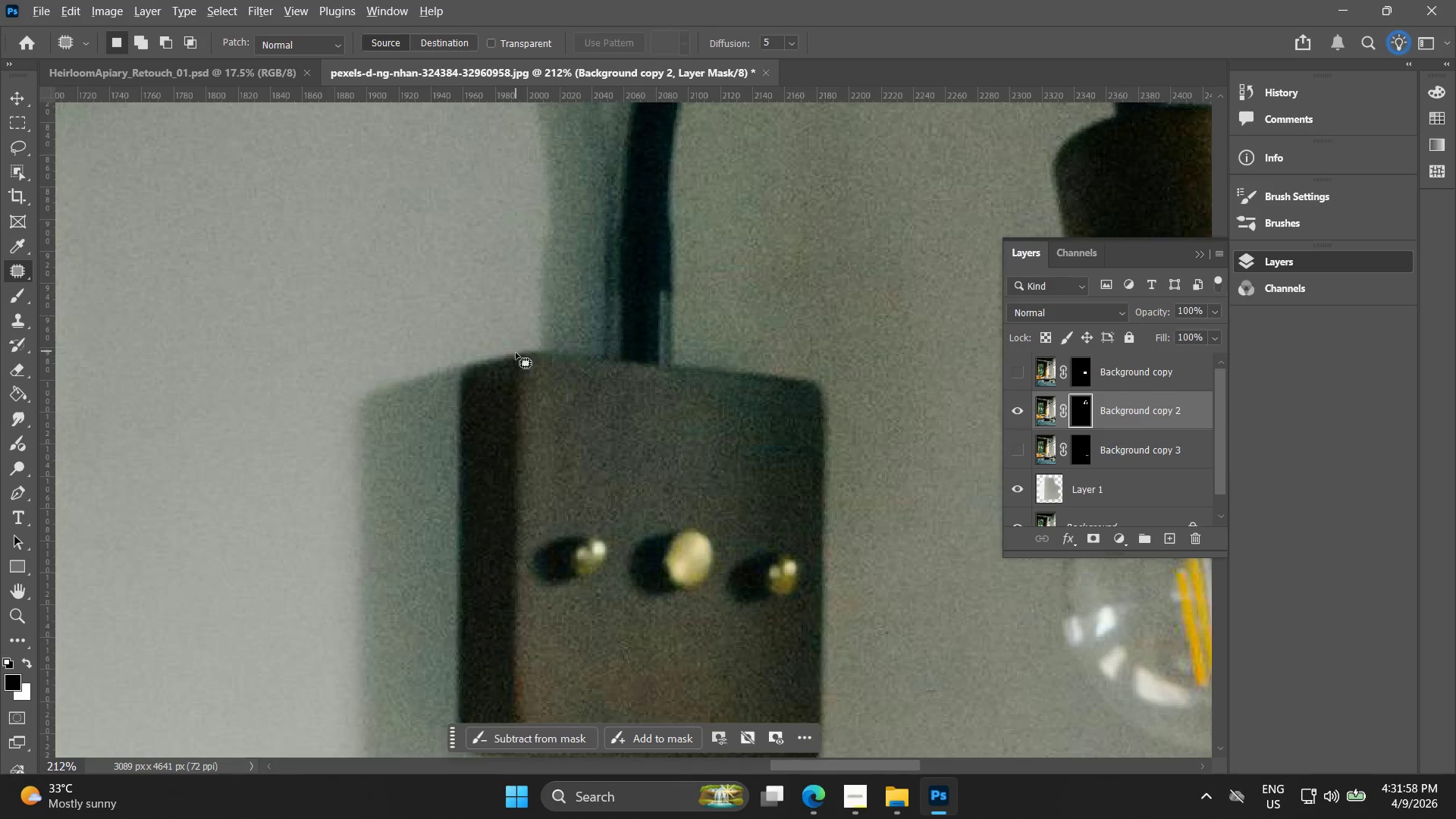 
scroll: coordinate [510, 365], scroll_direction: down, amount: 4.0
 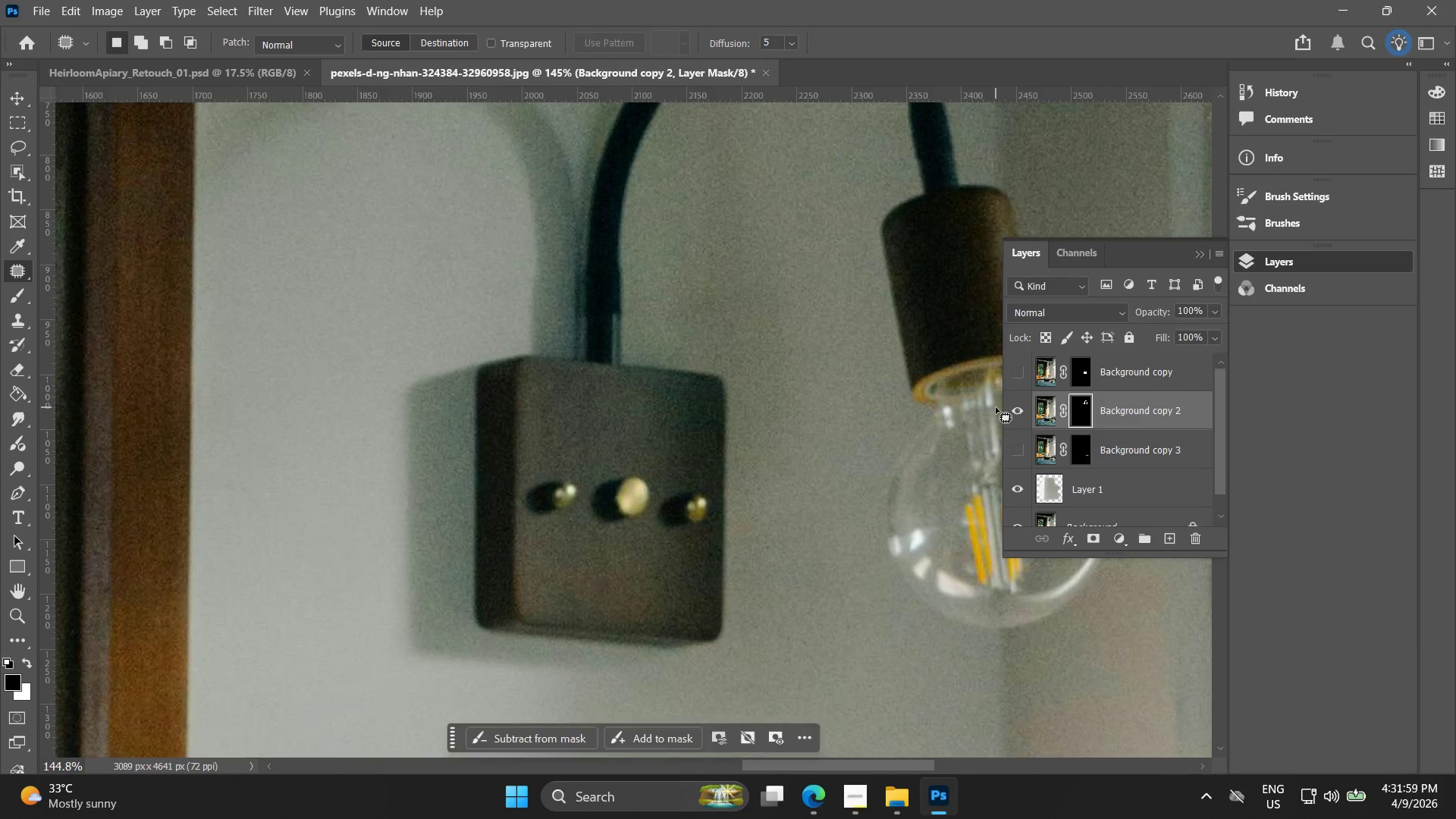 
double_click([1003, 406])
 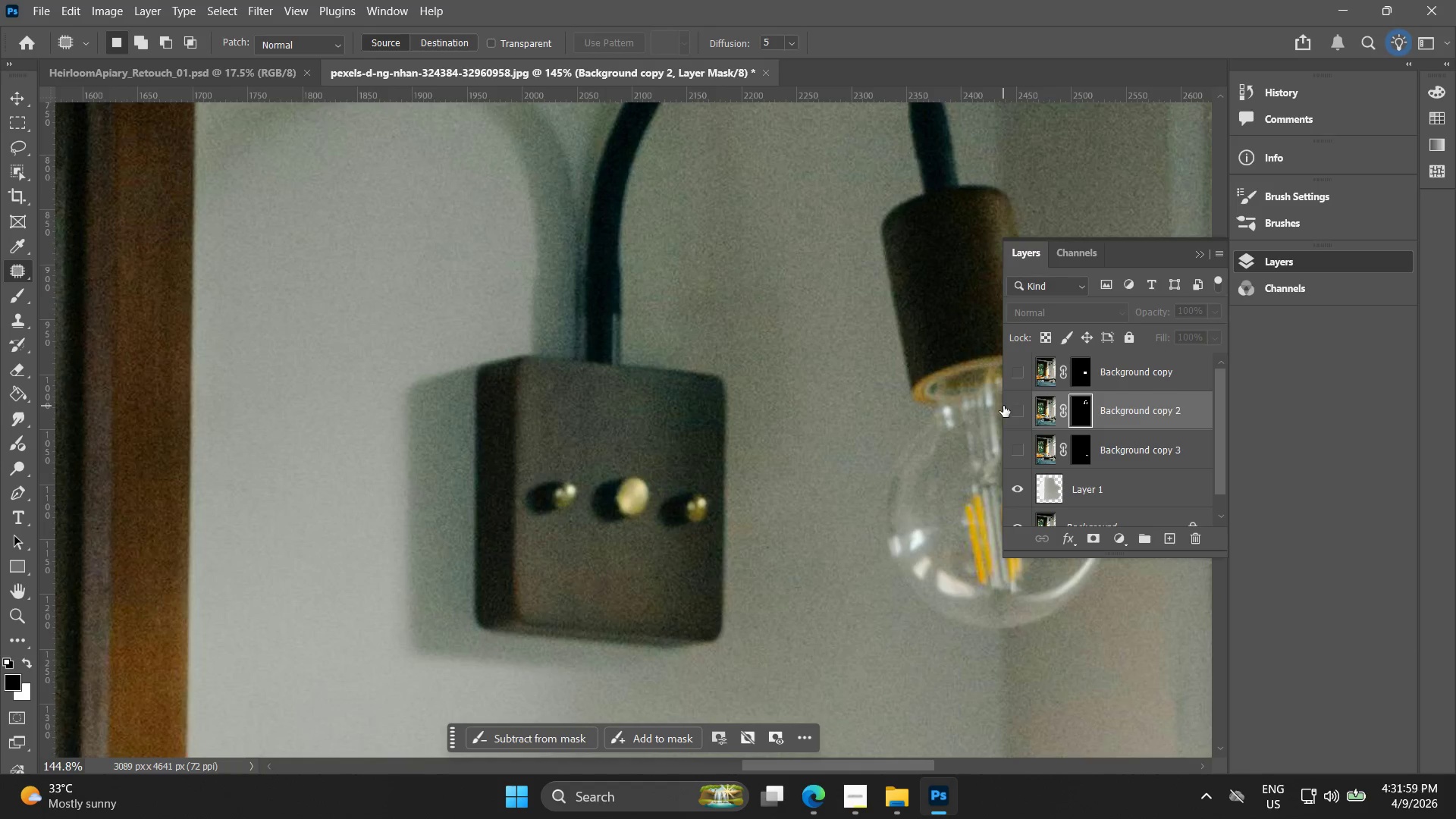 
left_click([1017, 407])
 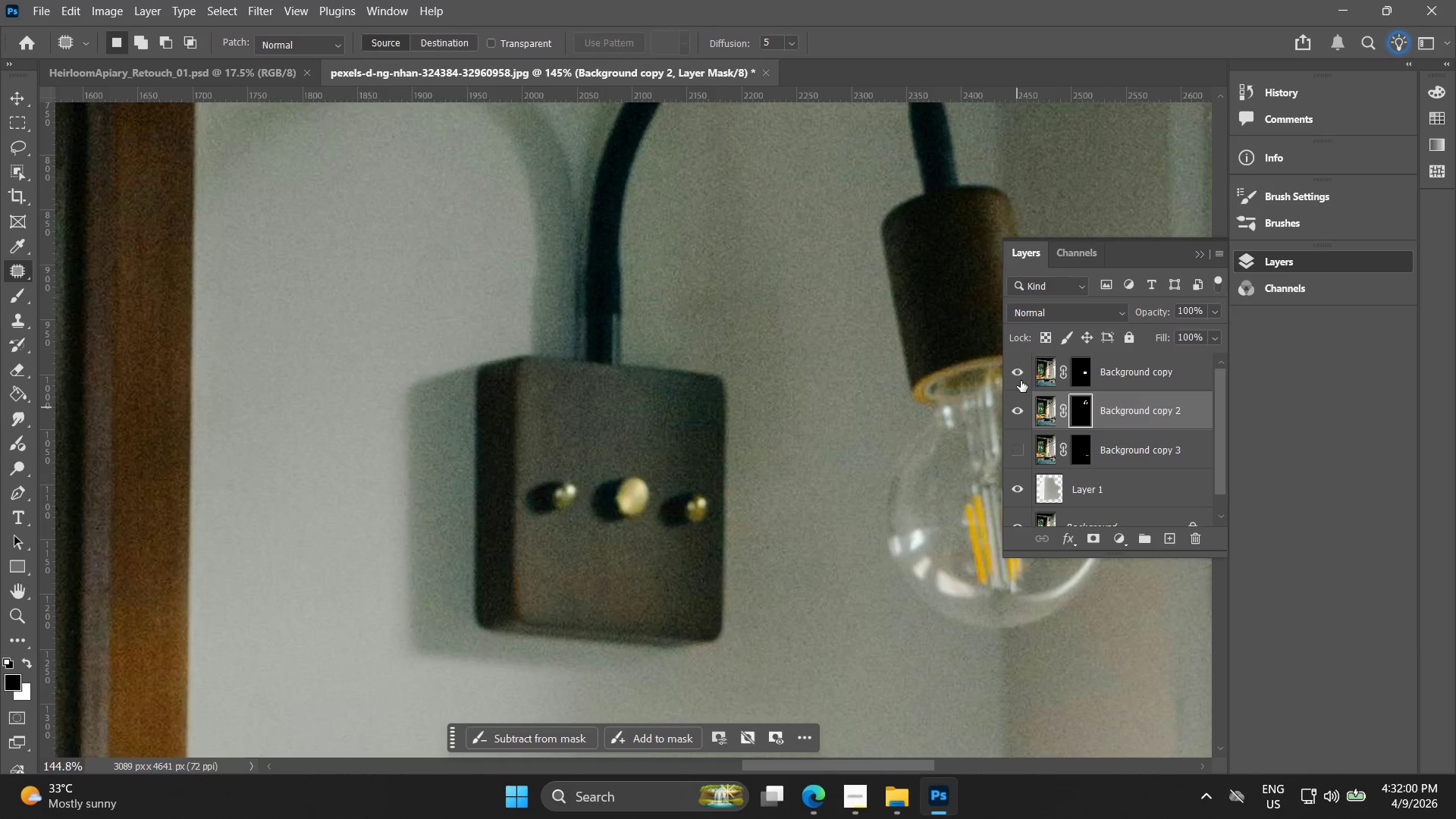 
double_click([1021, 381])
 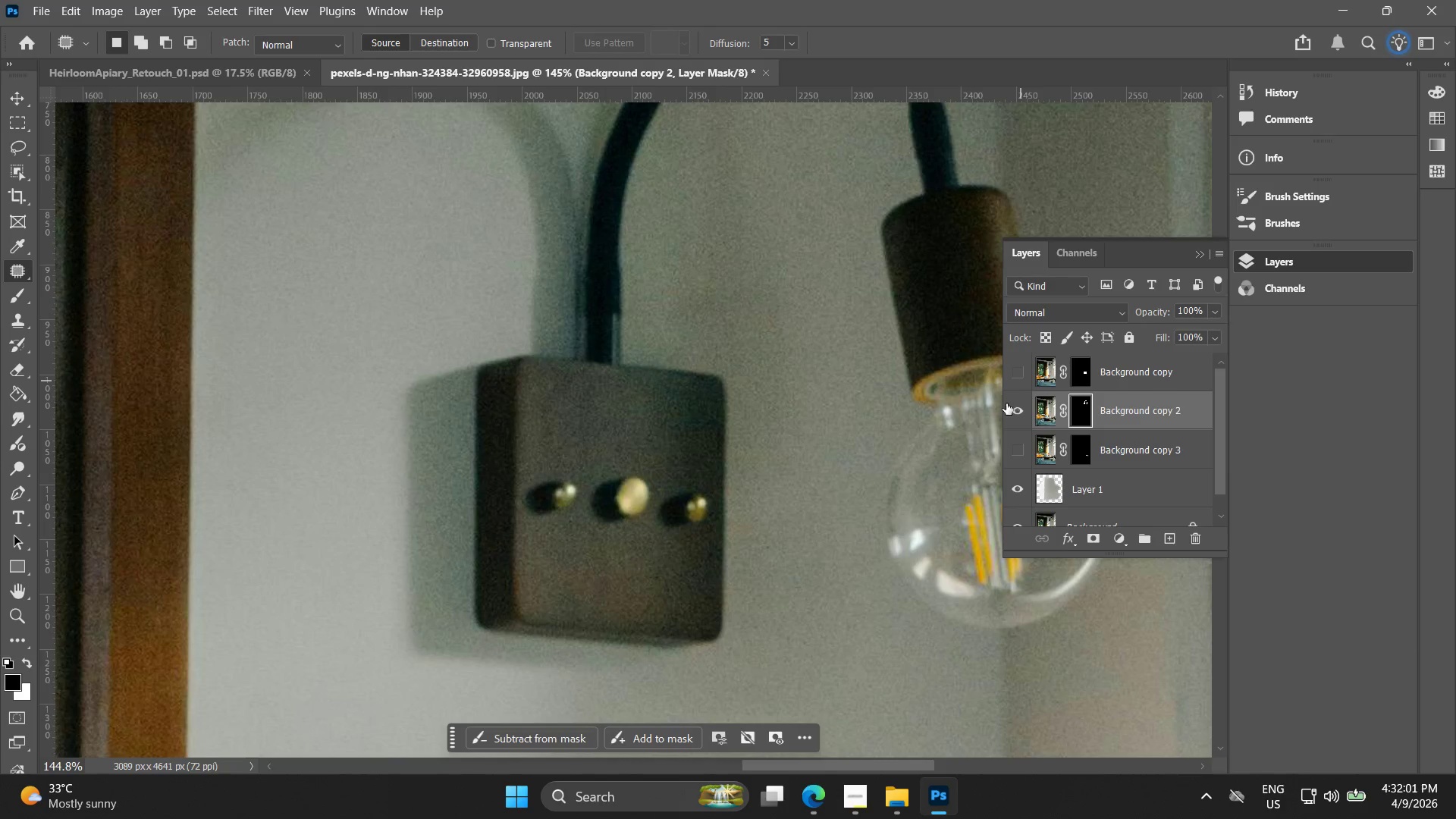 
hold_key(key=AltLeft, duration=0.5)
scroll: coordinate [995, 422], scroll_direction: down, amount: 5.0
 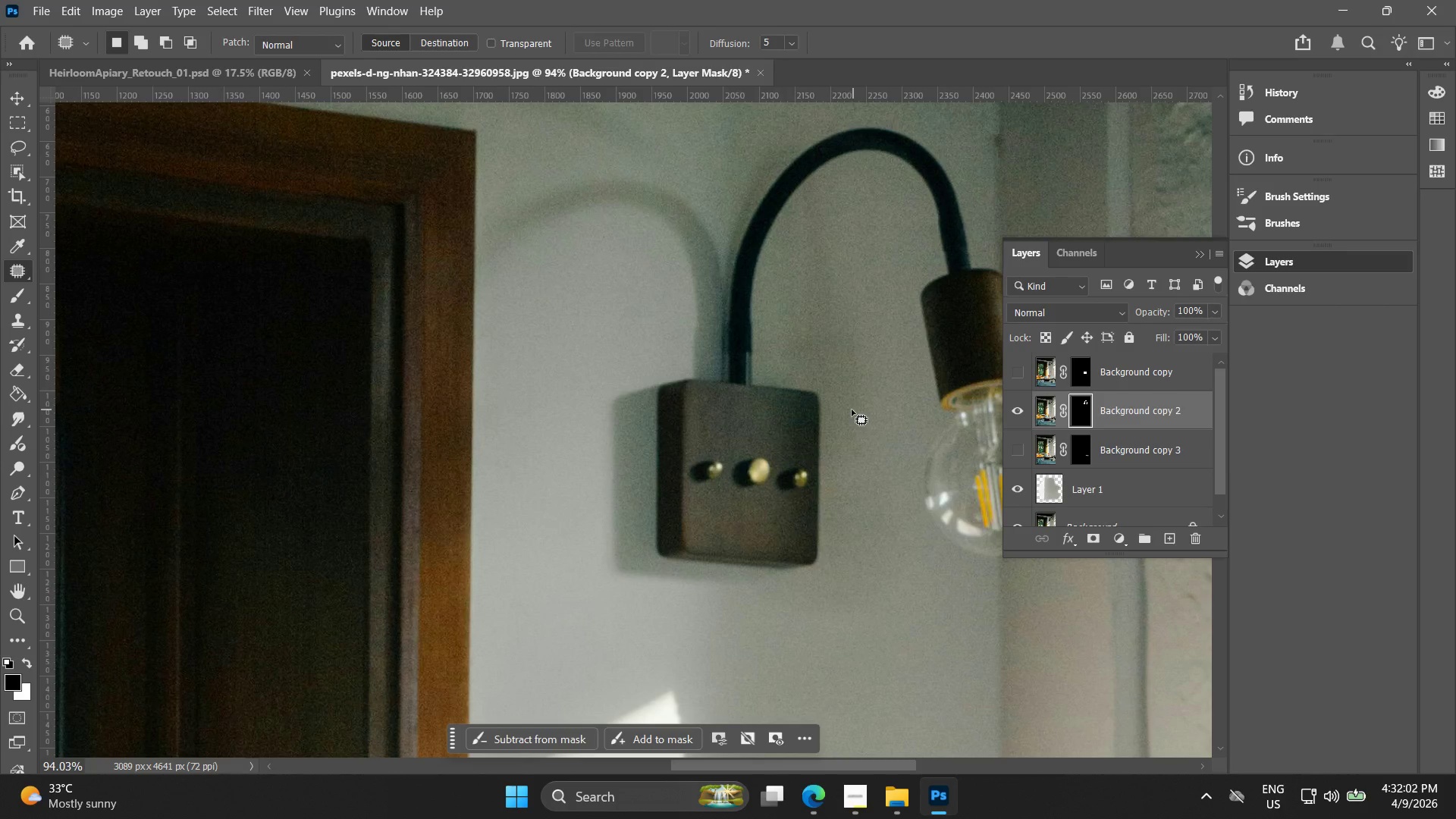 
hold_key(key=Space, duration=0.48)
 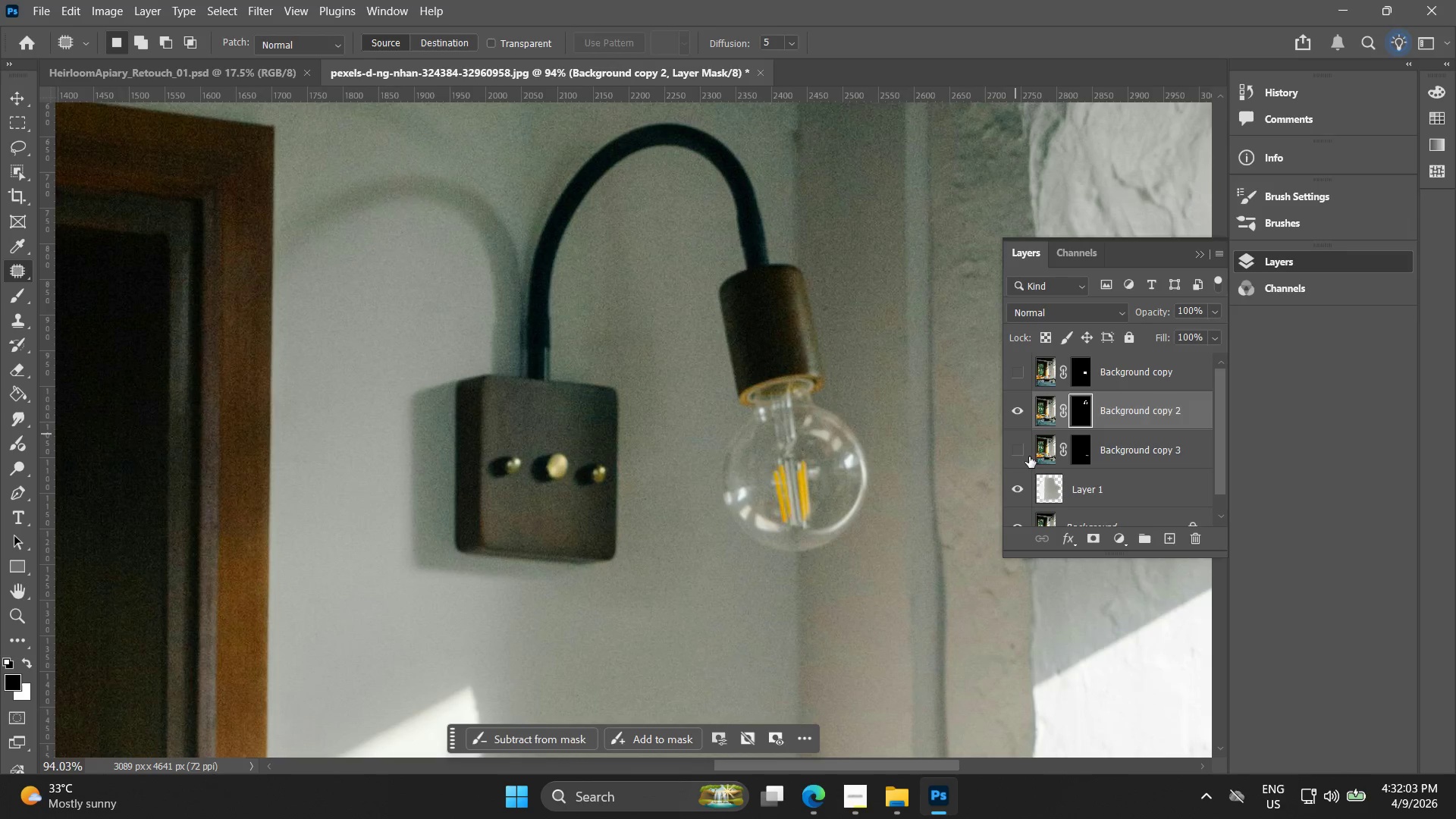 
left_click_drag(start_coordinate=[805, 414], to_coordinate=[603, 410])
 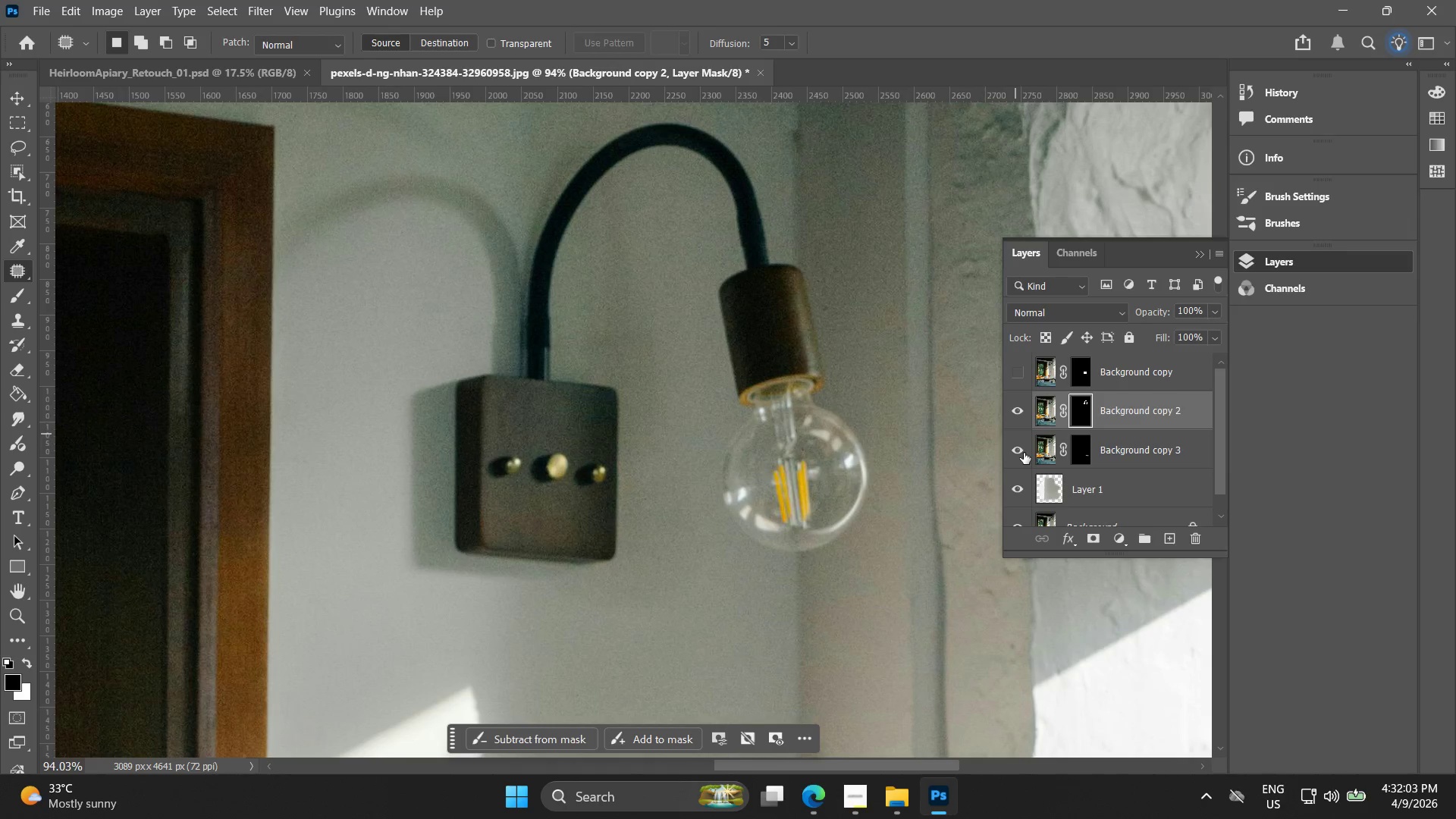 
double_click([1024, 453])
 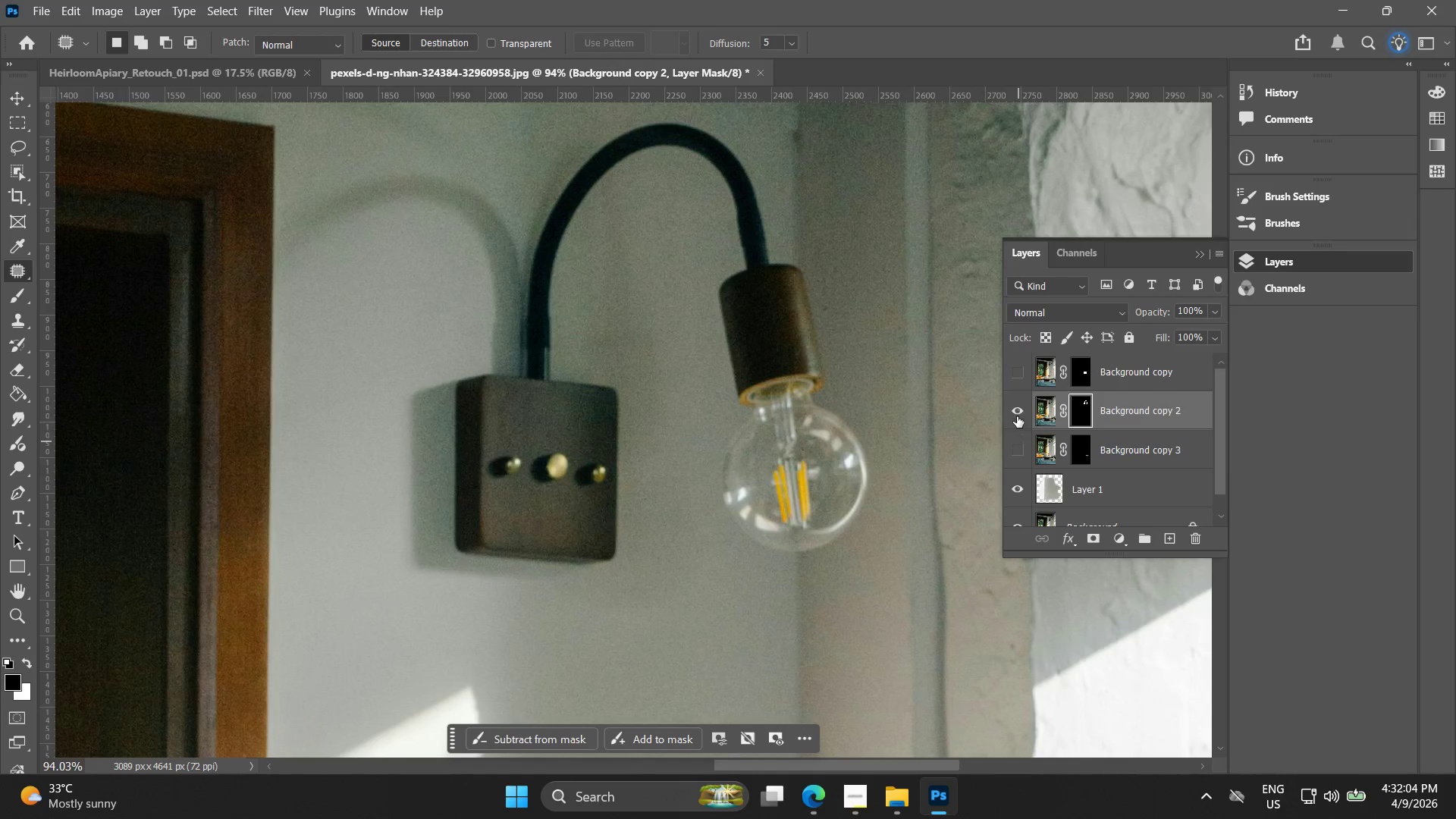 
triple_click([1017, 416])
 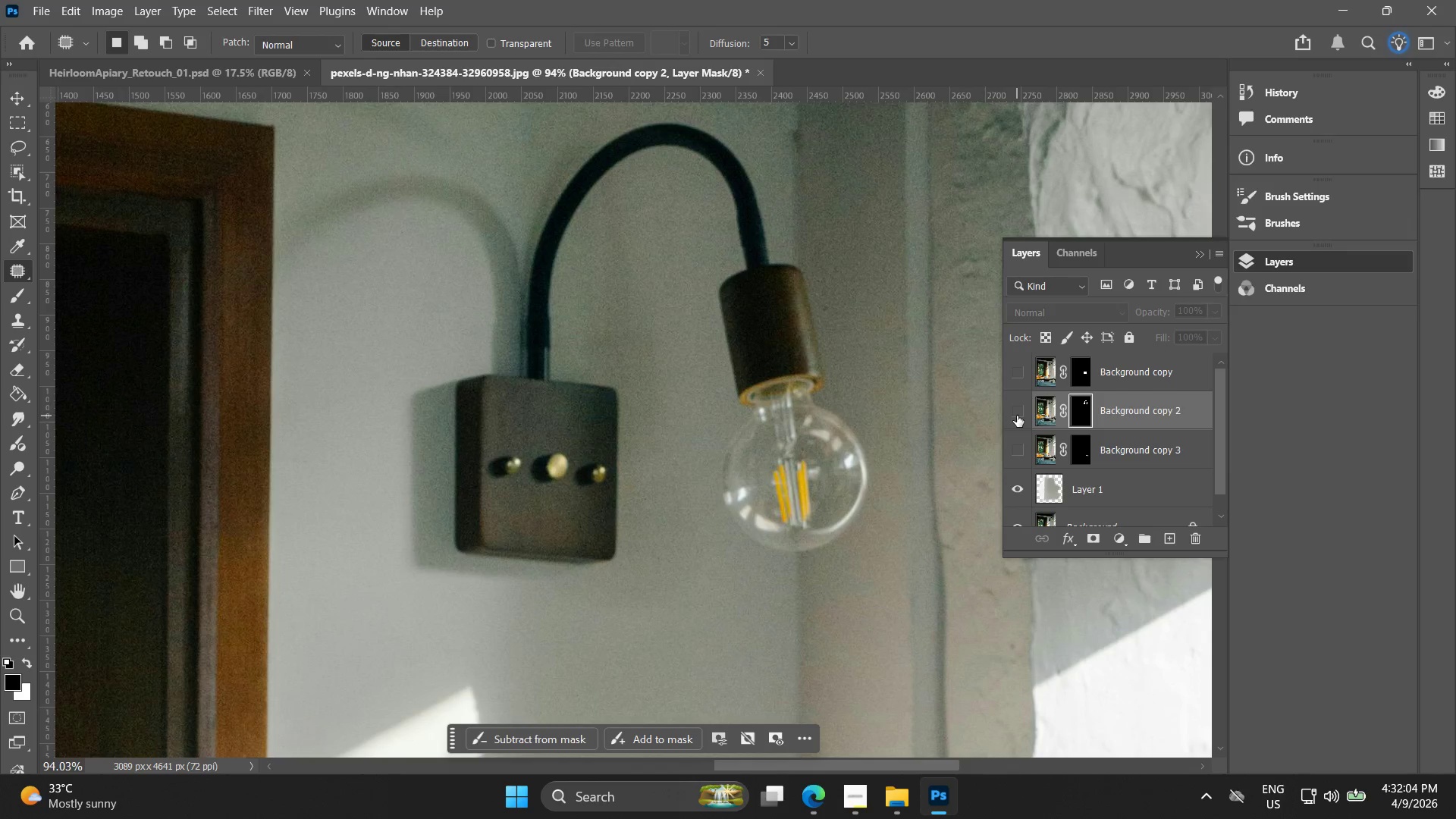 
triple_click([1017, 416])
 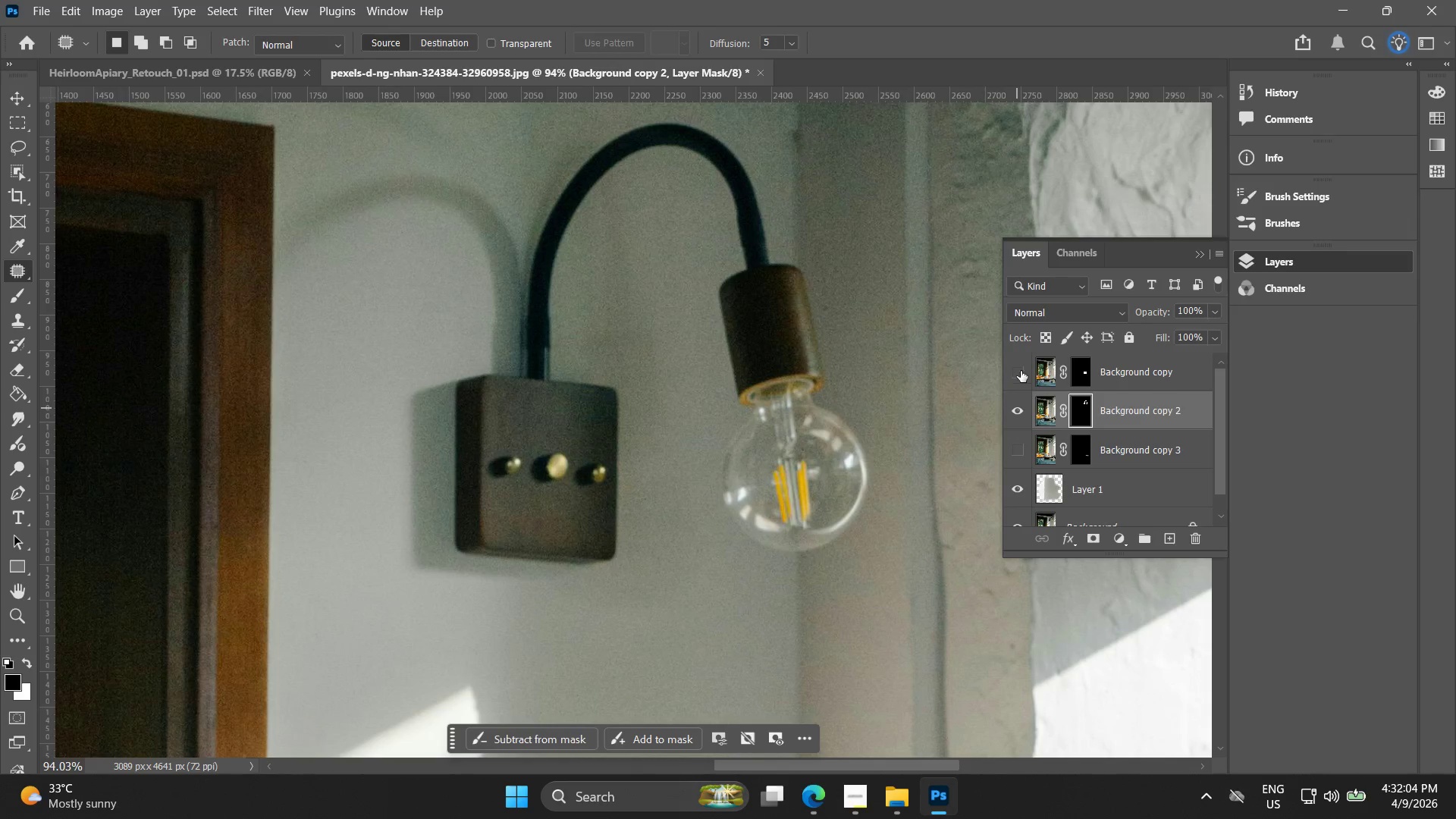 
triple_click([1022, 363])
 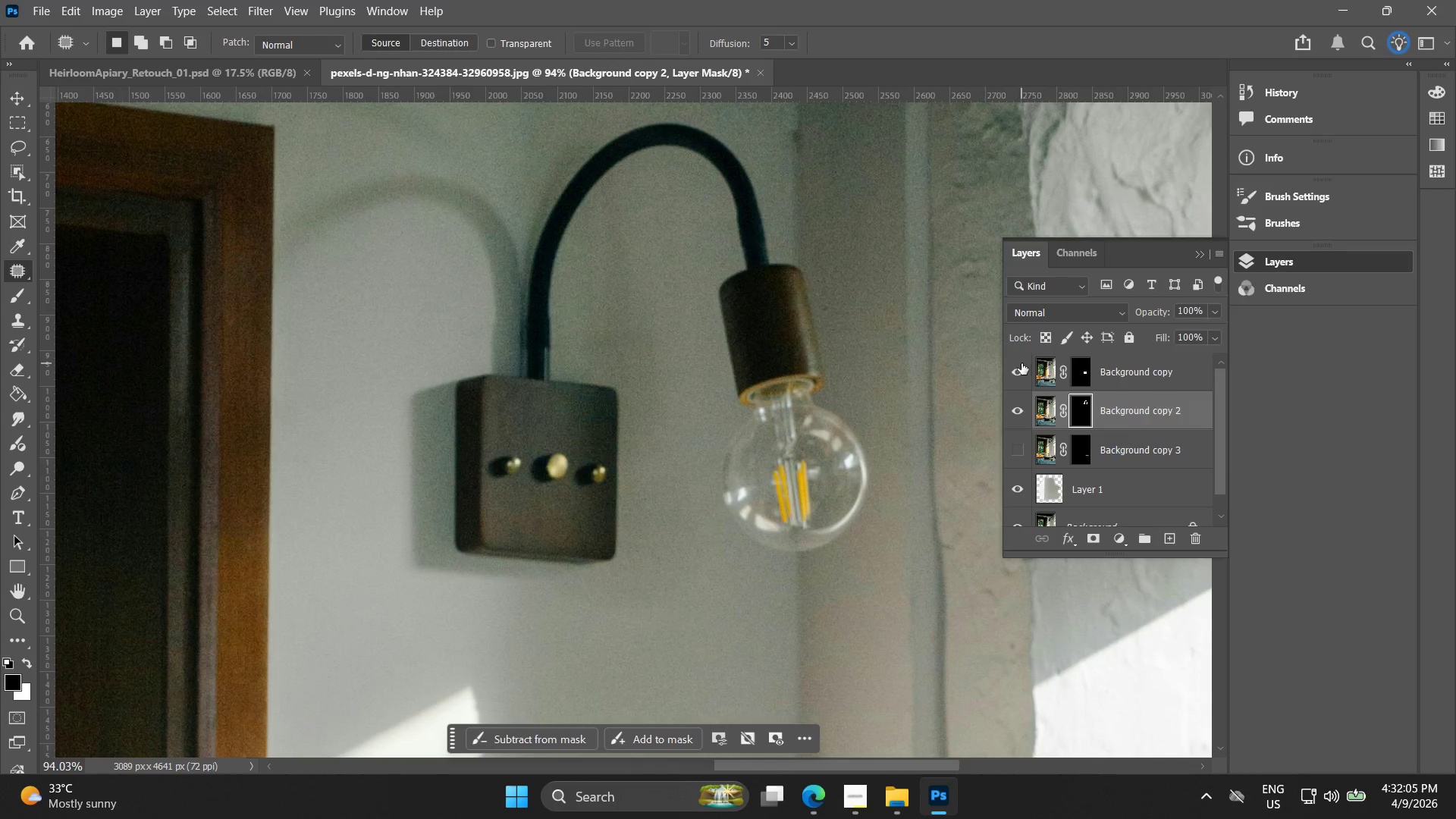 
triple_click([1021, 366])
 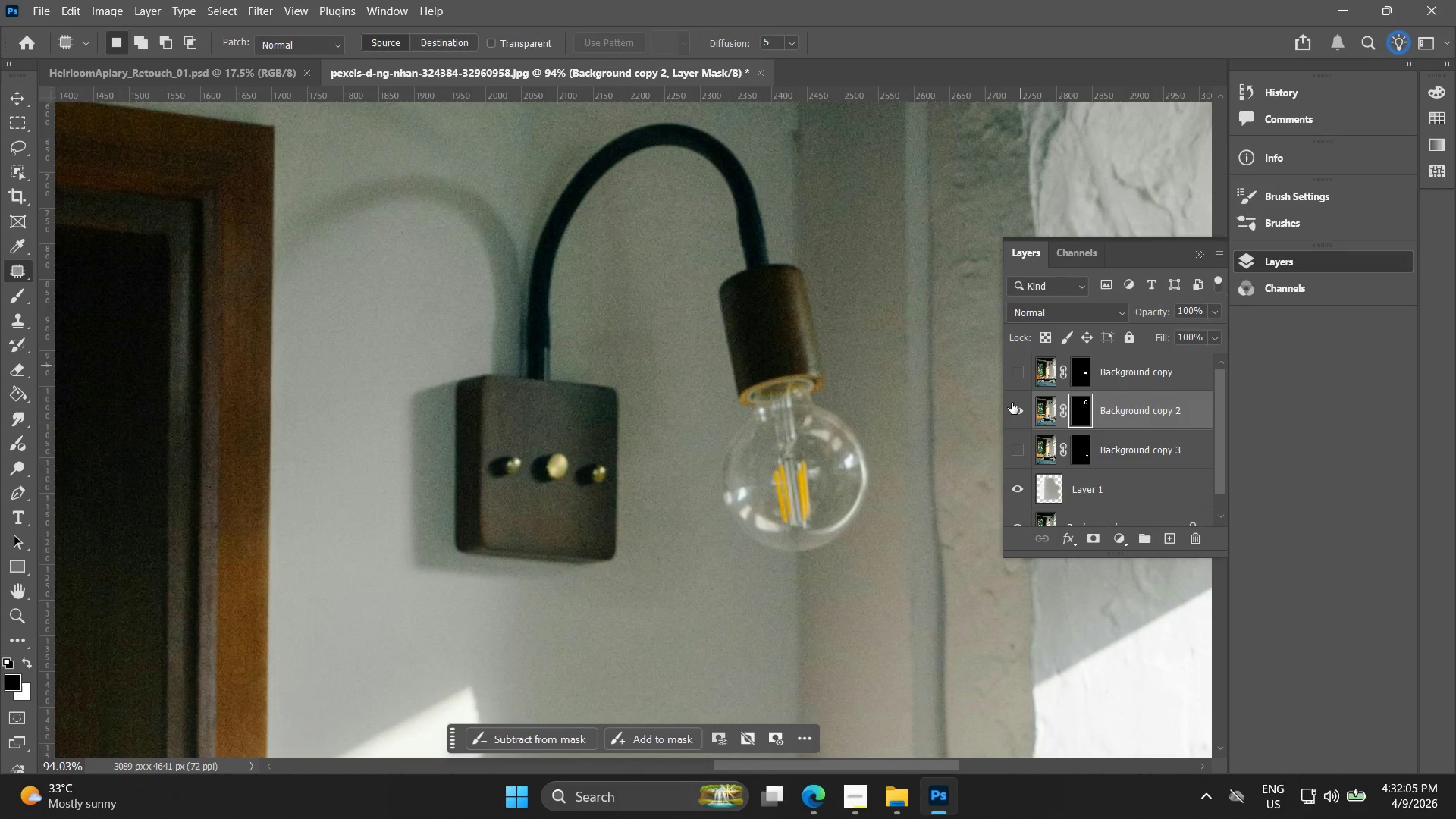 
left_click([1015, 410])
 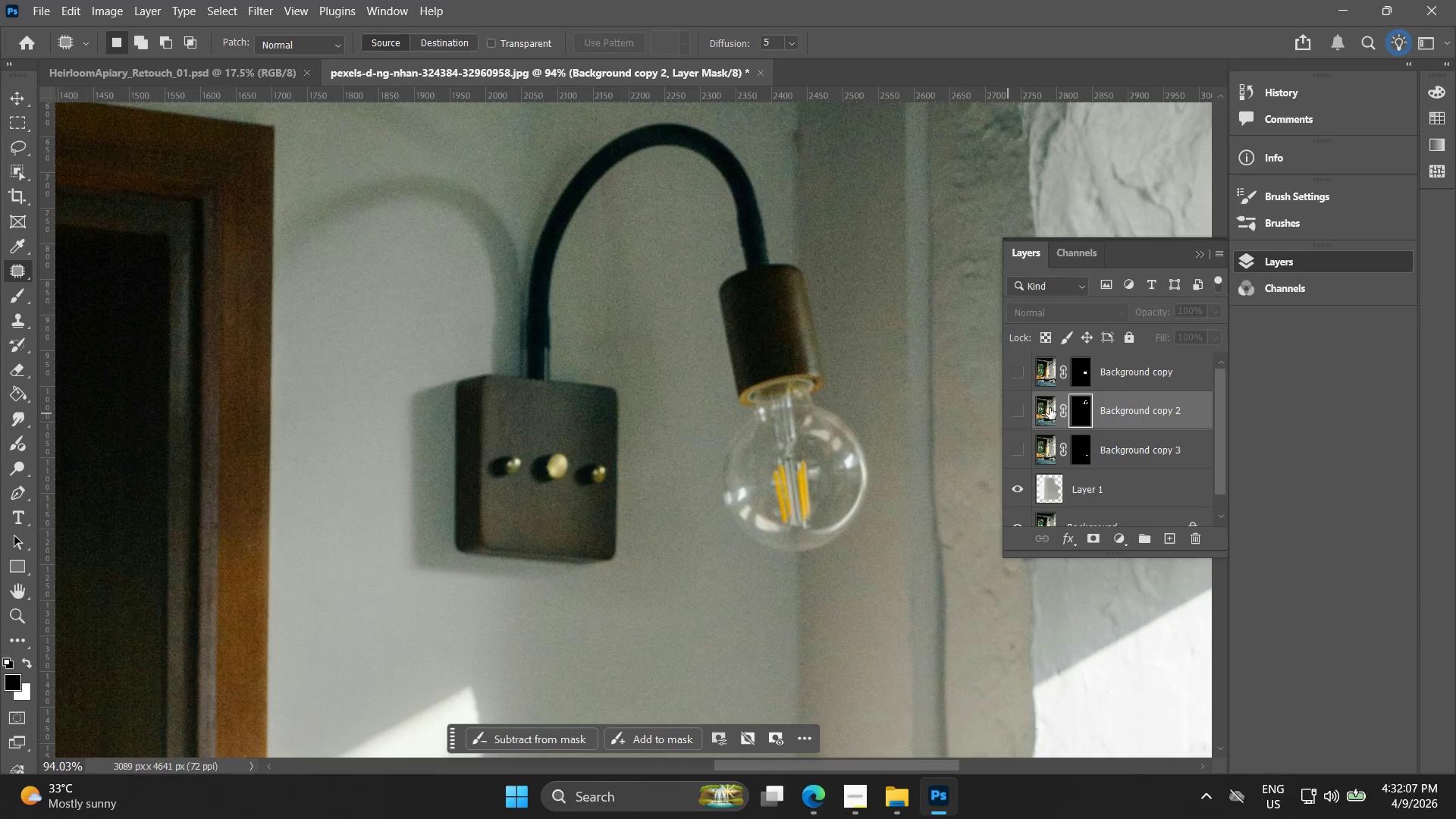 
left_click([1006, 410])
 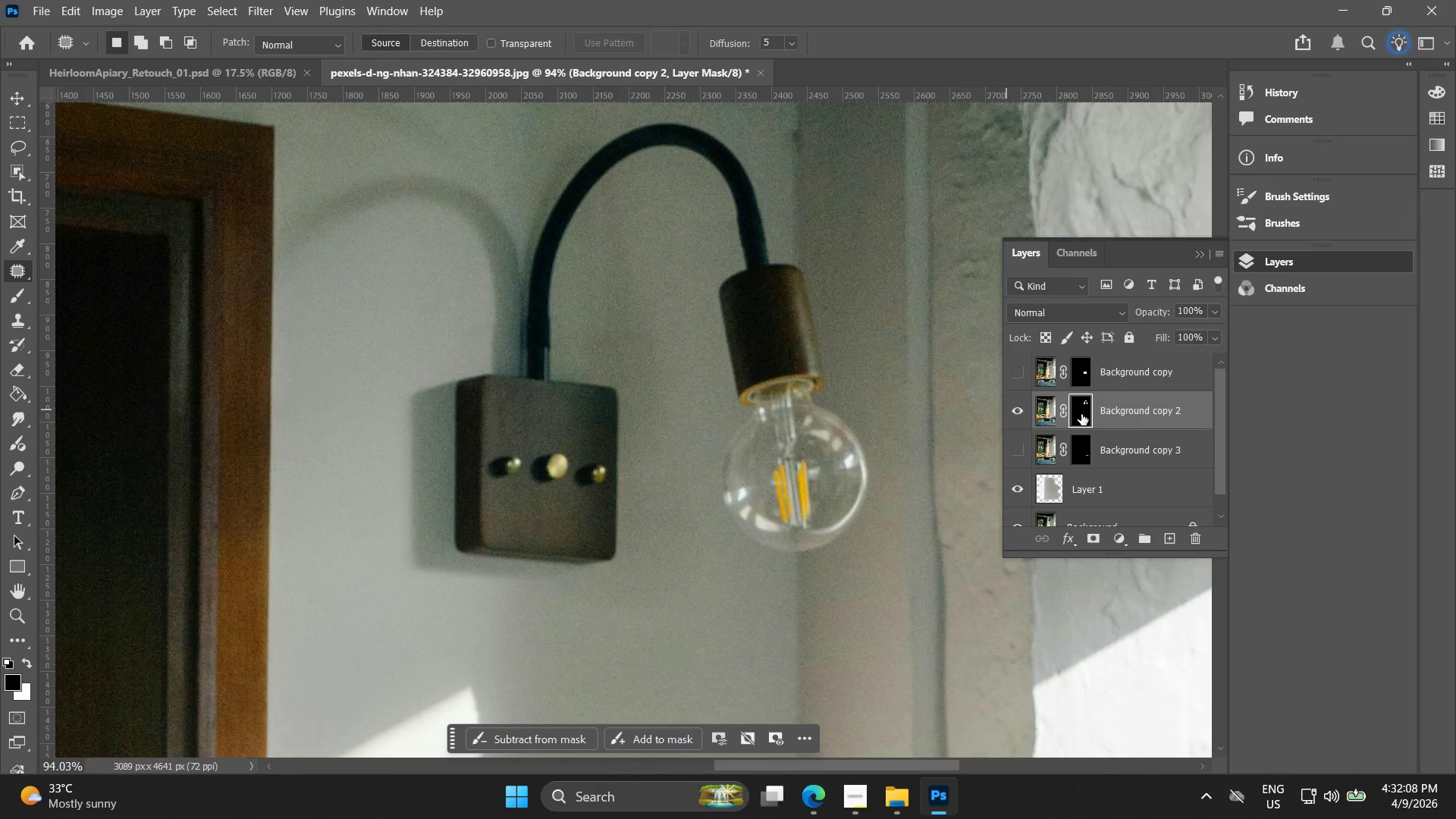 
hold_key(key=ControlLeft, duration=0.55)
left_click([1081, 413])
 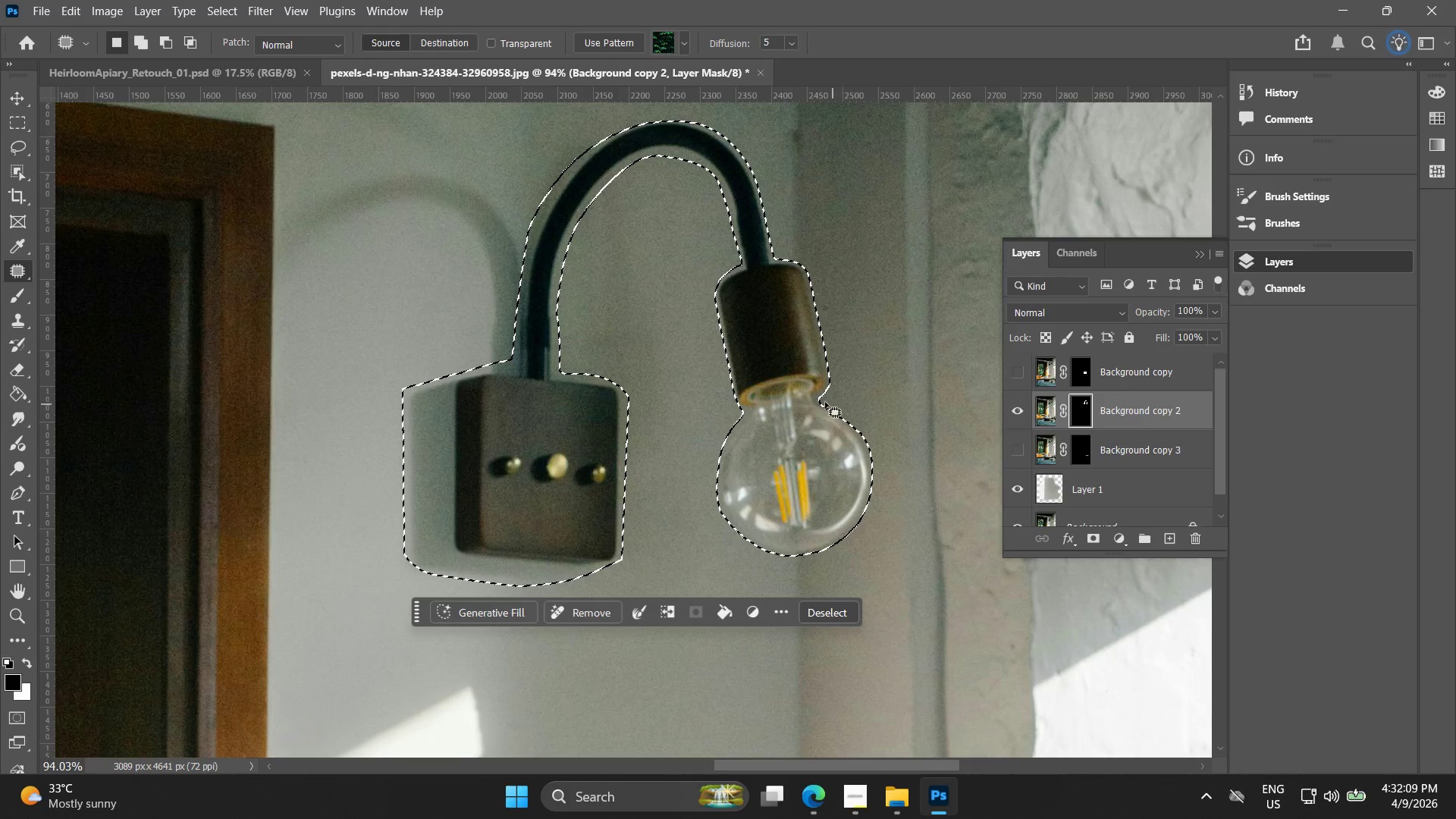 
key(Alt+AltLeft)
 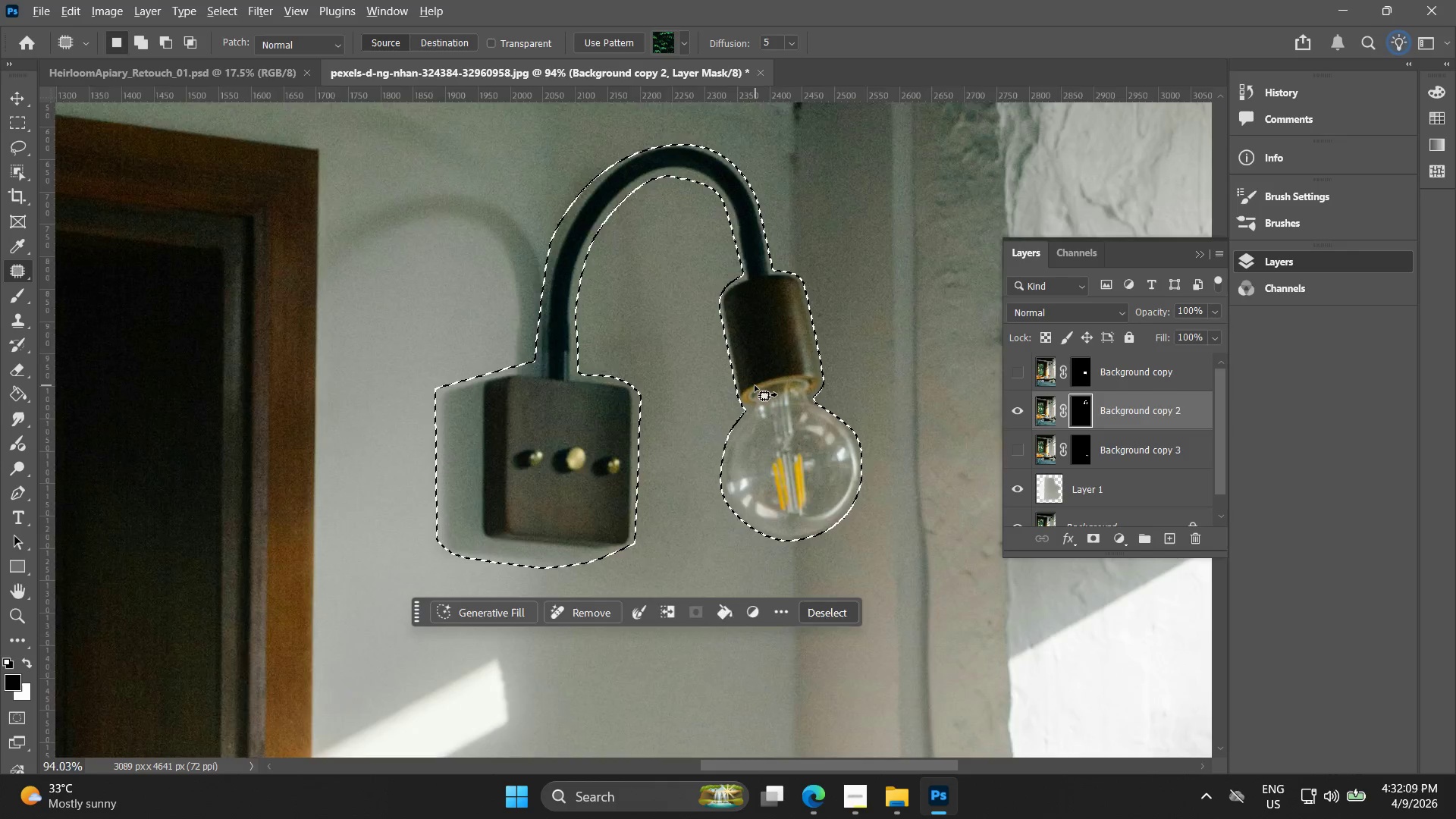 
scroll: coordinate [755, 385], scroll_direction: down, amount: 3.0
 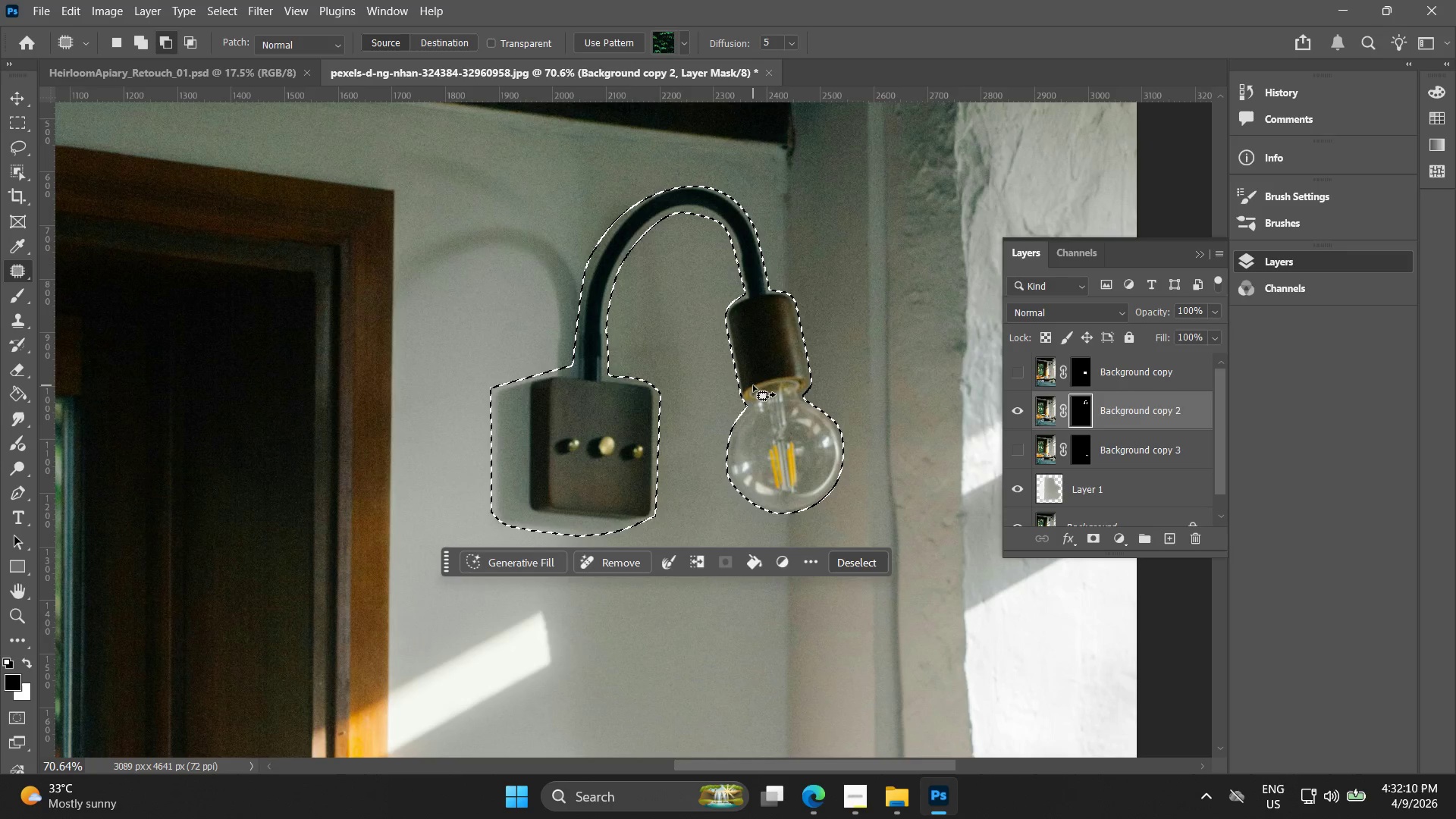 
right_click([753, 385])
 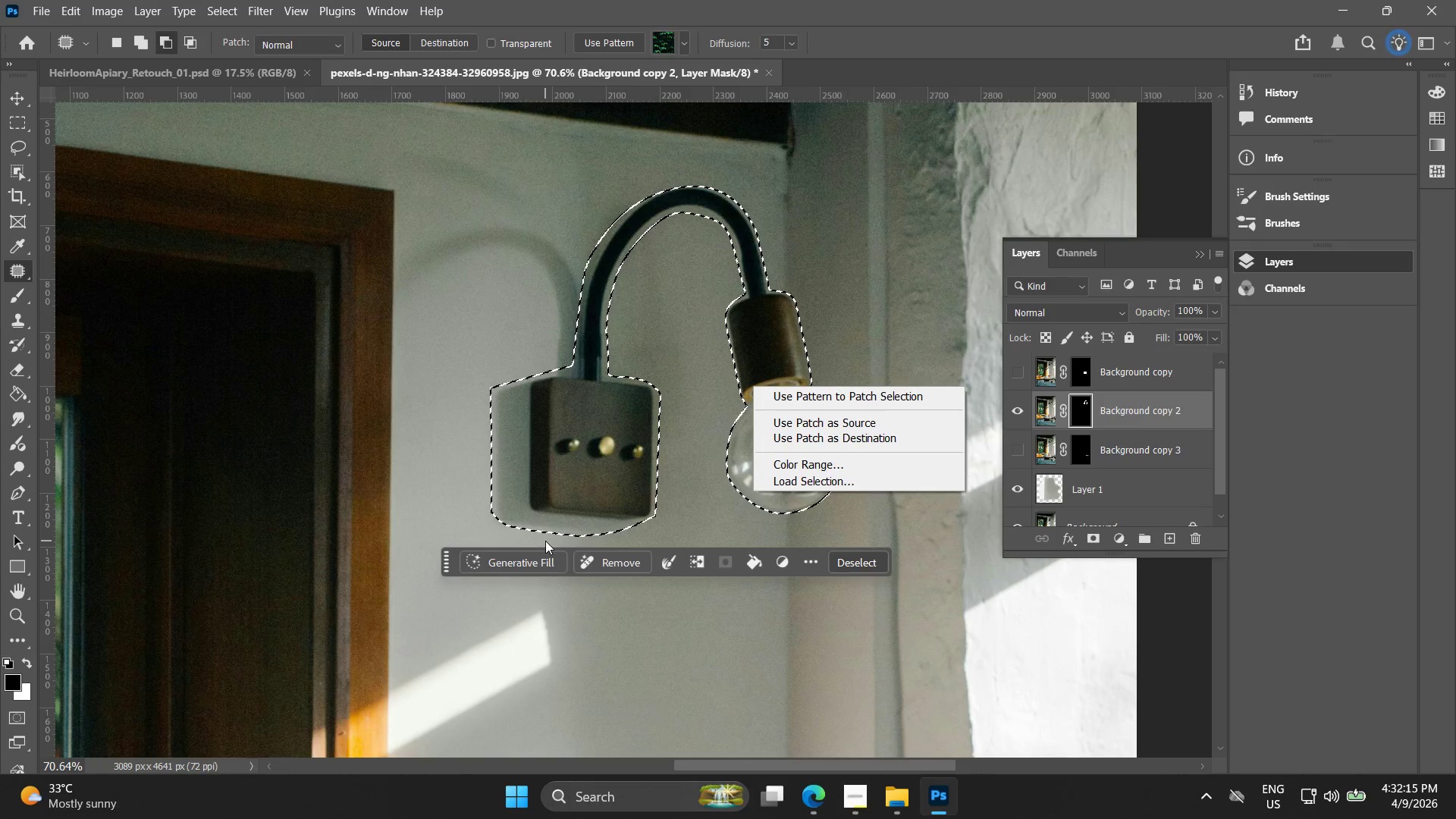 
wait(6.27)
 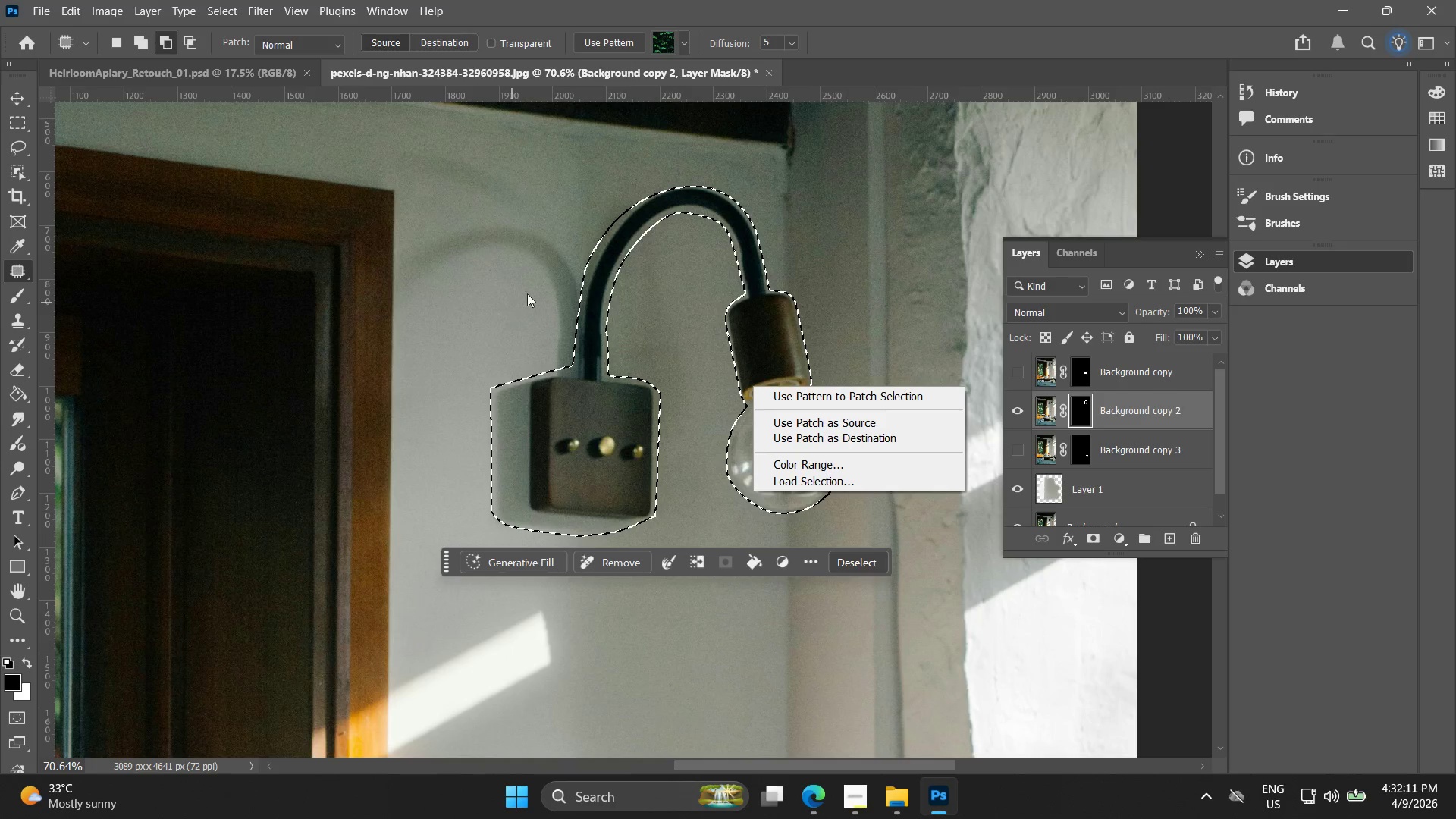 
left_click([220, 17])
 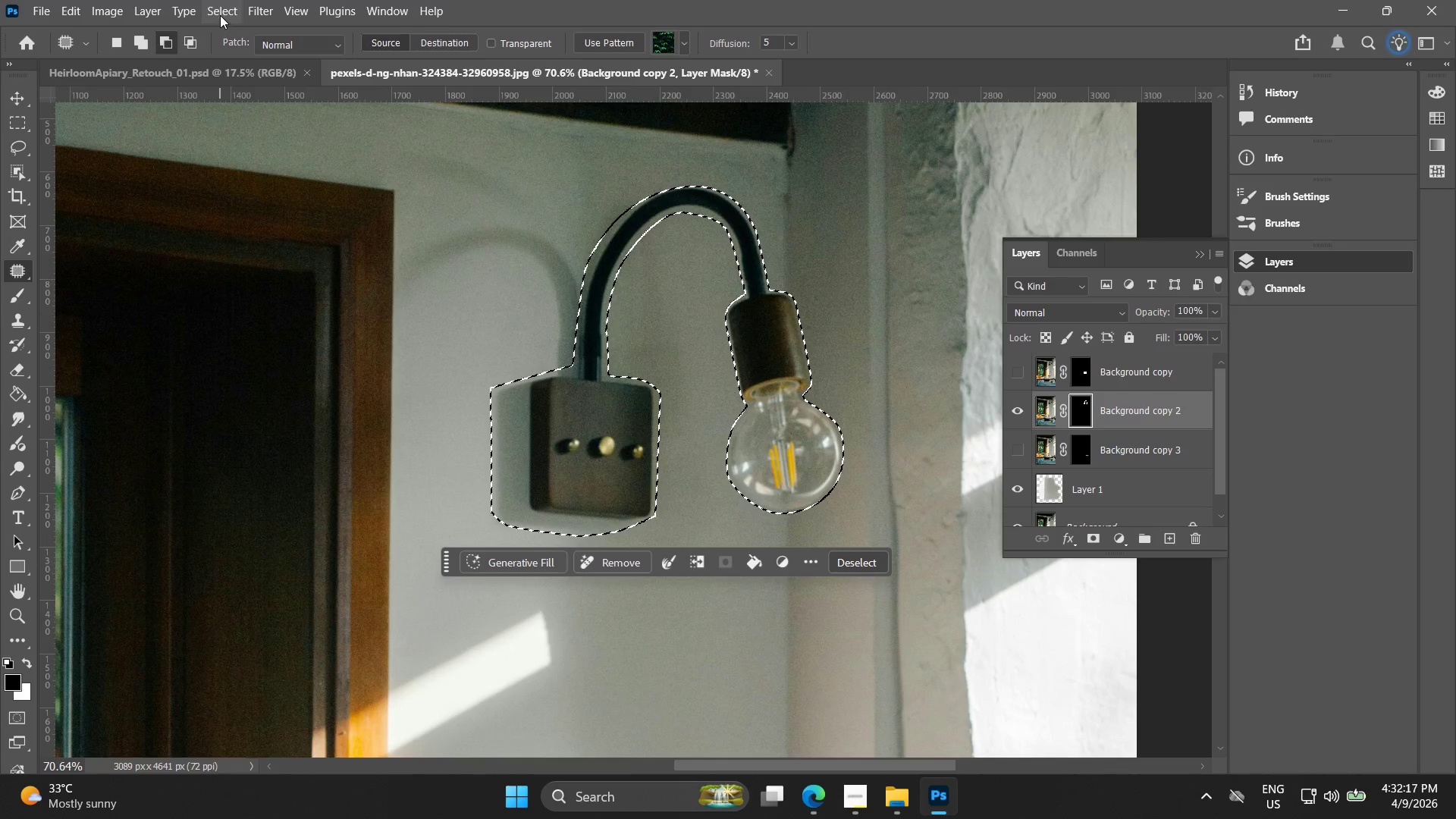 
left_click([220, 15])
 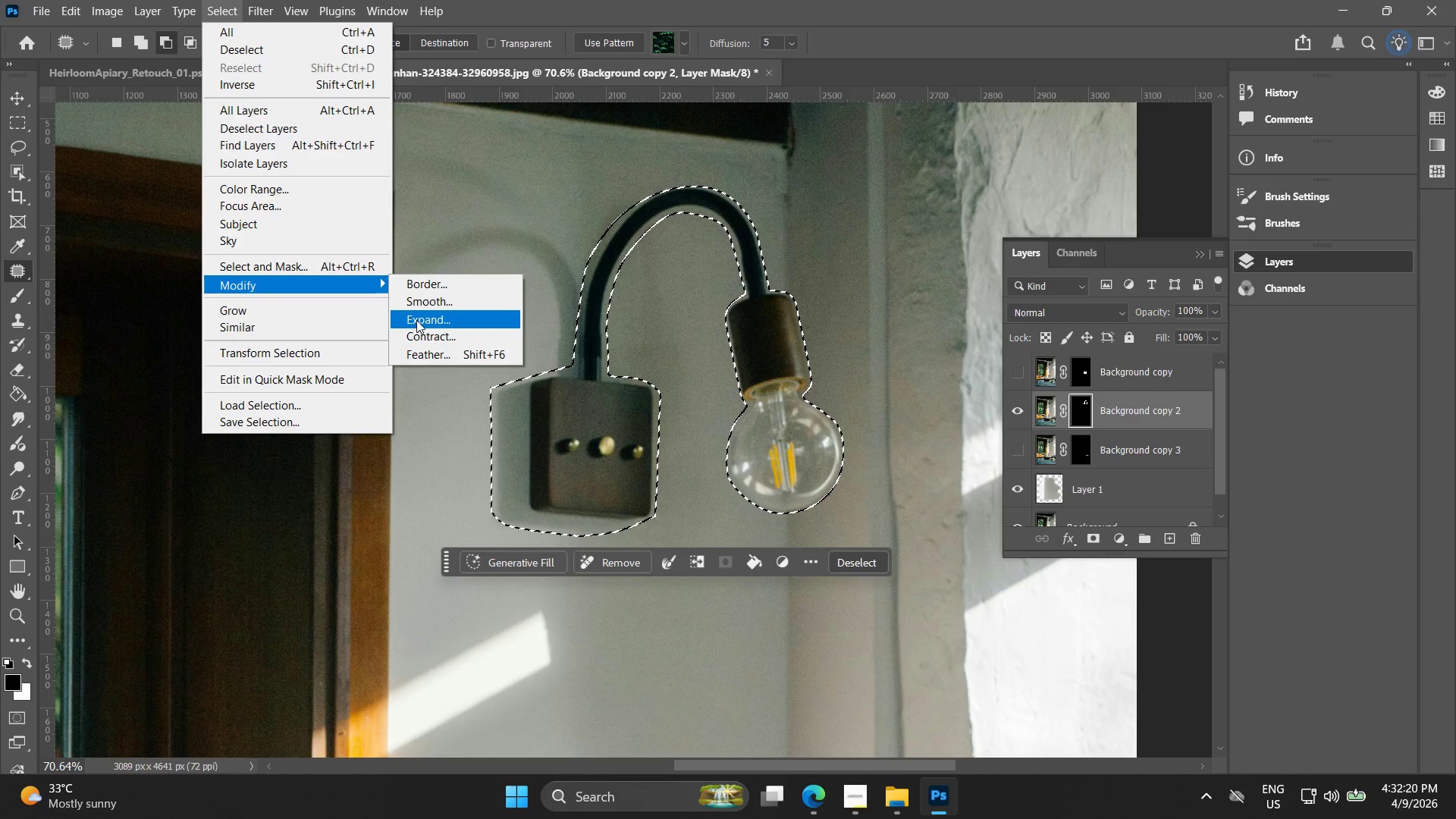 
left_click([423, 321])
 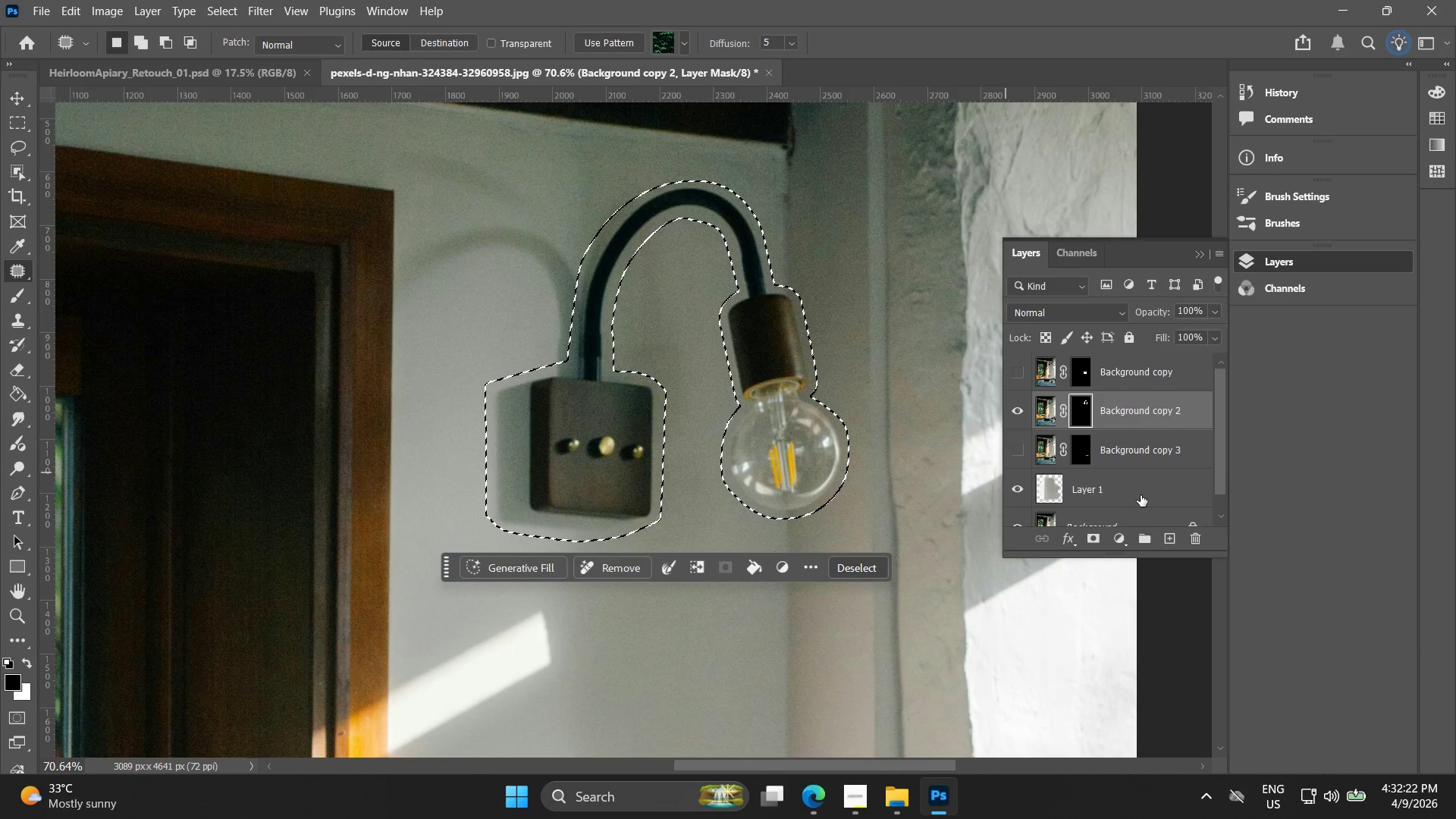 
scroll: coordinate [1146, 490], scroll_direction: down, amount: 3.0
 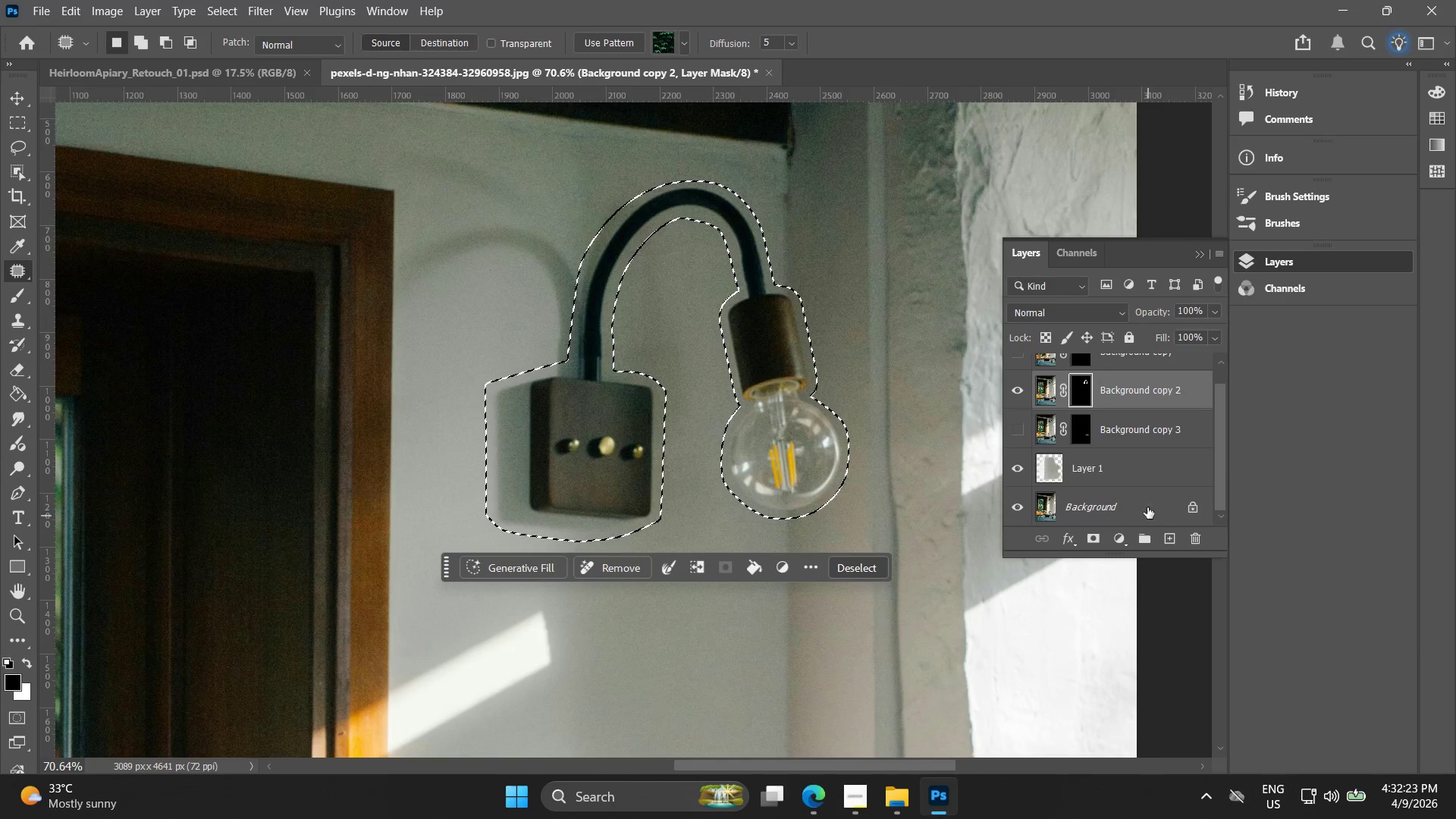 
left_click([1147, 507])
 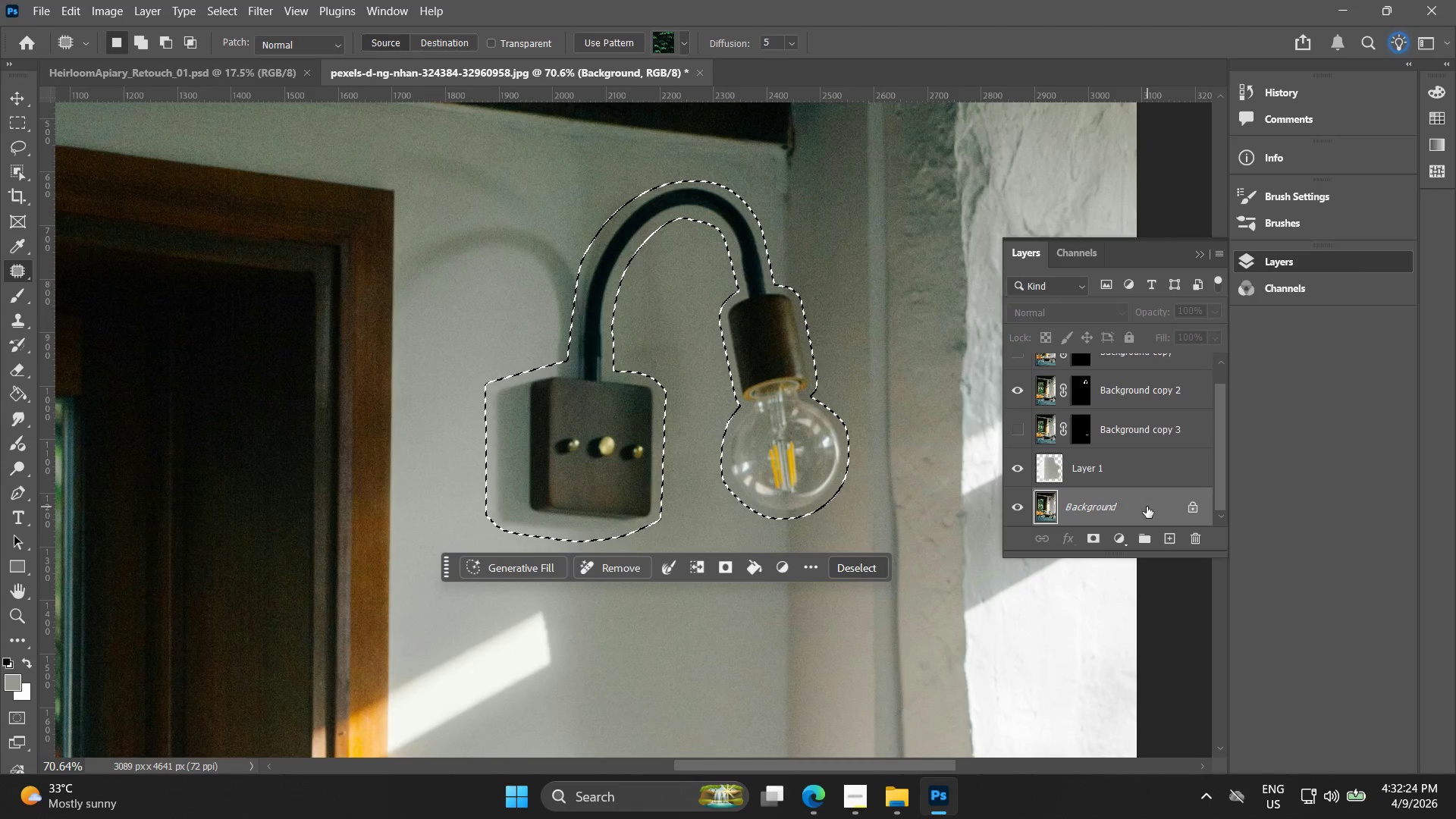 
right_click([1144, 507])
 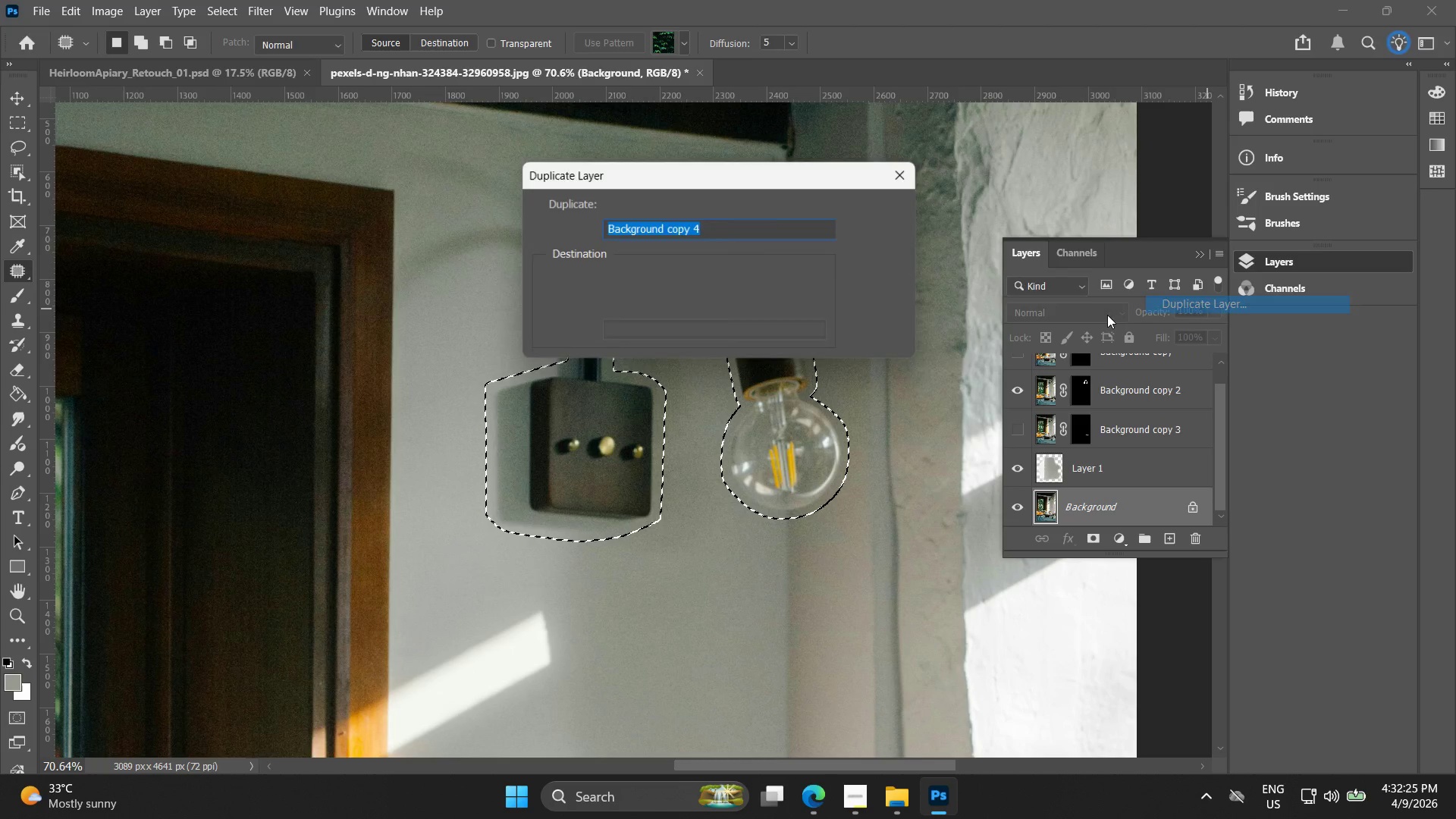 
left_click([880, 210])
 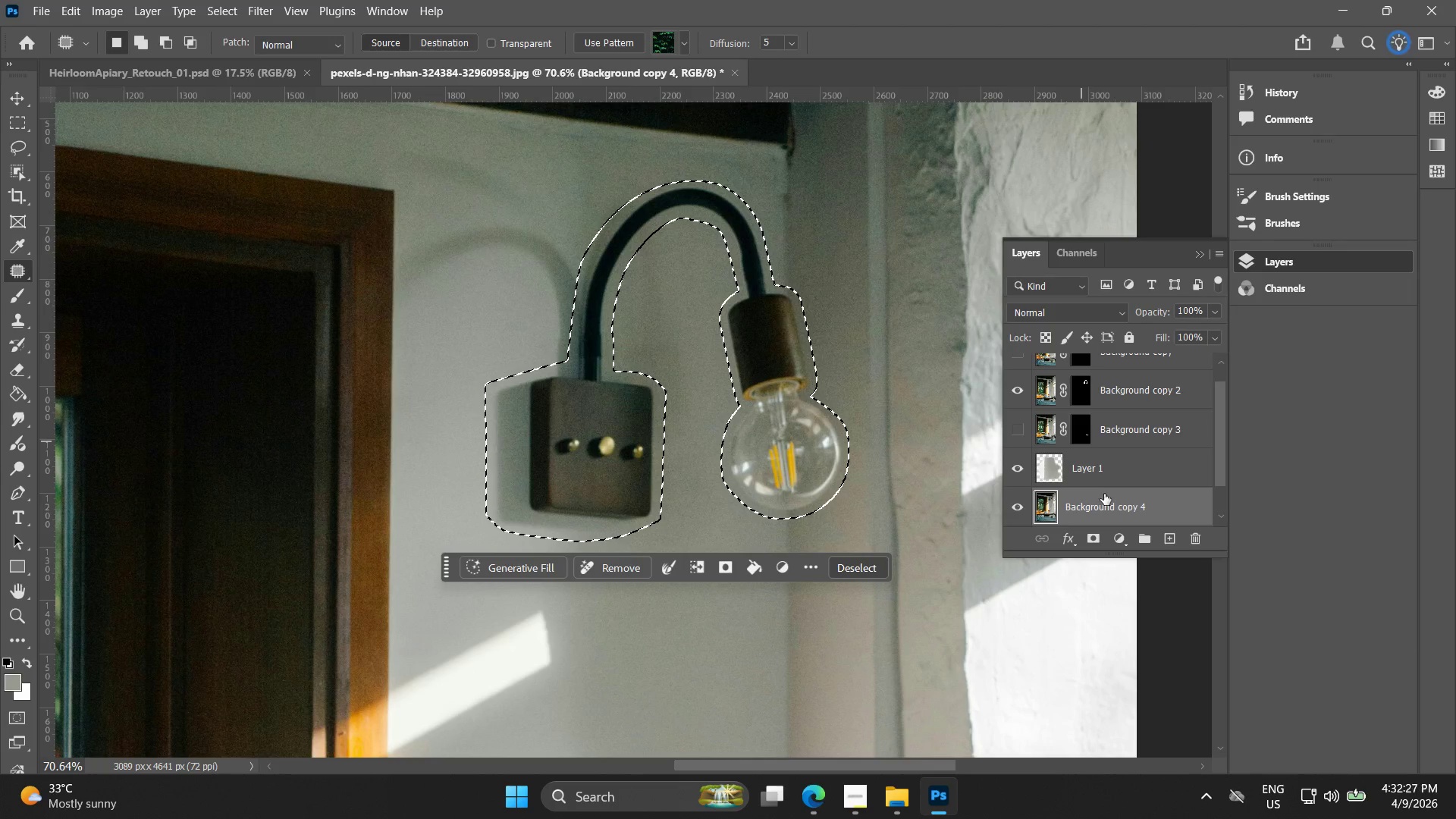 
left_click_drag(start_coordinate=[1104, 494], to_coordinate=[1106, 354])
 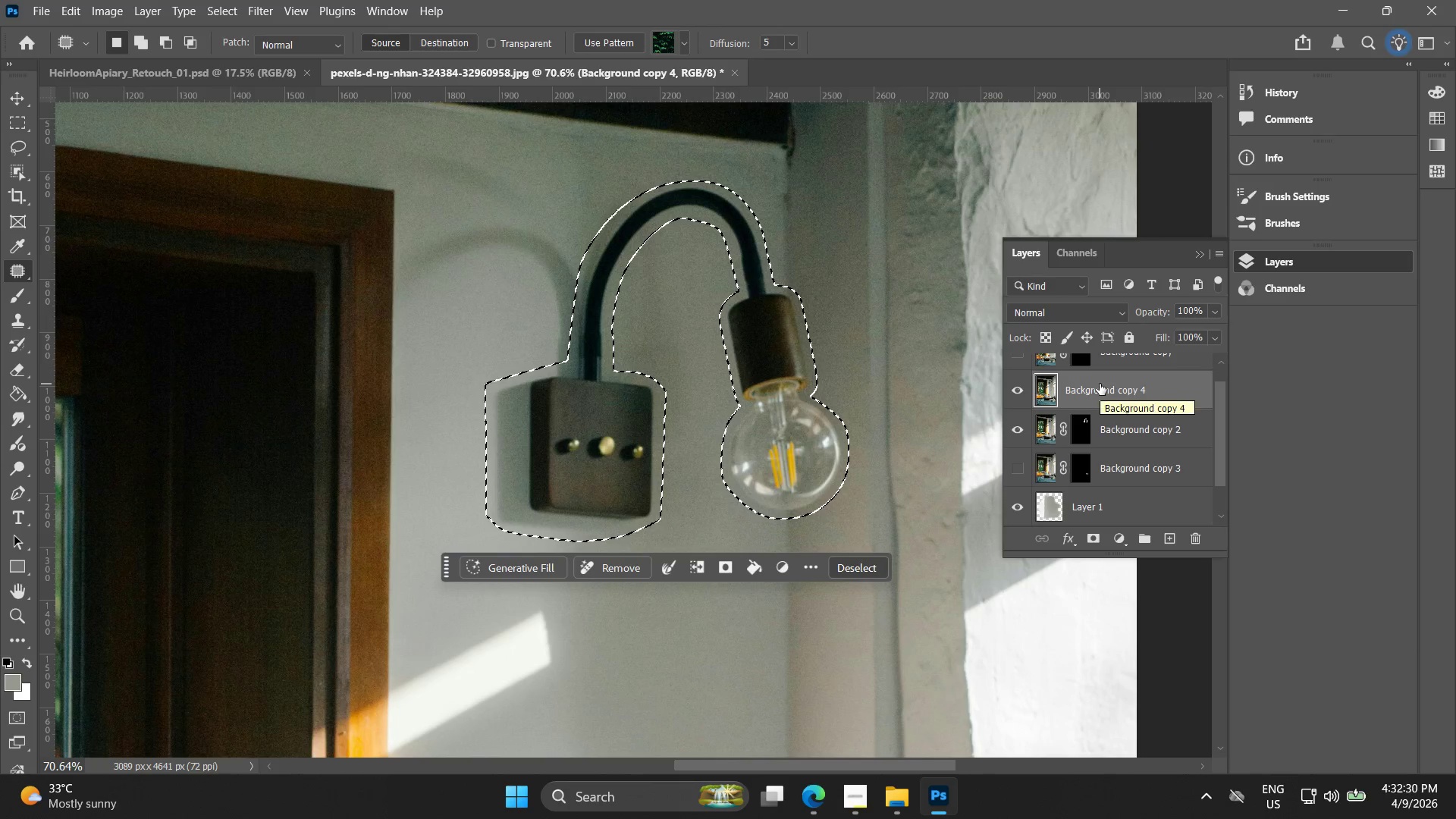 
mouse_move([1103, 402])
 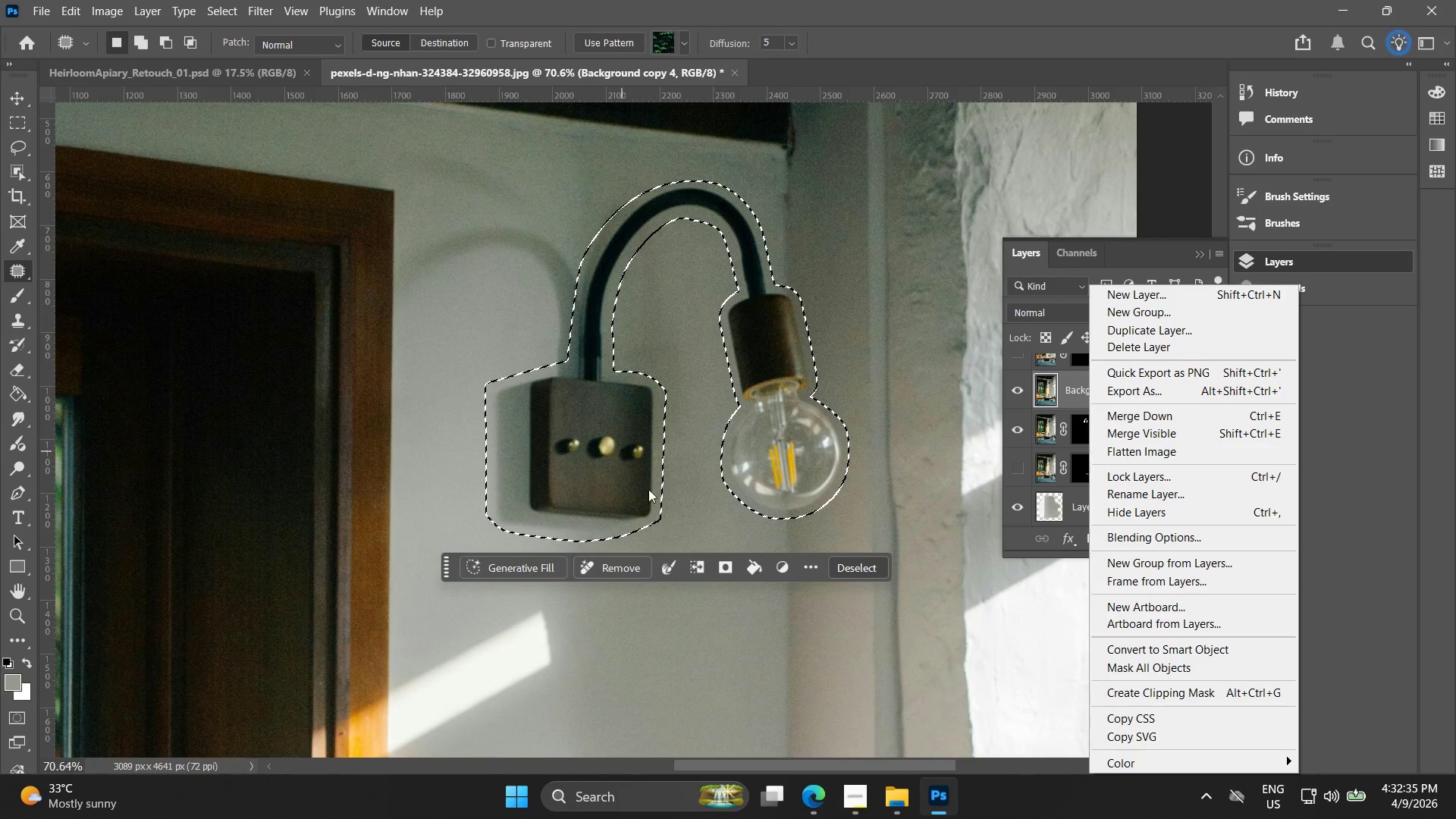 
left_click([536, 565])
 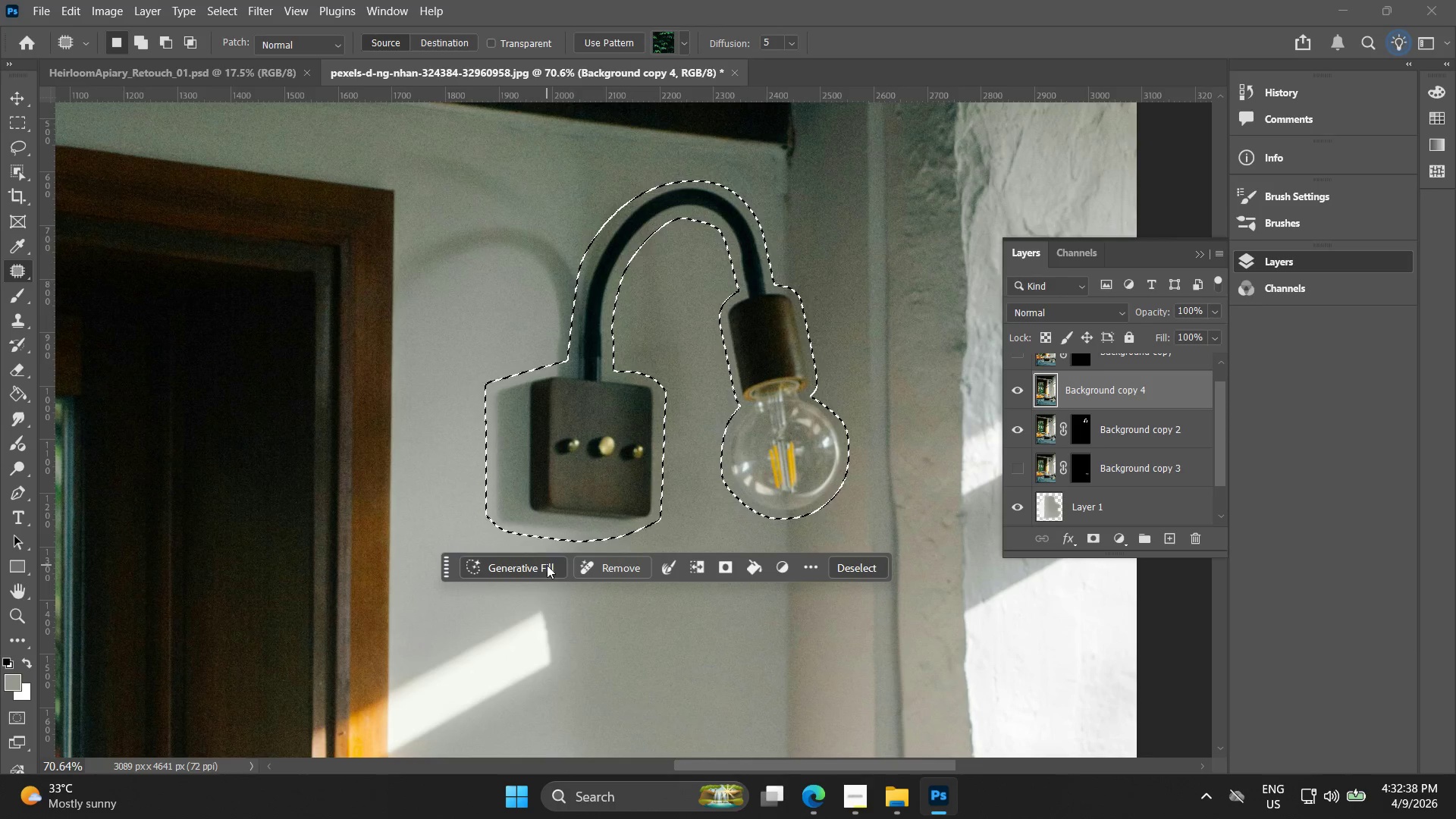 
left_click([539, 563])
 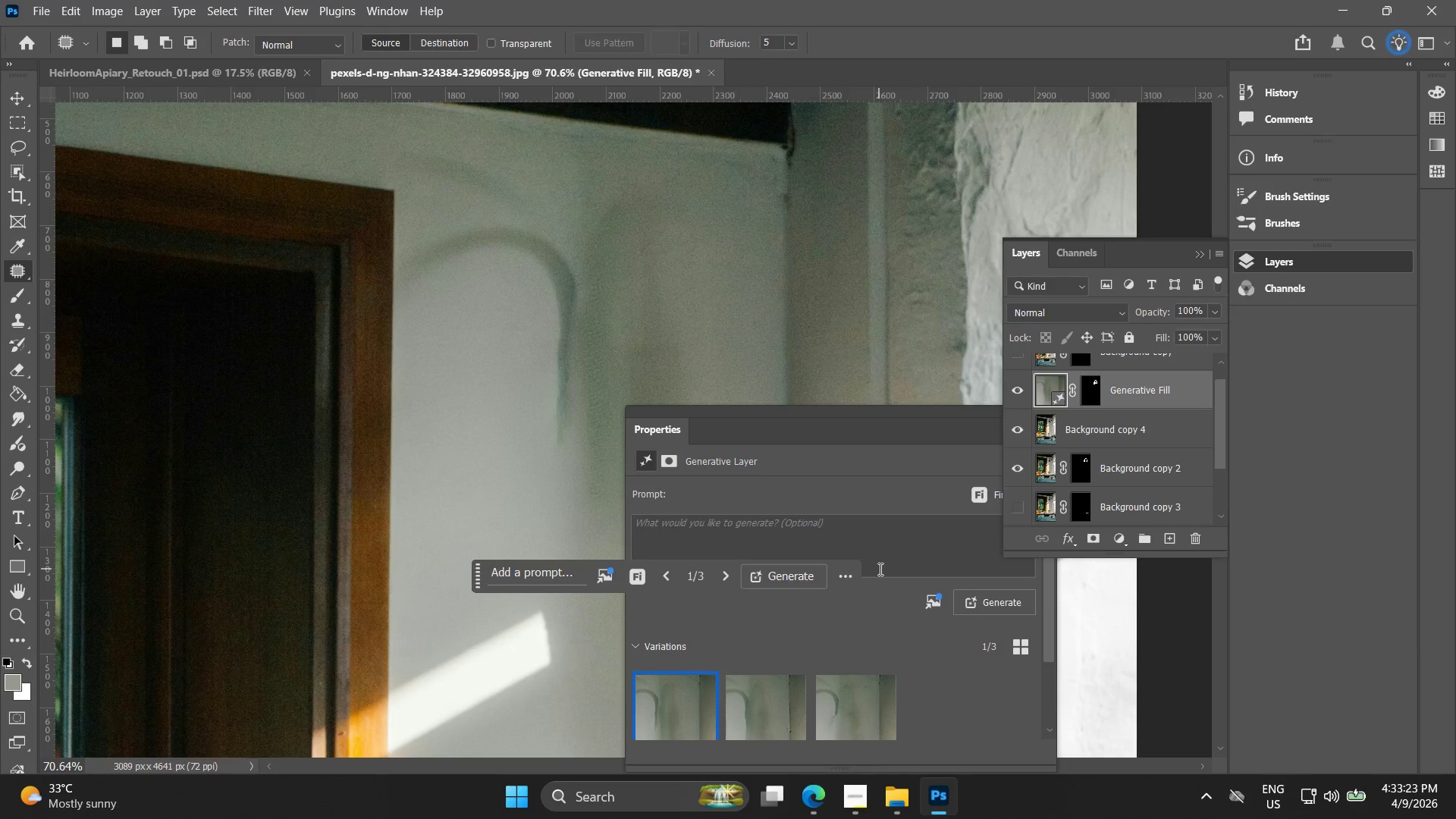 
wait(49.23)
 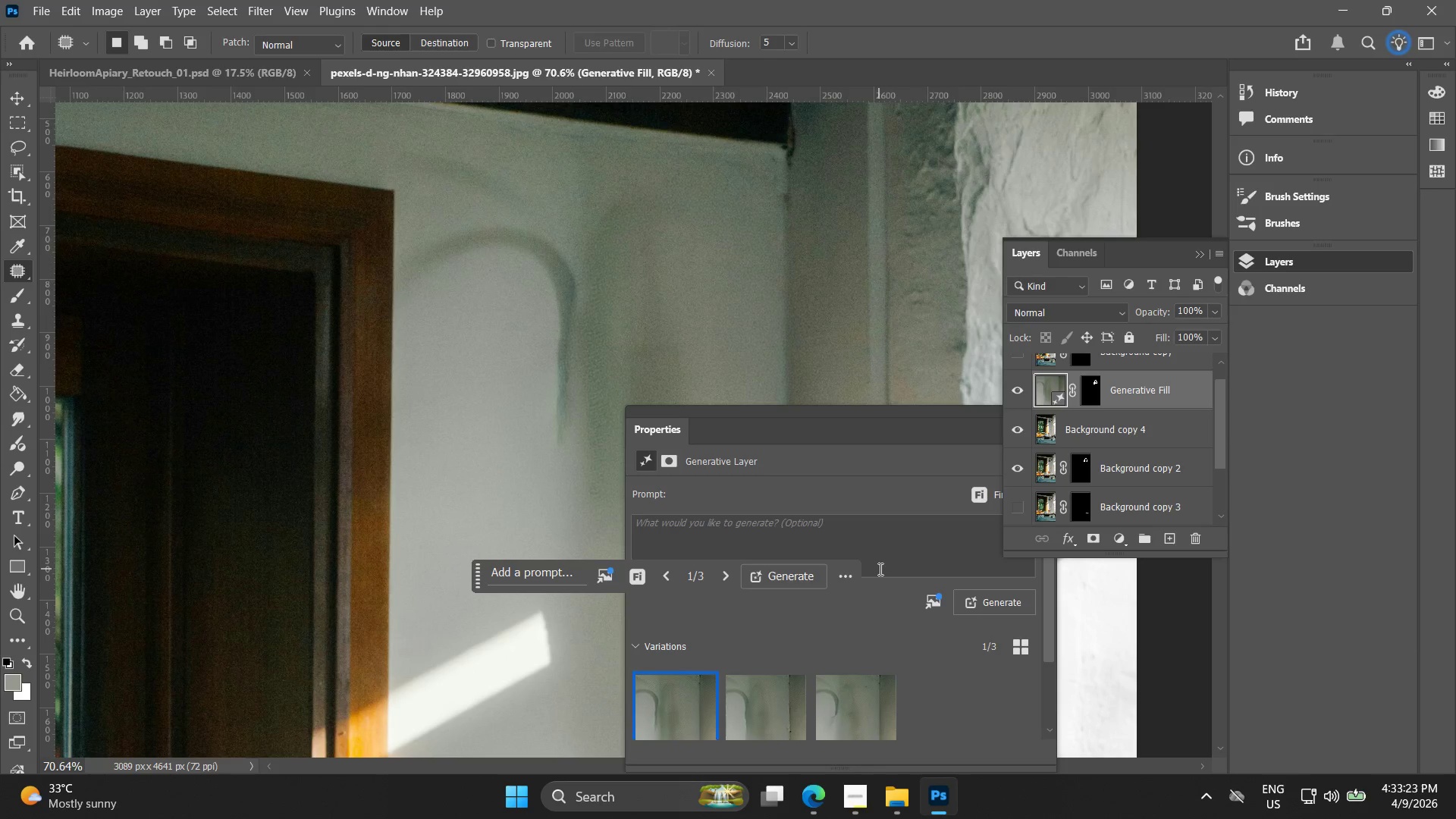 
left_click_drag(start_coordinate=[924, 422], to_coordinate=[722, 465])
 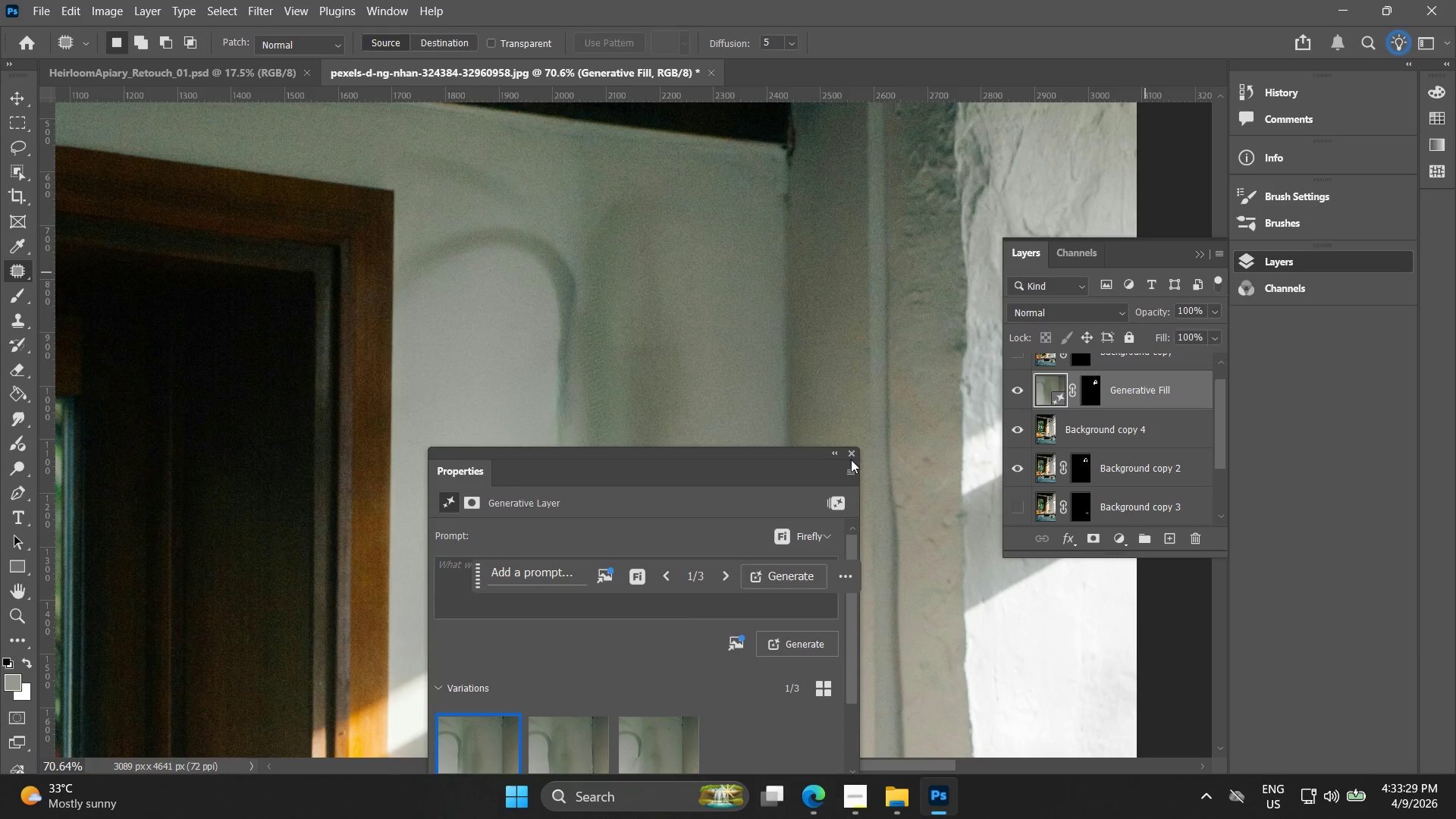 
left_click([850, 459])
 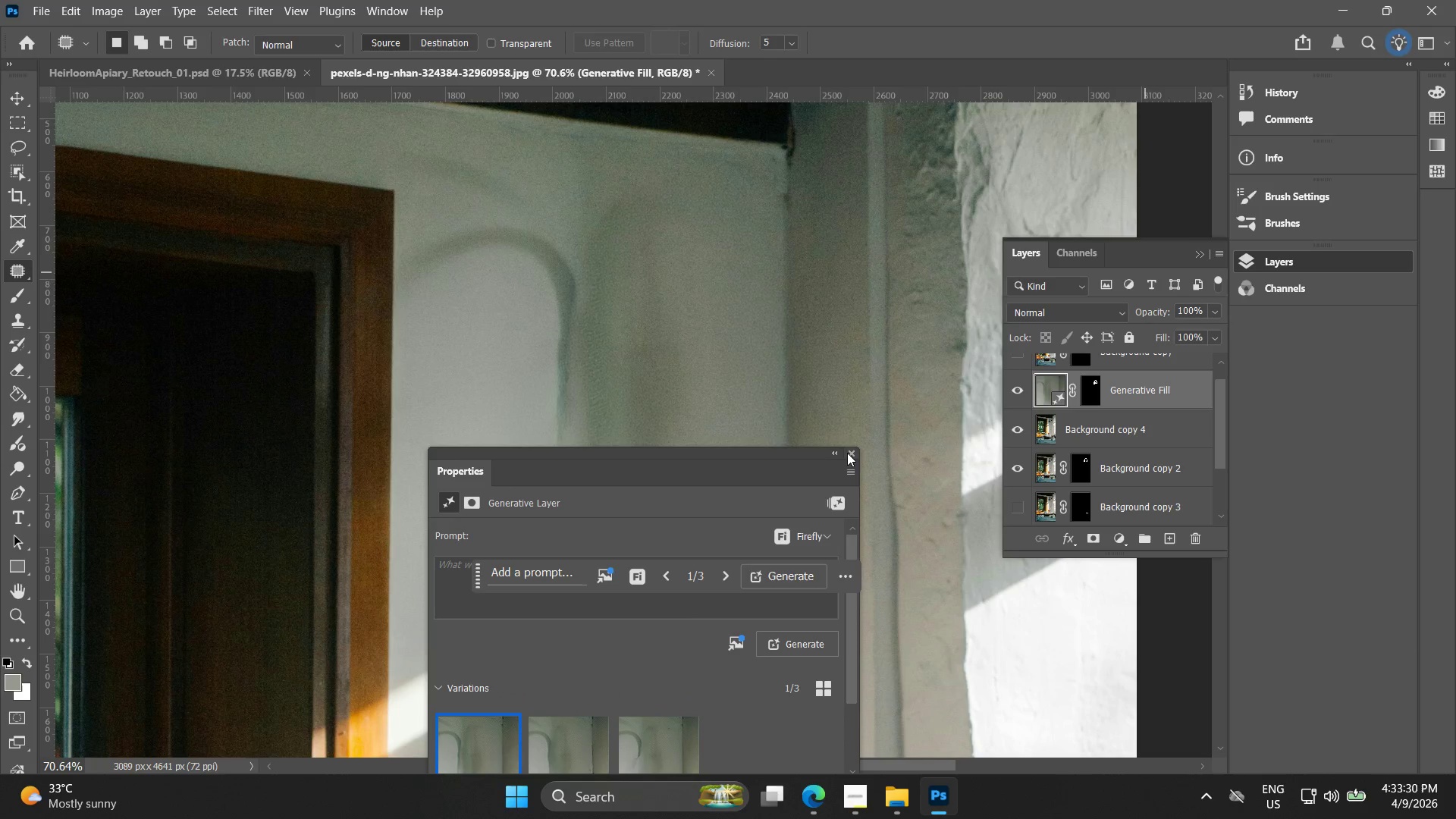 
left_click([847, 452])
 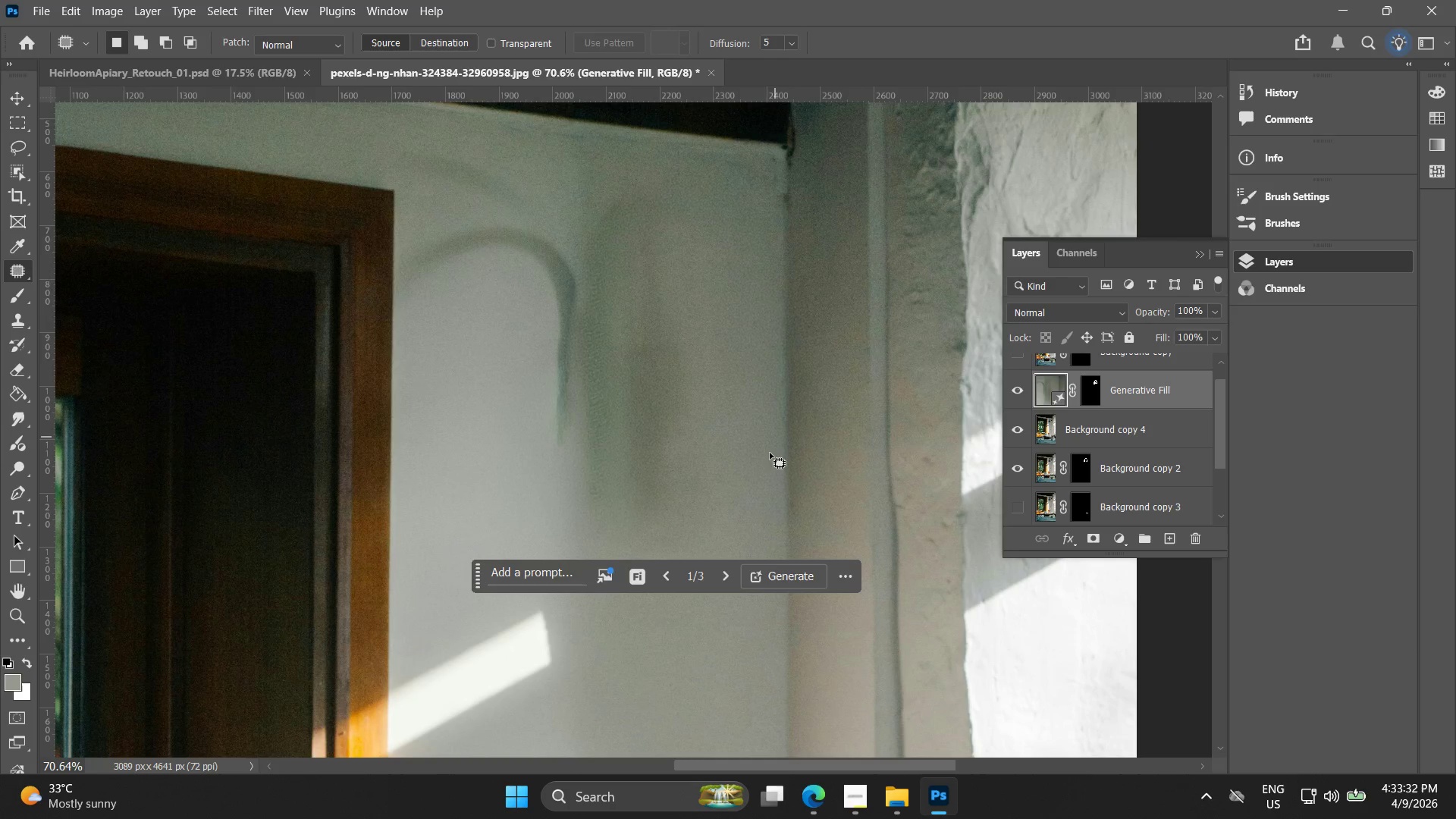 
mouse_move([1075, 394])
 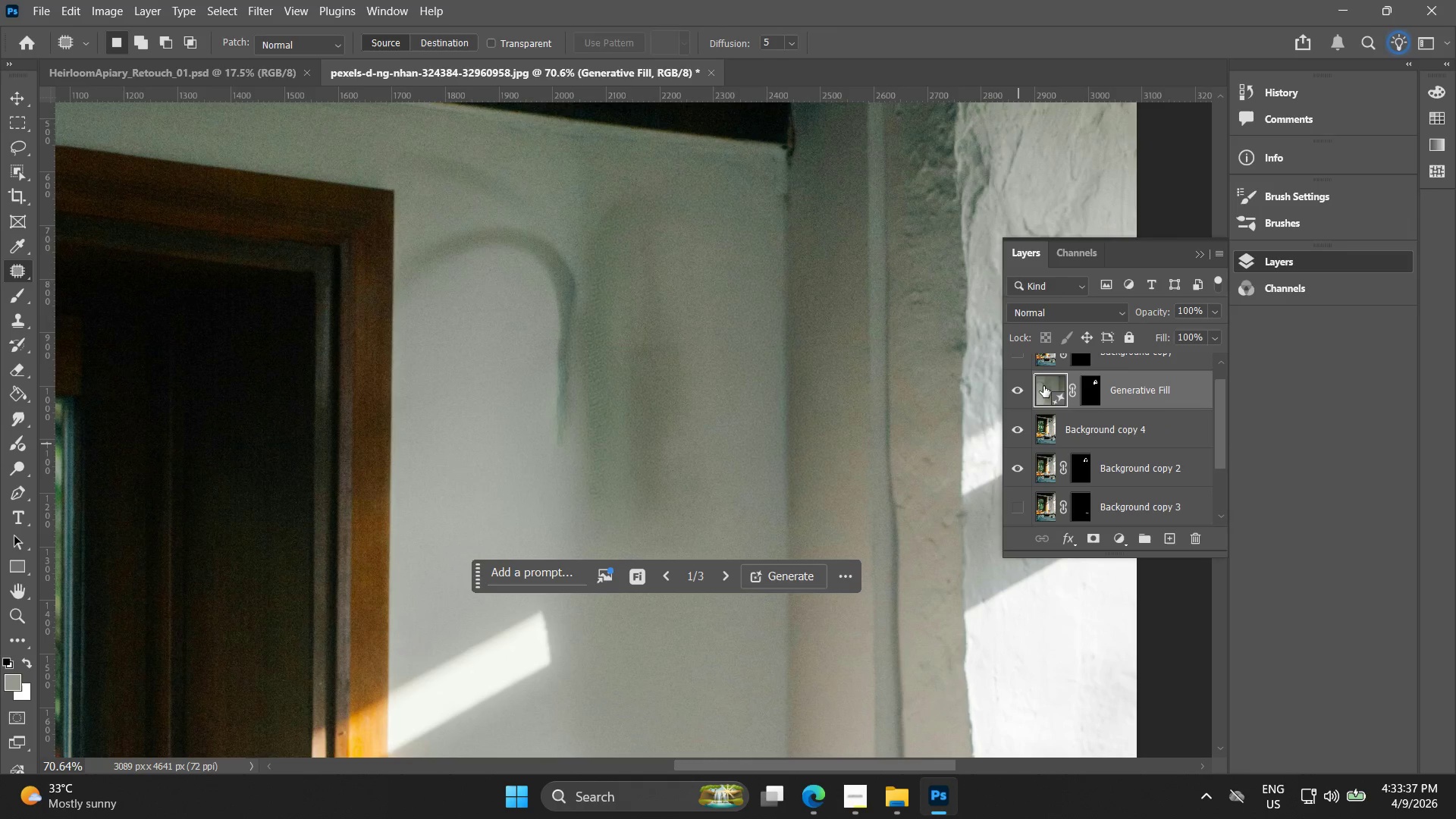 
left_click([1043, 386])
 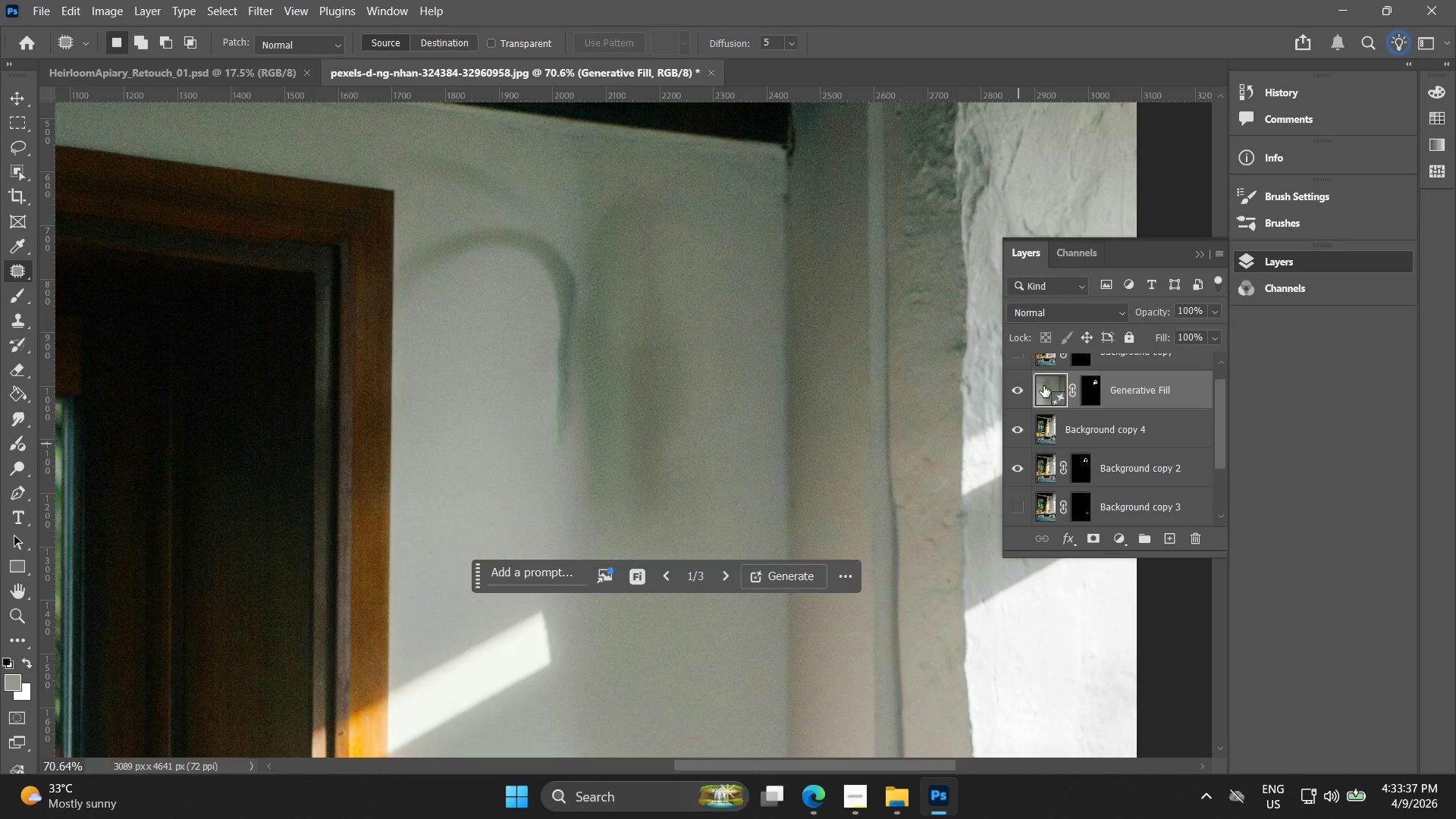 
right_click([1043, 386])
 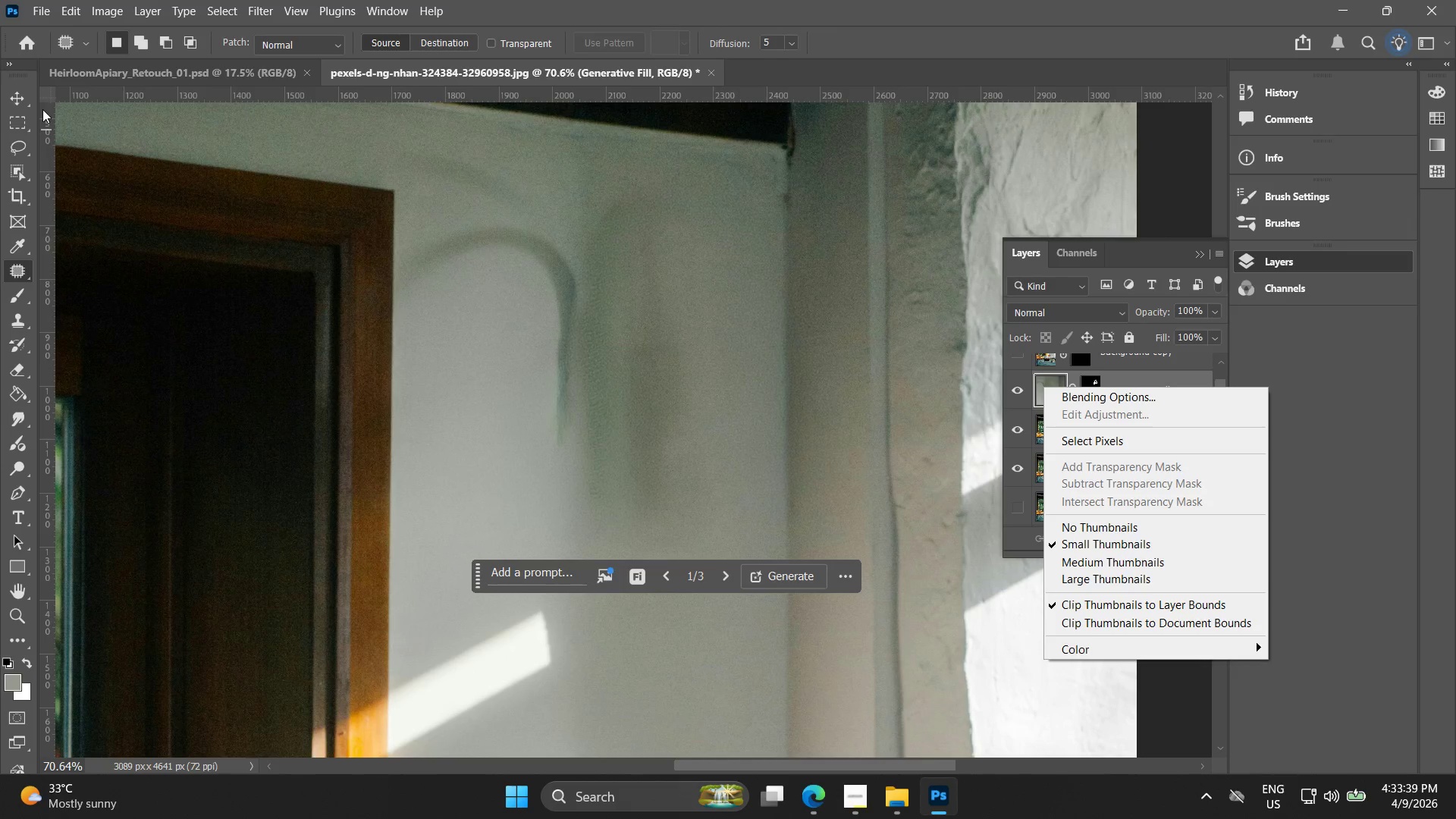 
double_click([562, 354])
 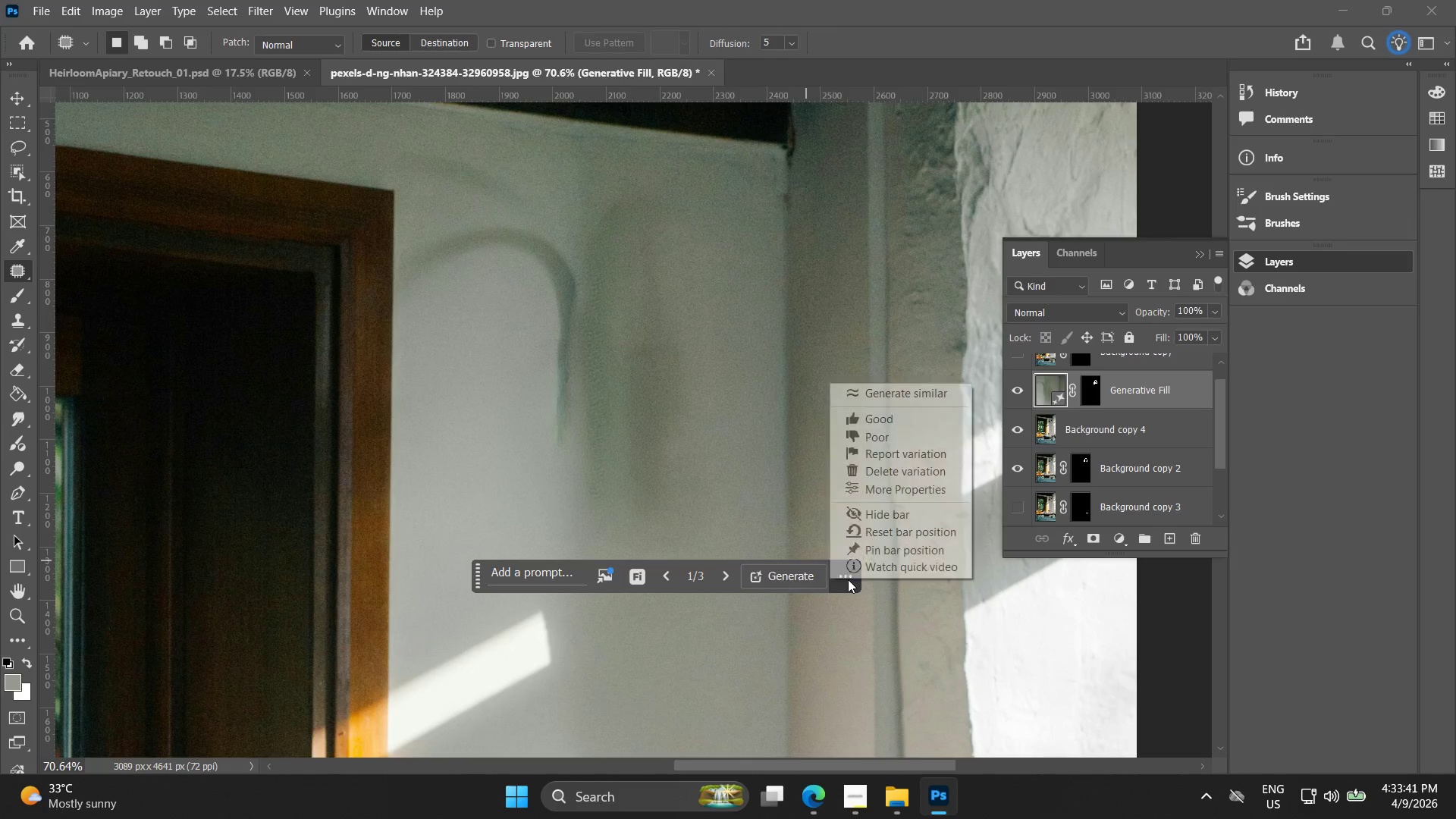 
left_click([1181, 413])
 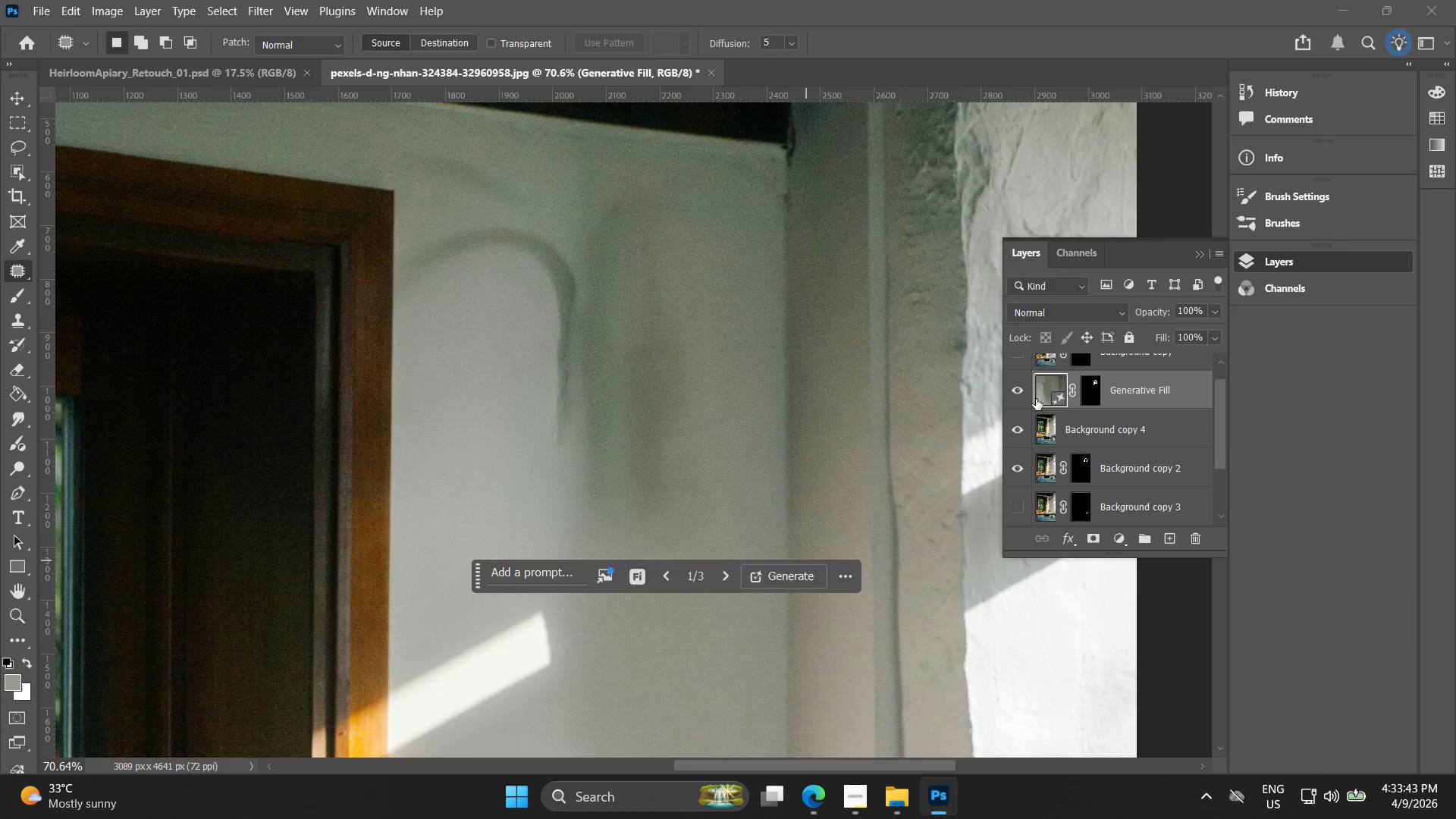 
left_click([1018, 395])
 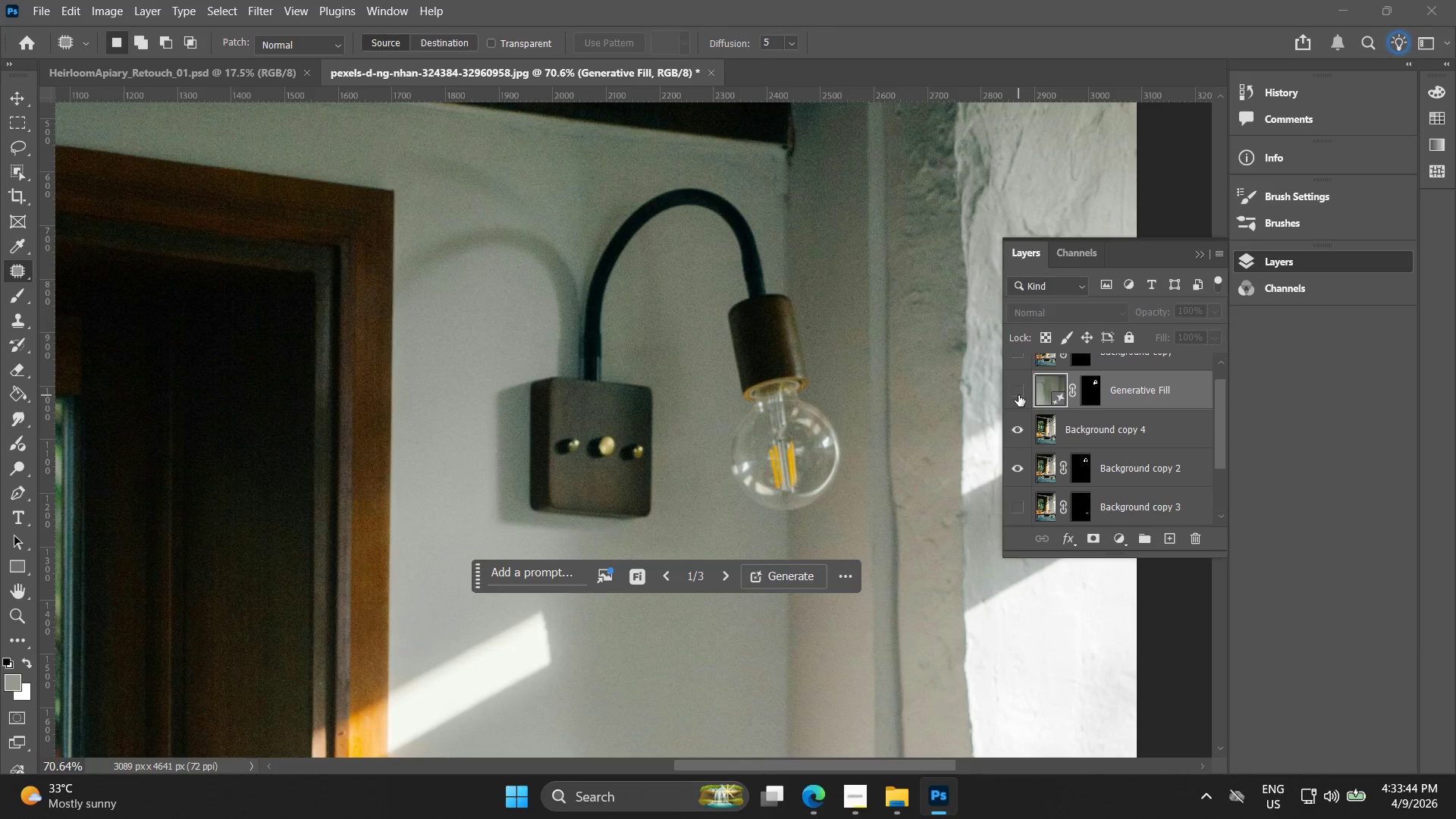 
left_click([1018, 395])
 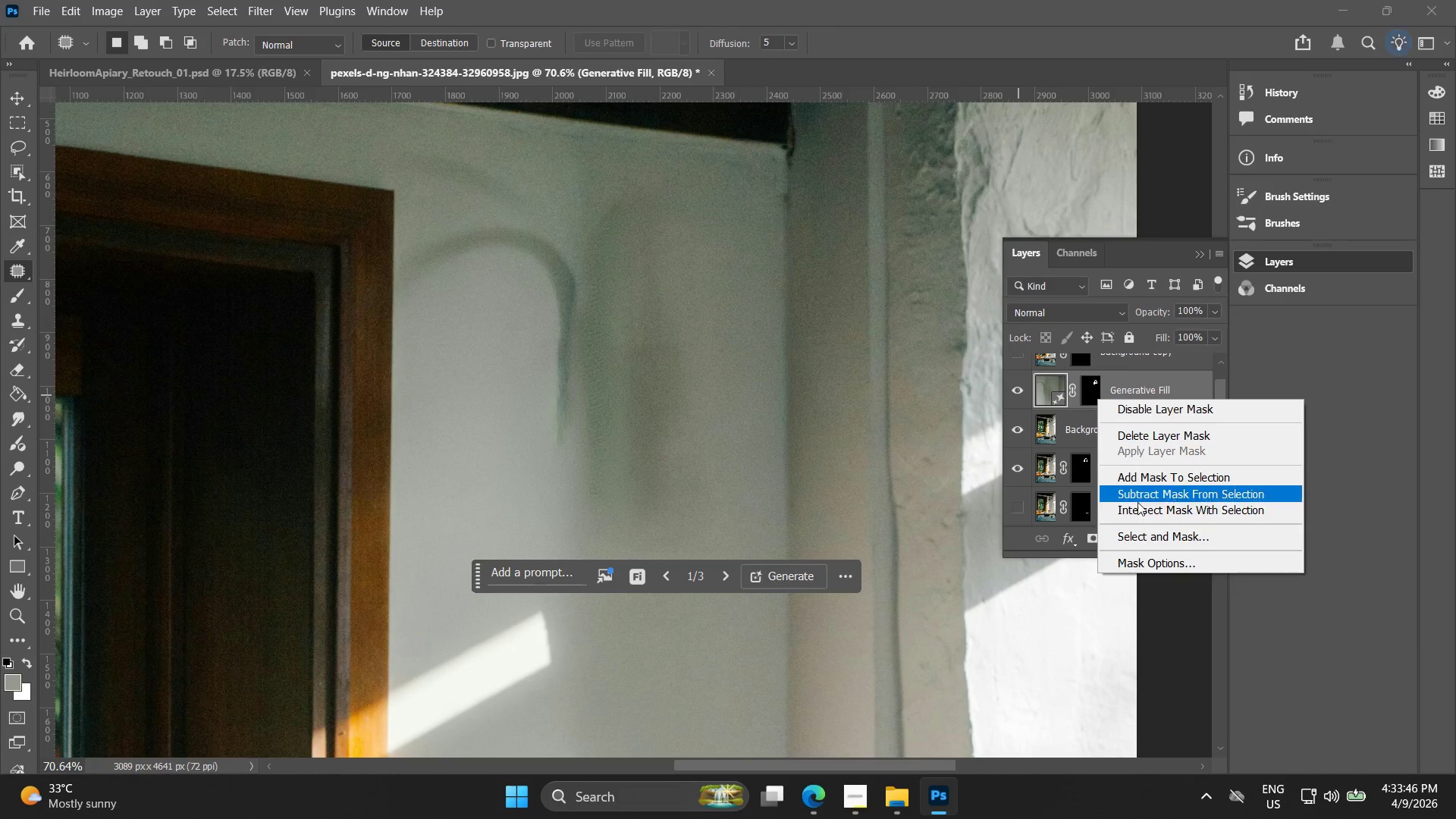 
left_click([1022, 396])
 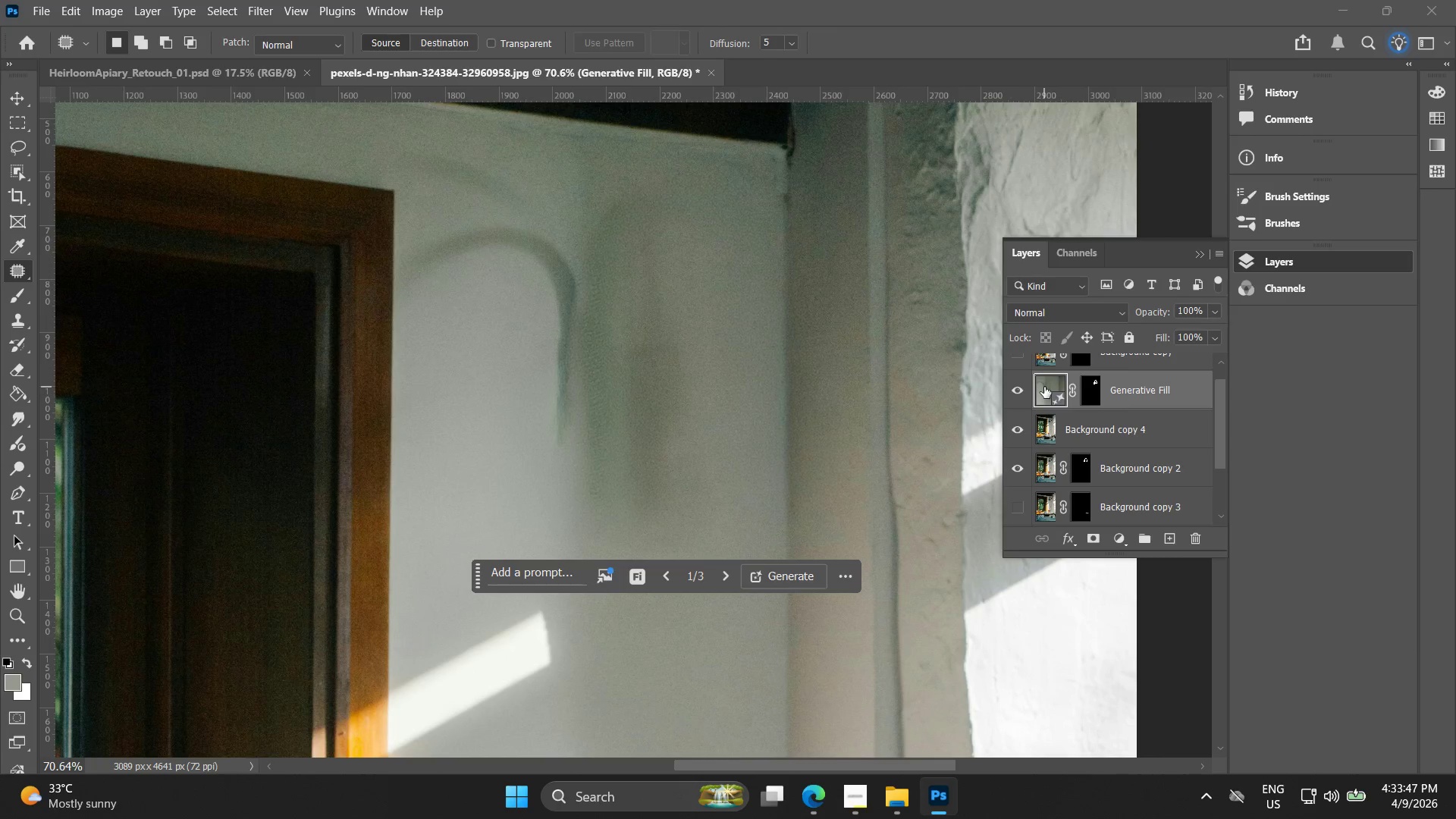 
right_click([1044, 387])
 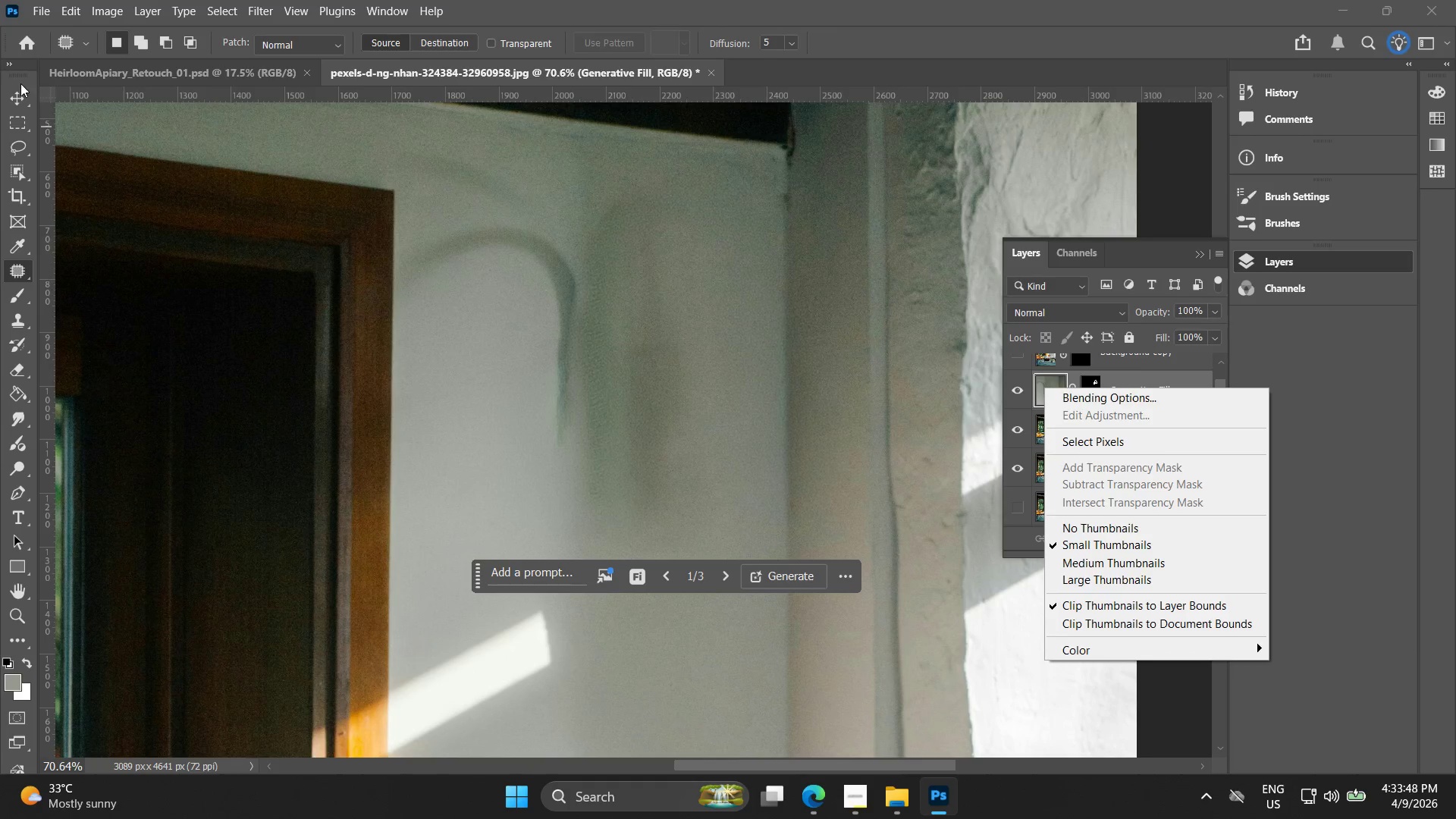 
double_click([23, 99])
 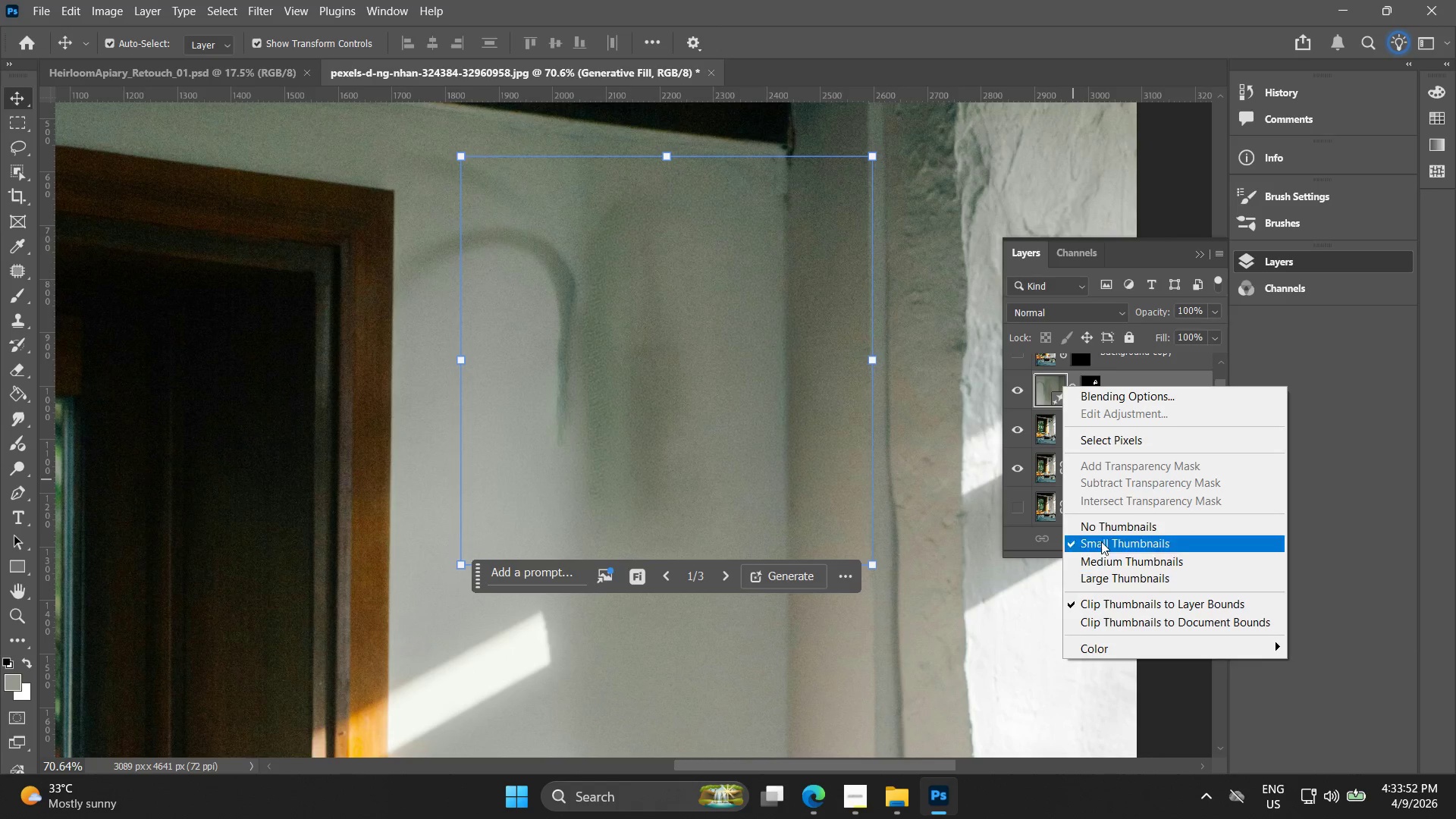 
double_click([1061, 391])
 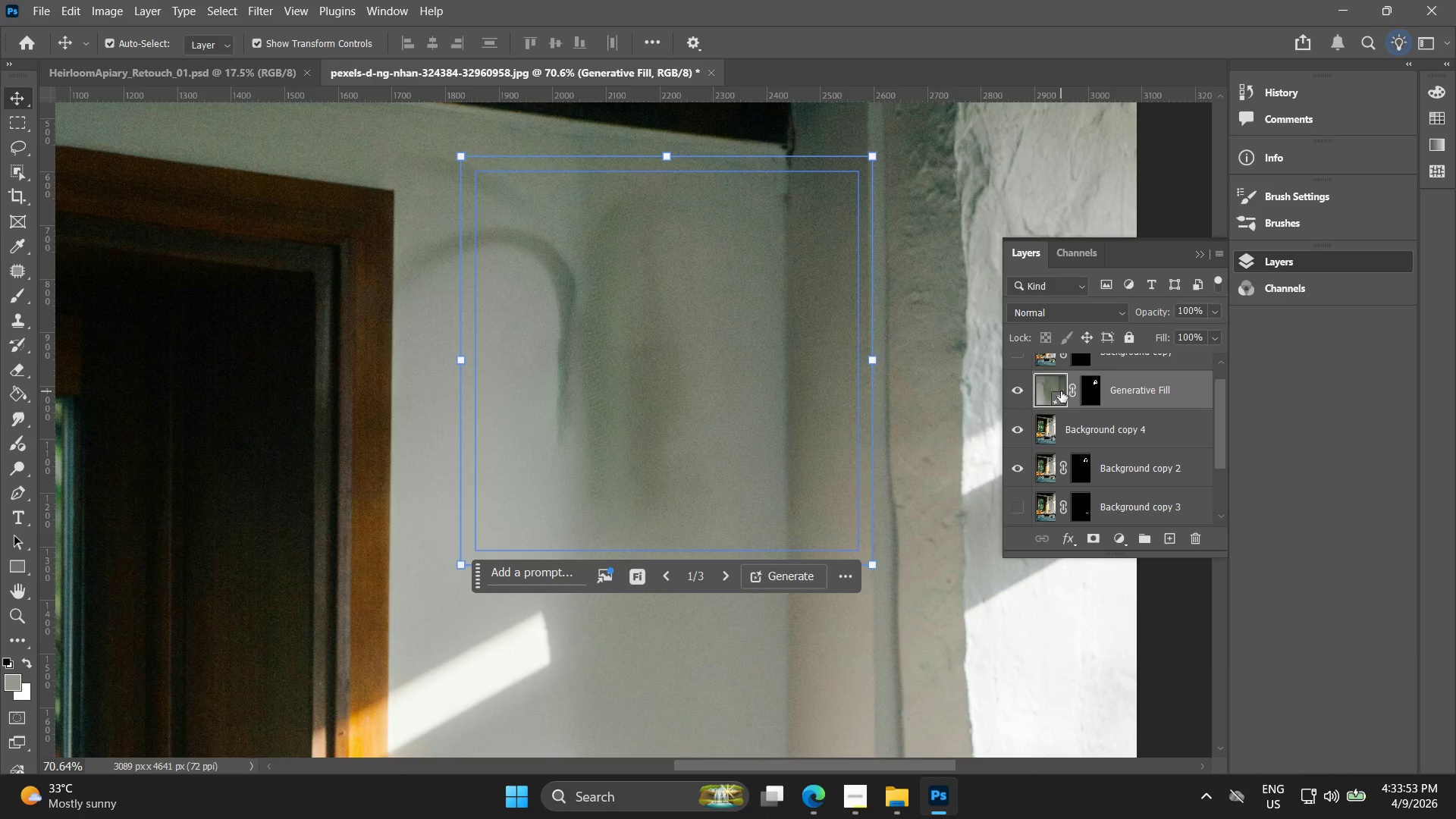 
right_click([1061, 391])
 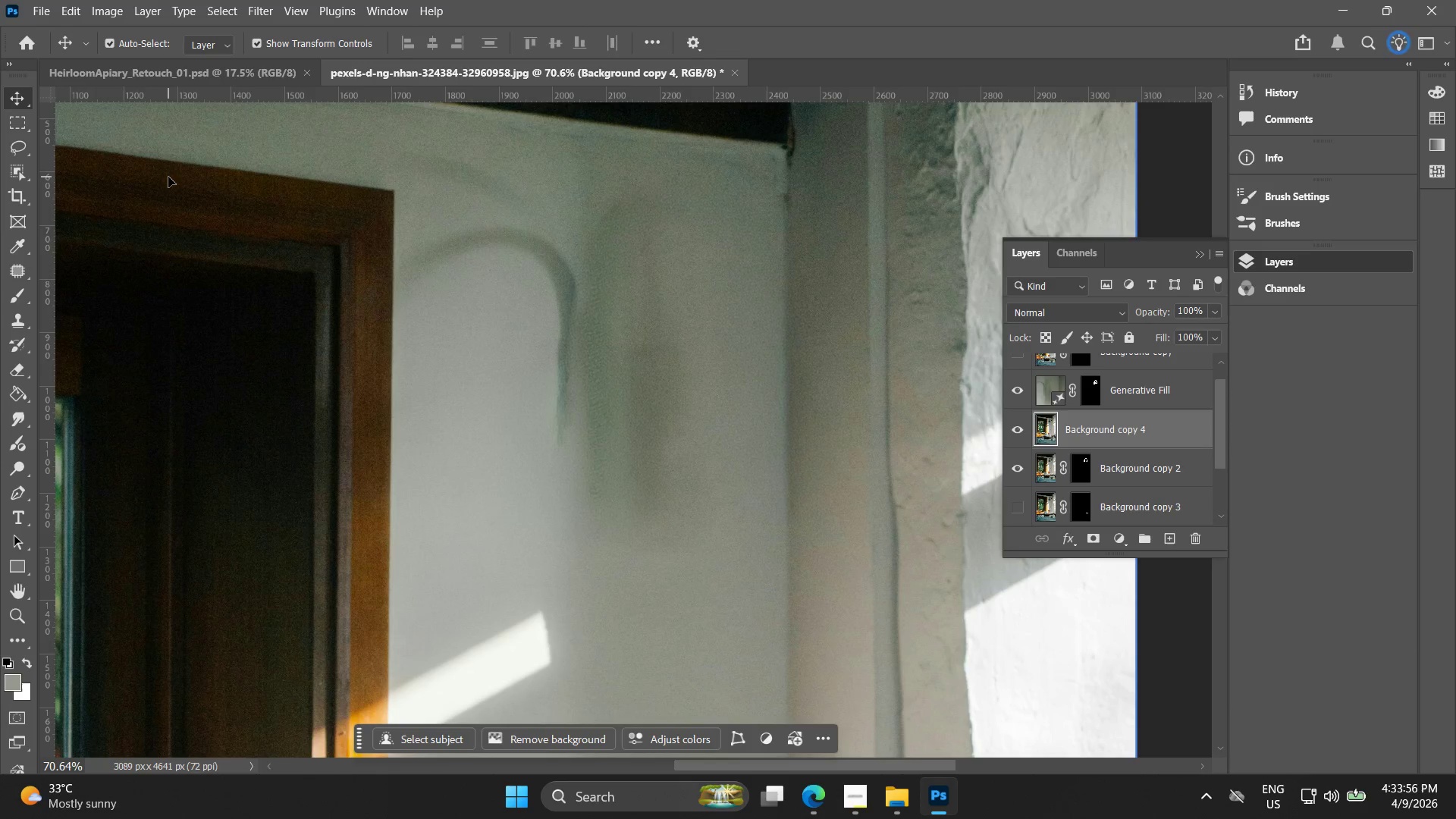 
left_click([14, 101])
 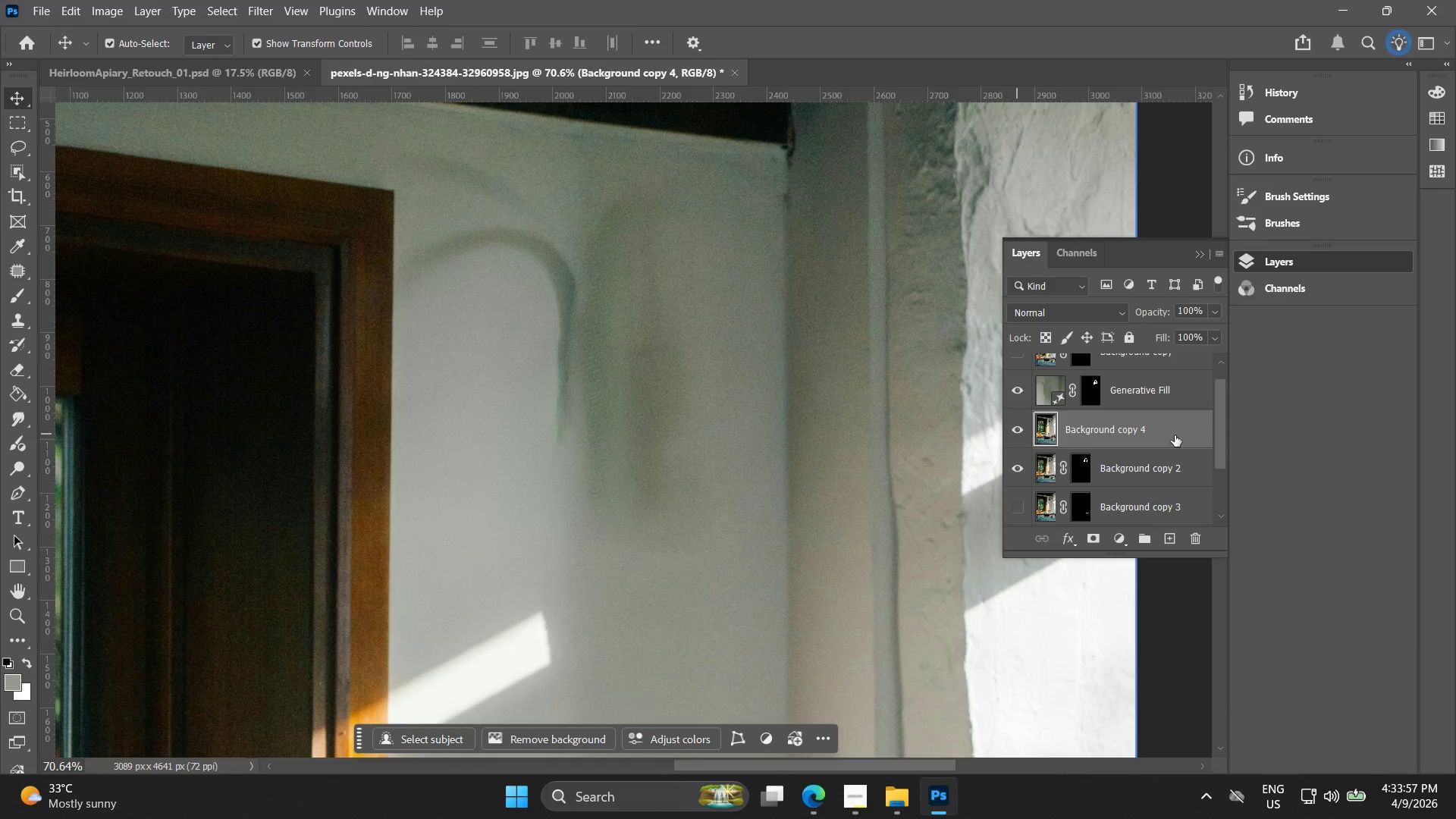 
left_click([1178, 398])
 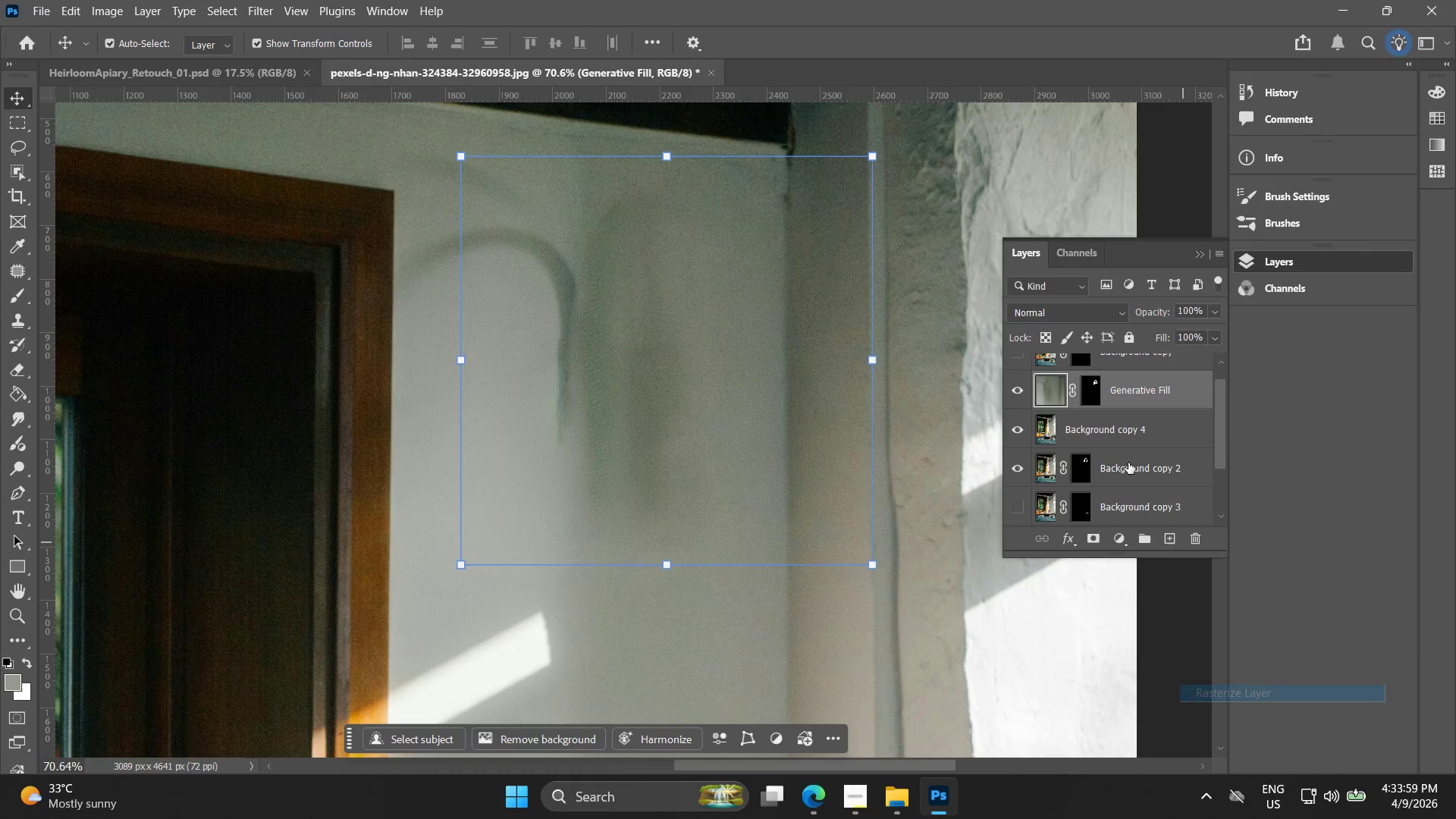 
right_click([1098, 395])
 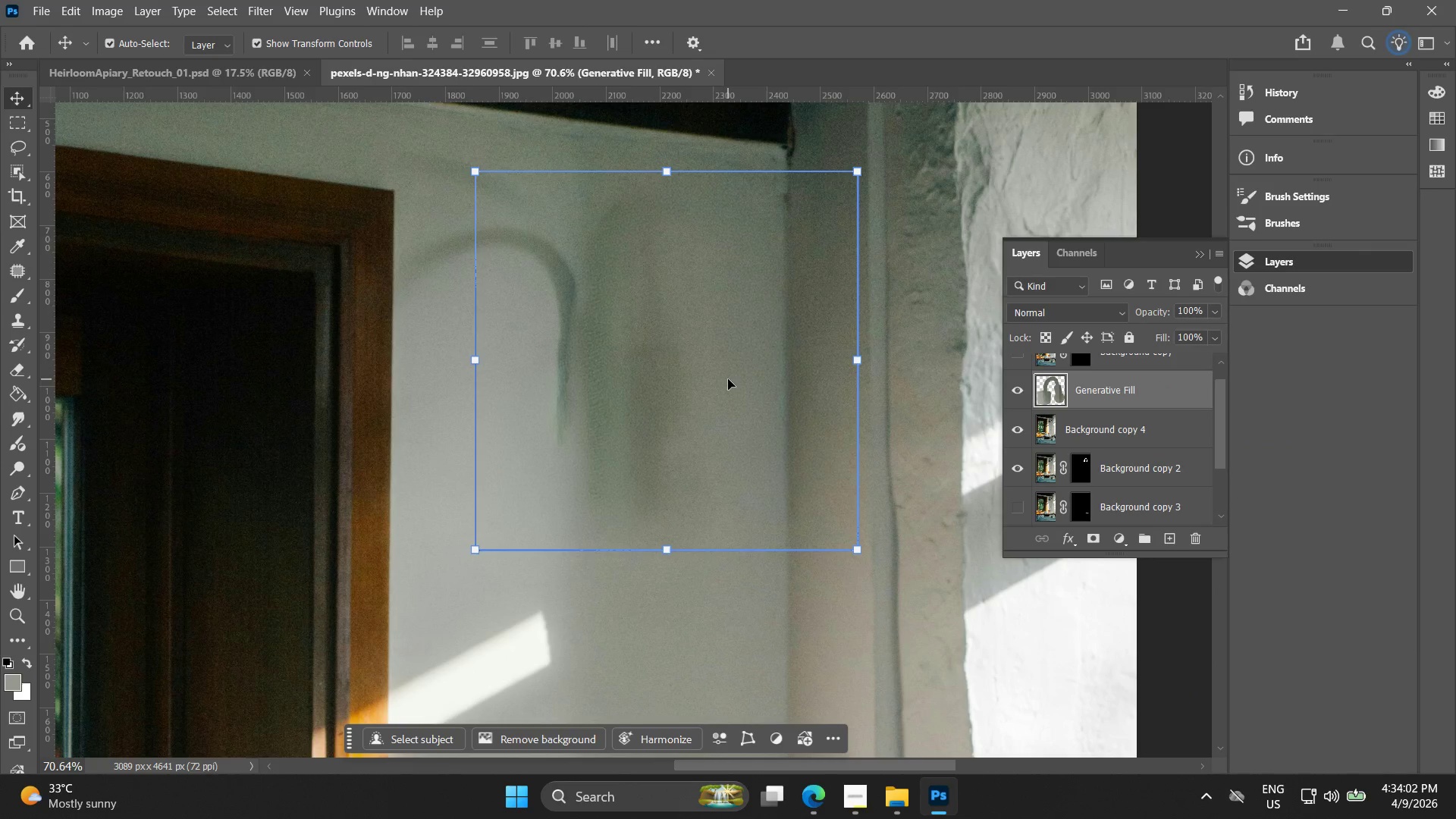 
hold_key(key=AltLeft, duration=0.69)
 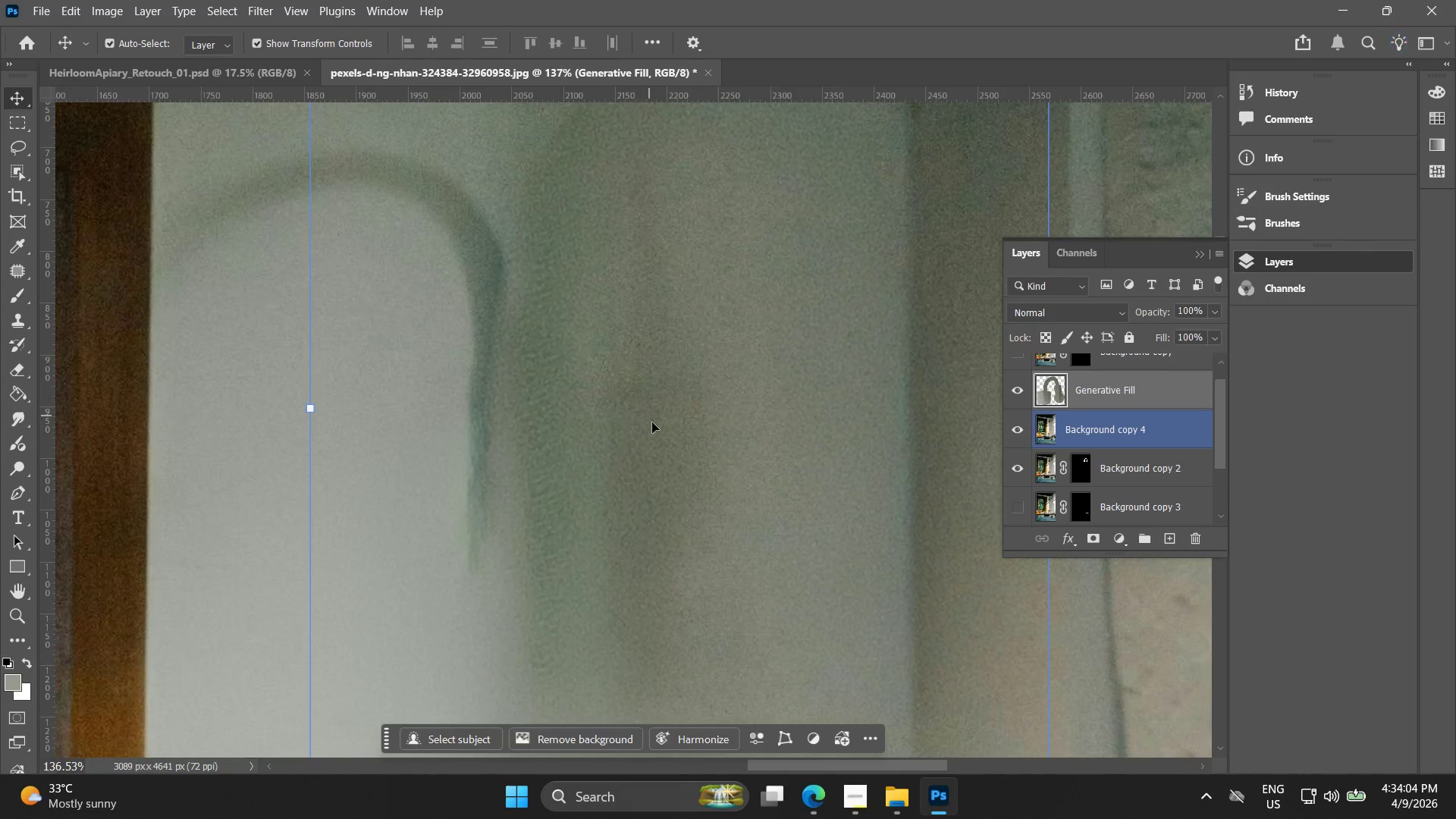 
key(Alt+AltLeft)
 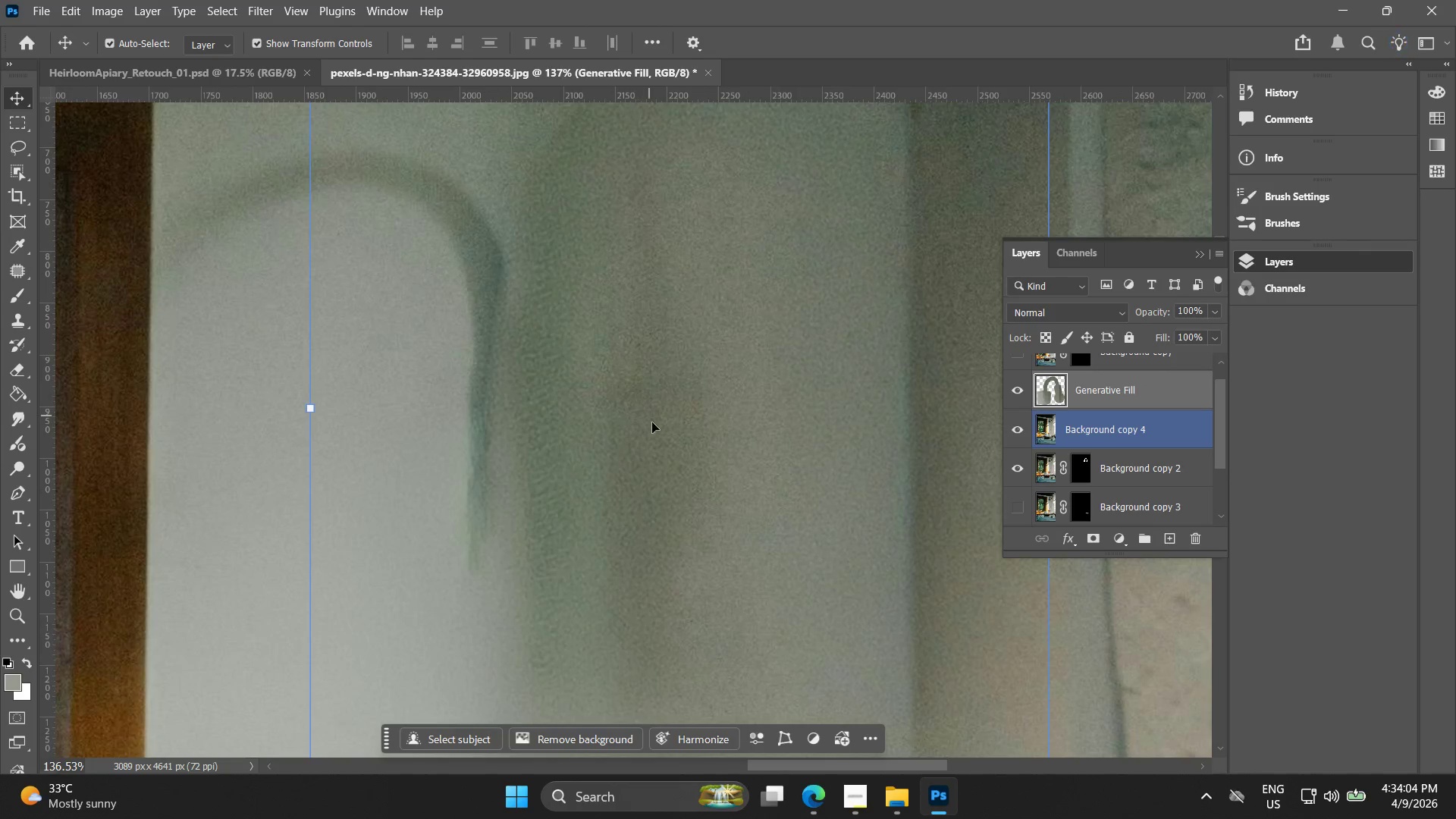 
hold_key(key=Space, duration=0.61)
 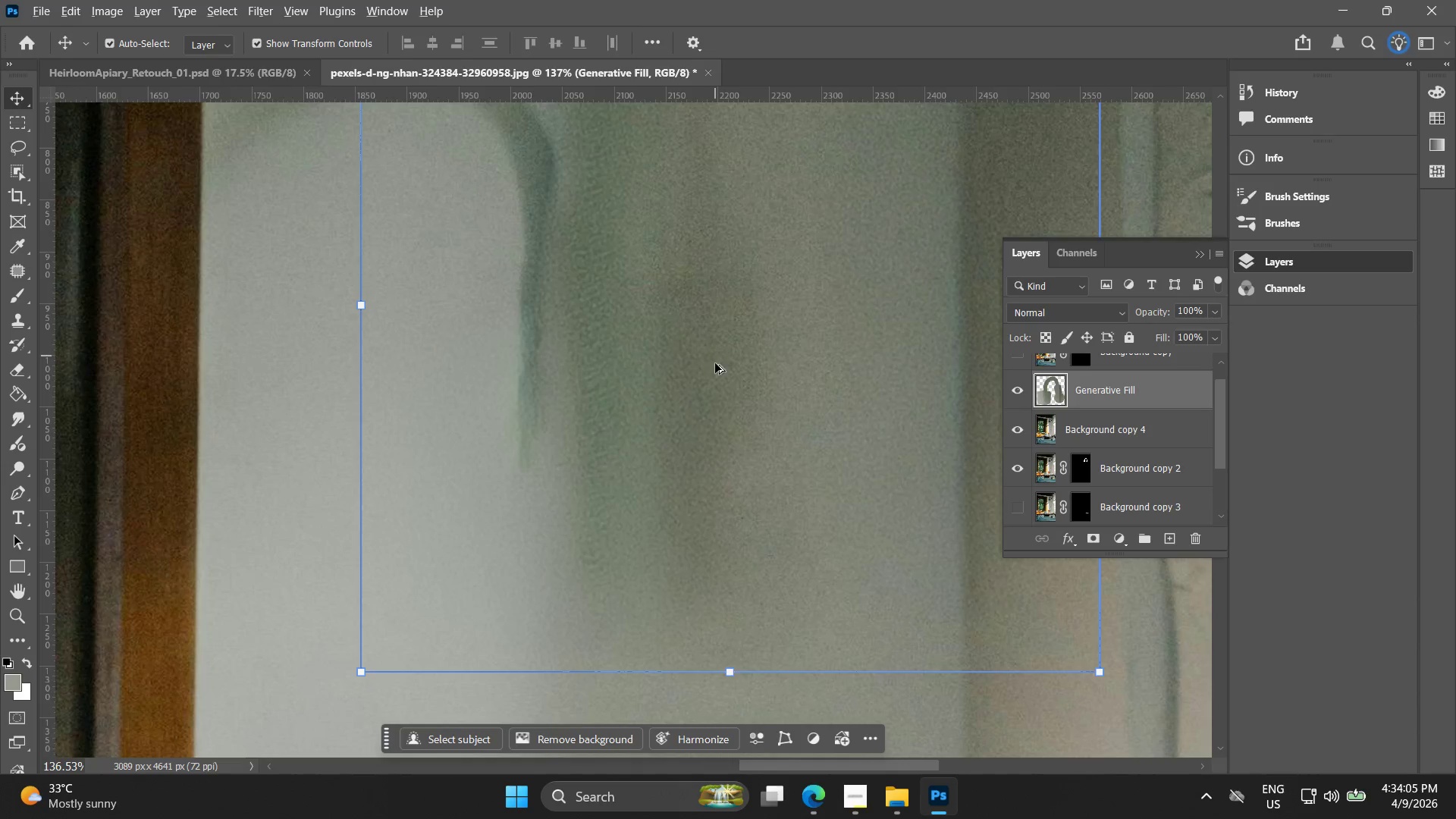 
left_click_drag(start_coordinate=[654, 430], to_coordinate=[705, 327])
 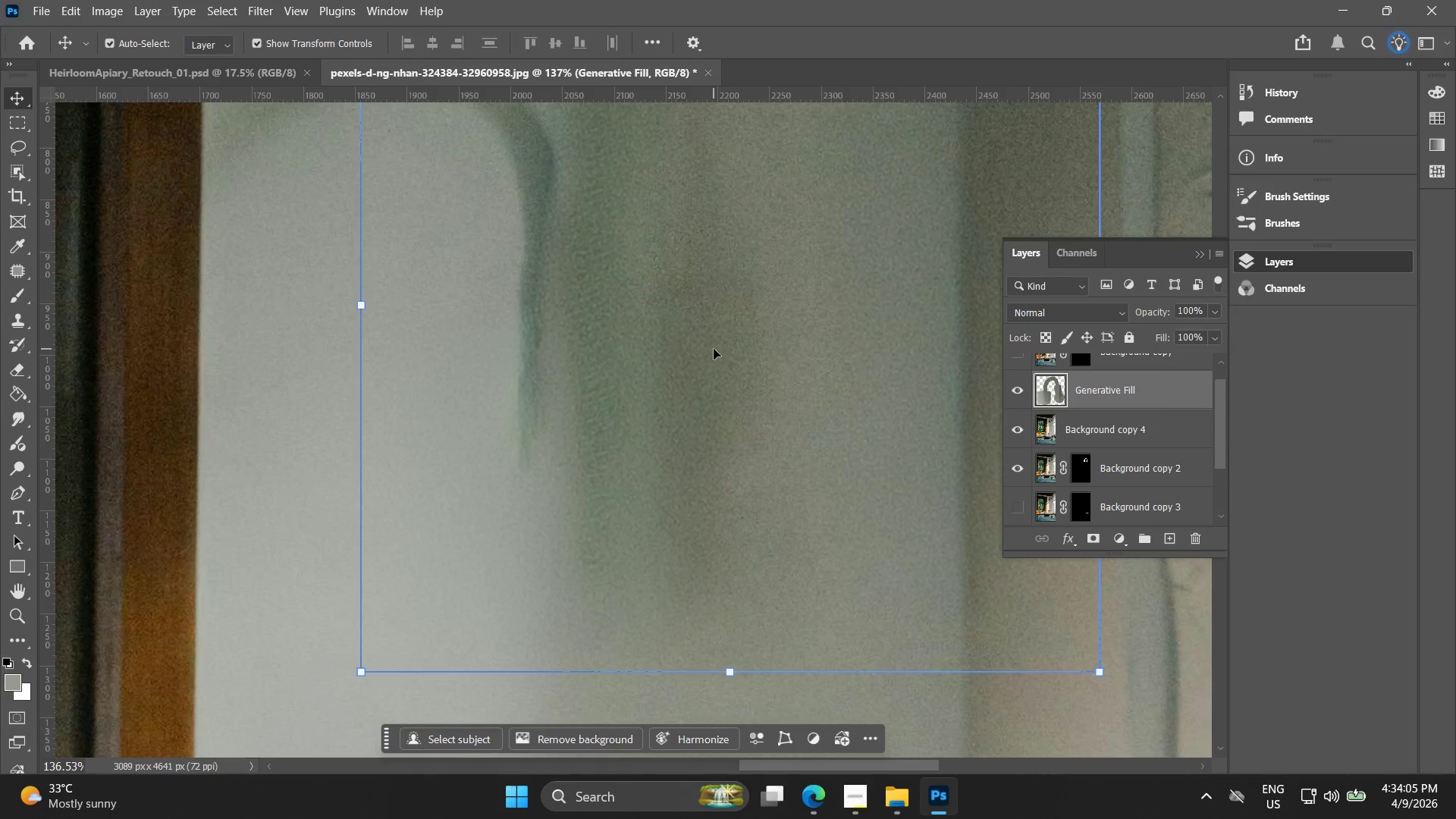 
scroll: coordinate [642, 392], scroll_direction: up, amount: 7.0
 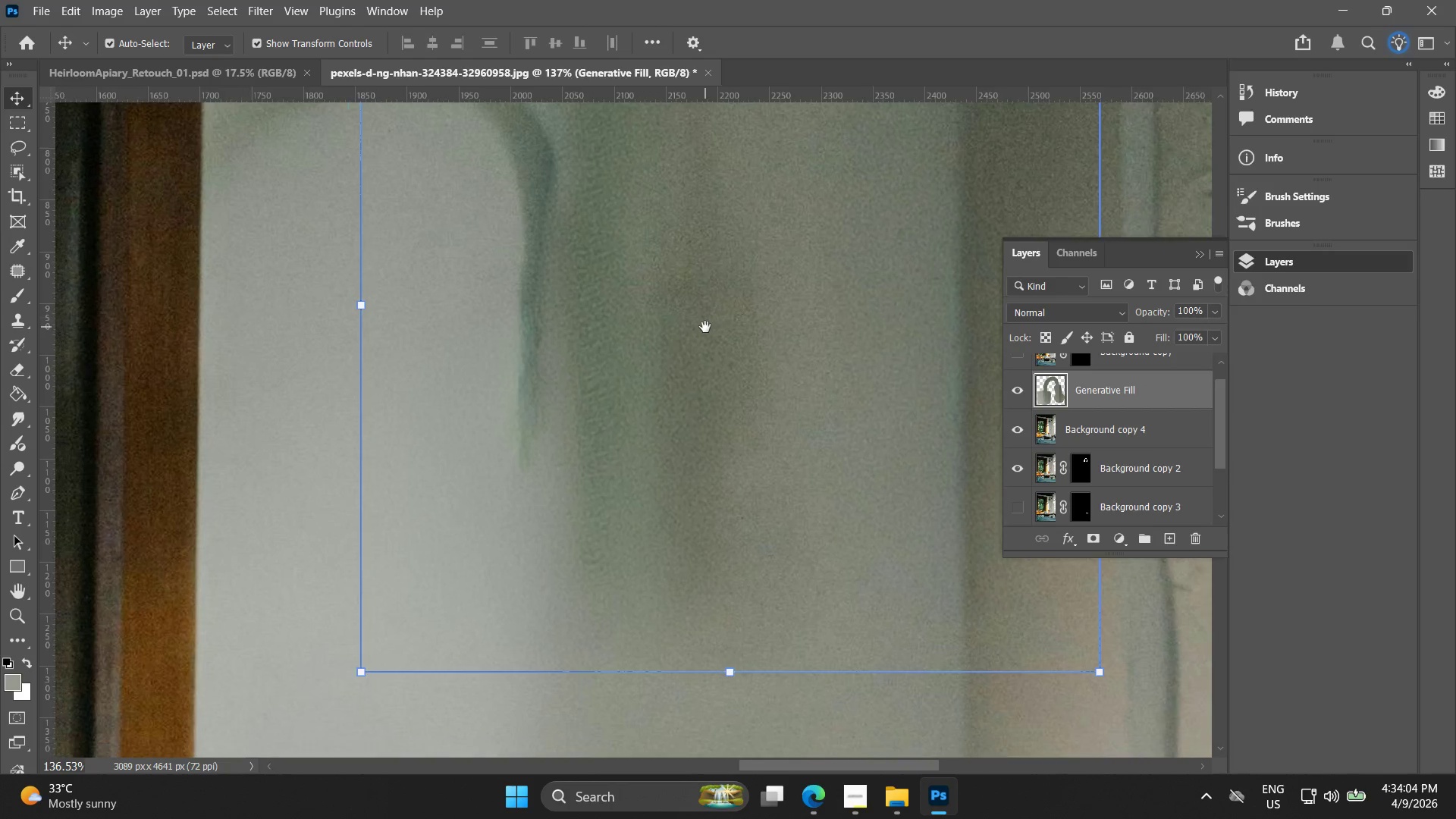 
hold_key(key=AltLeft, duration=0.58)
scroll: coordinate [715, 405], scroll_direction: down, amount: 6.0
 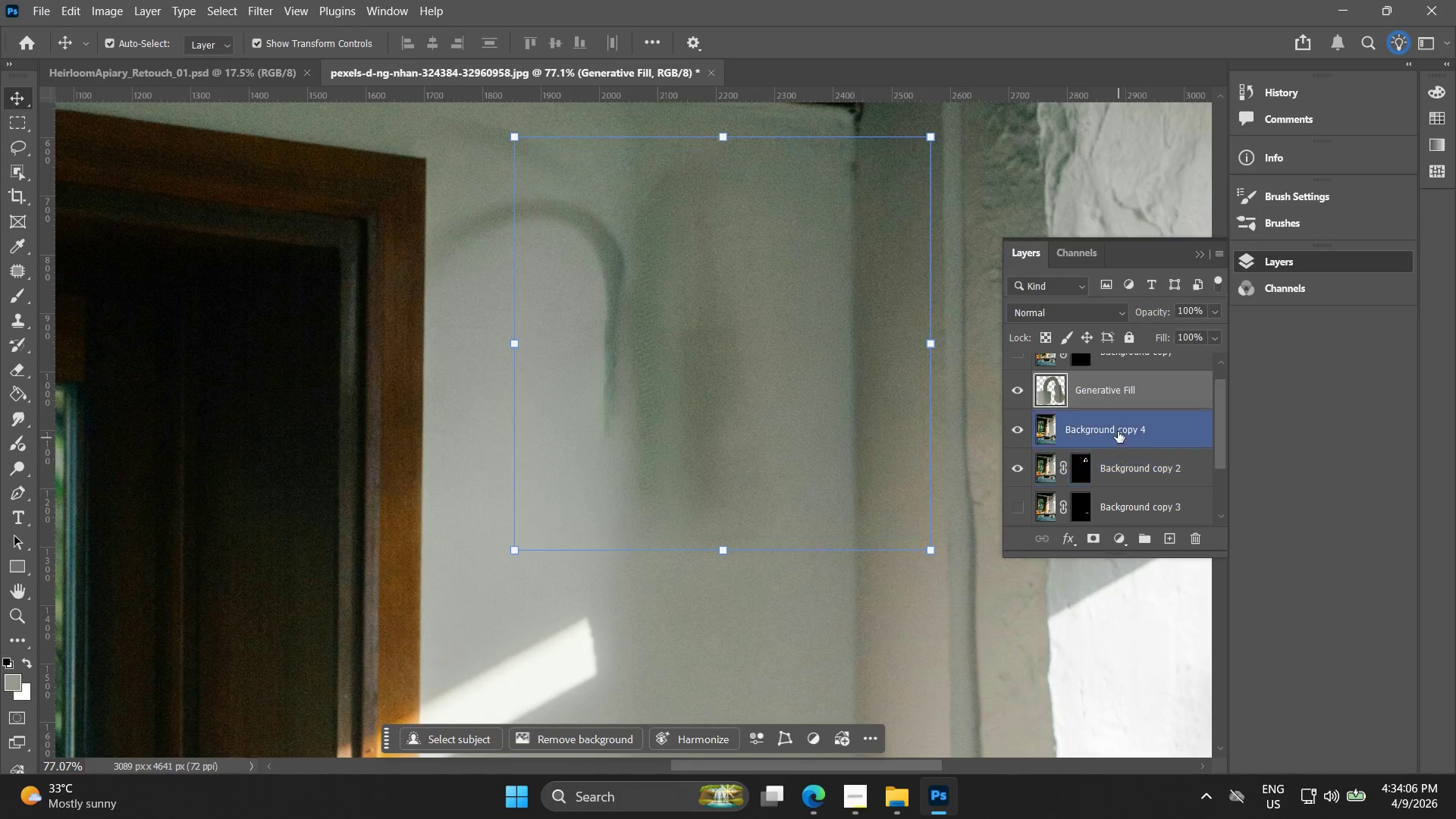 
left_click([1121, 425])
 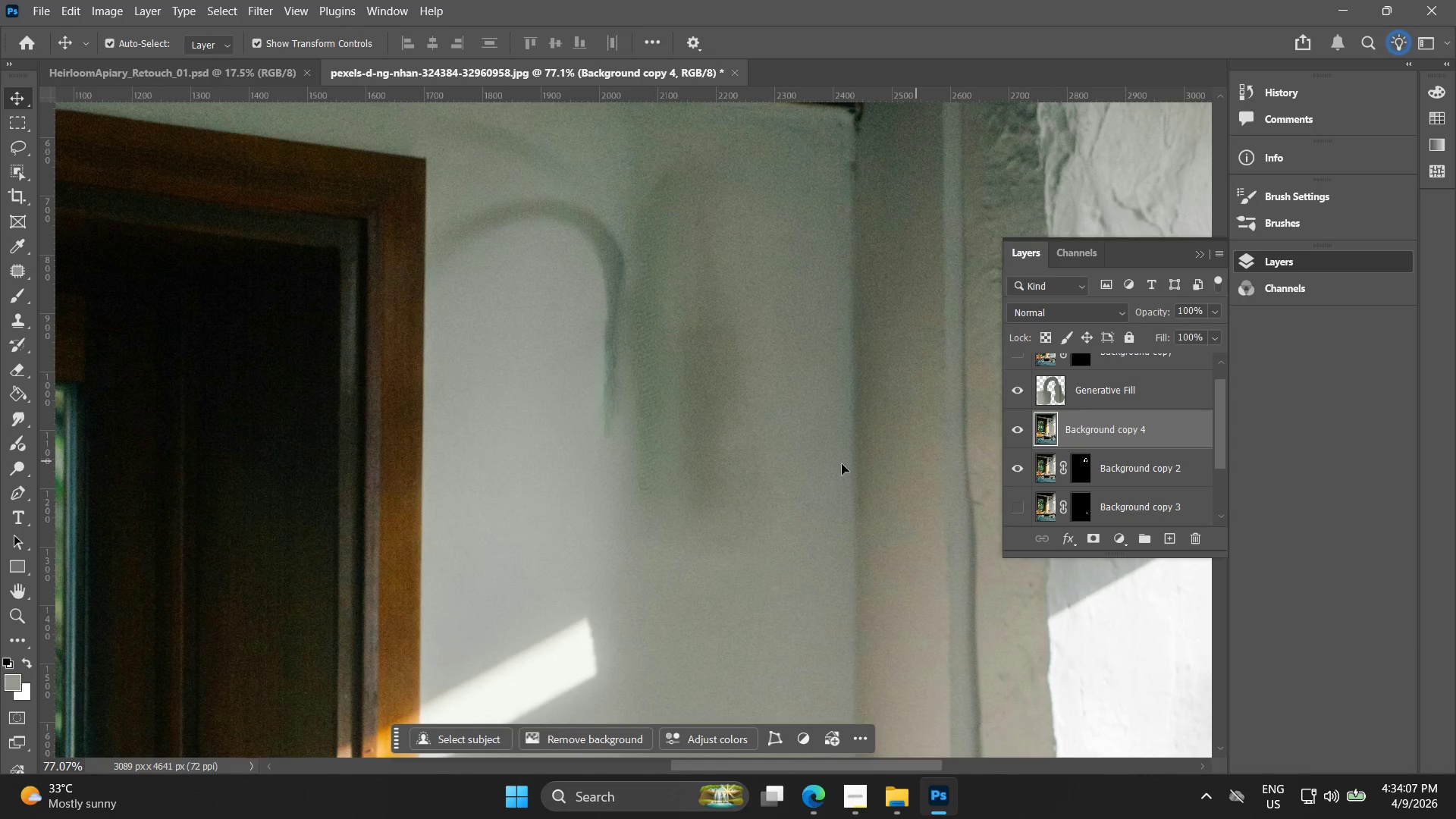 
hold_key(key=Space, duration=1.39)
 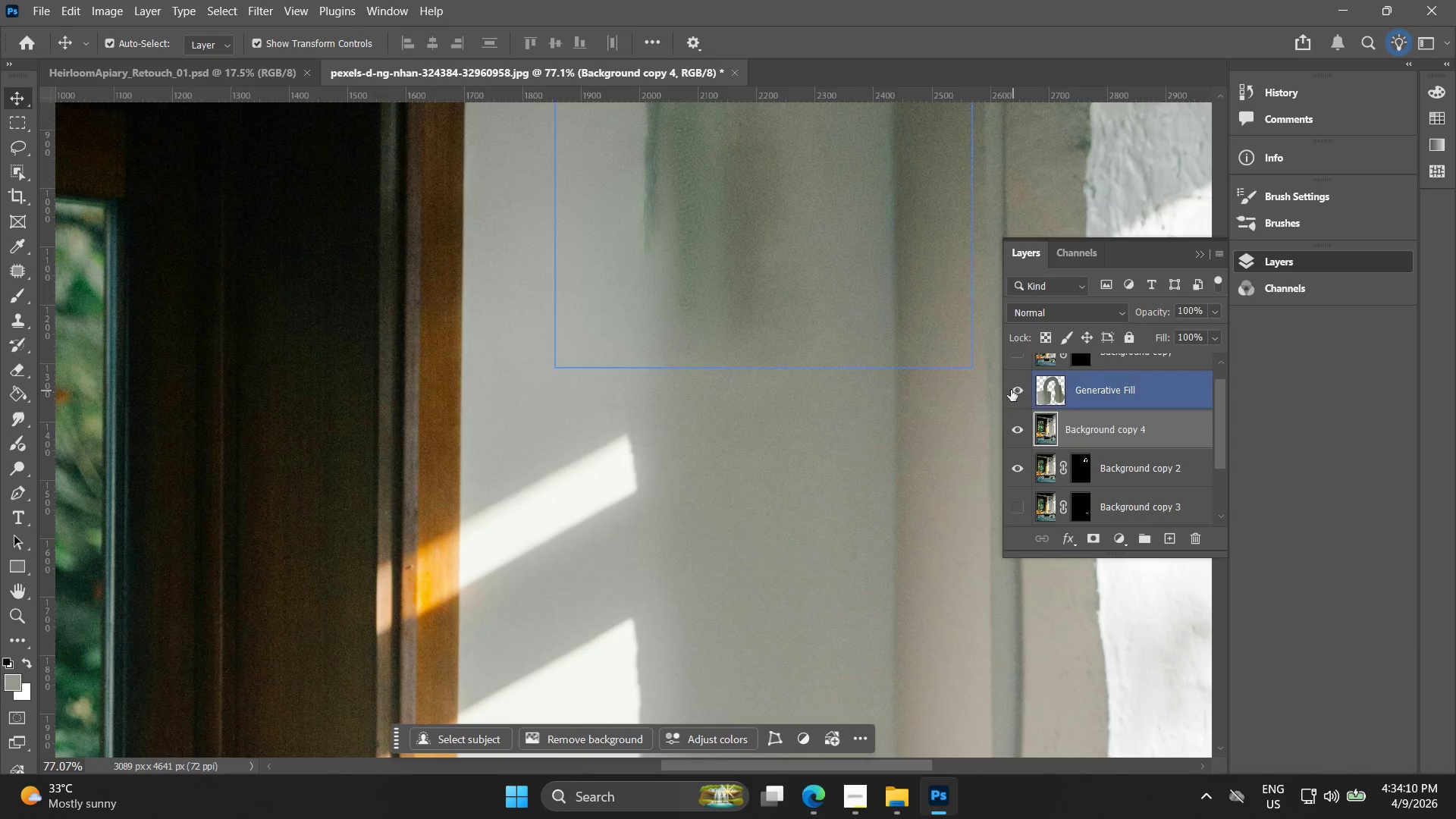 
left_click_drag(start_coordinate=[751, 500], to_coordinate=[791, 316])
 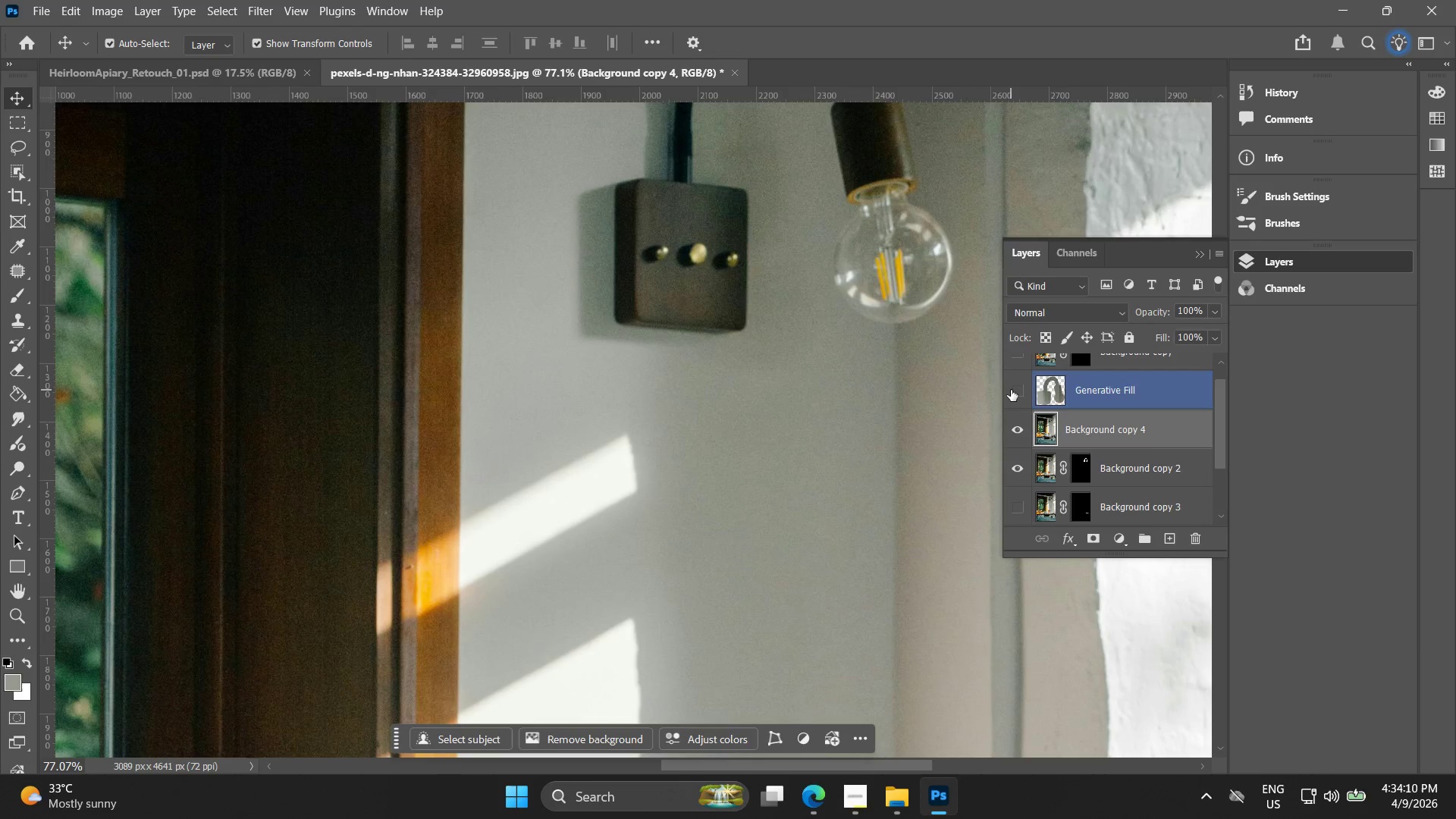 
double_click([1012, 388])
 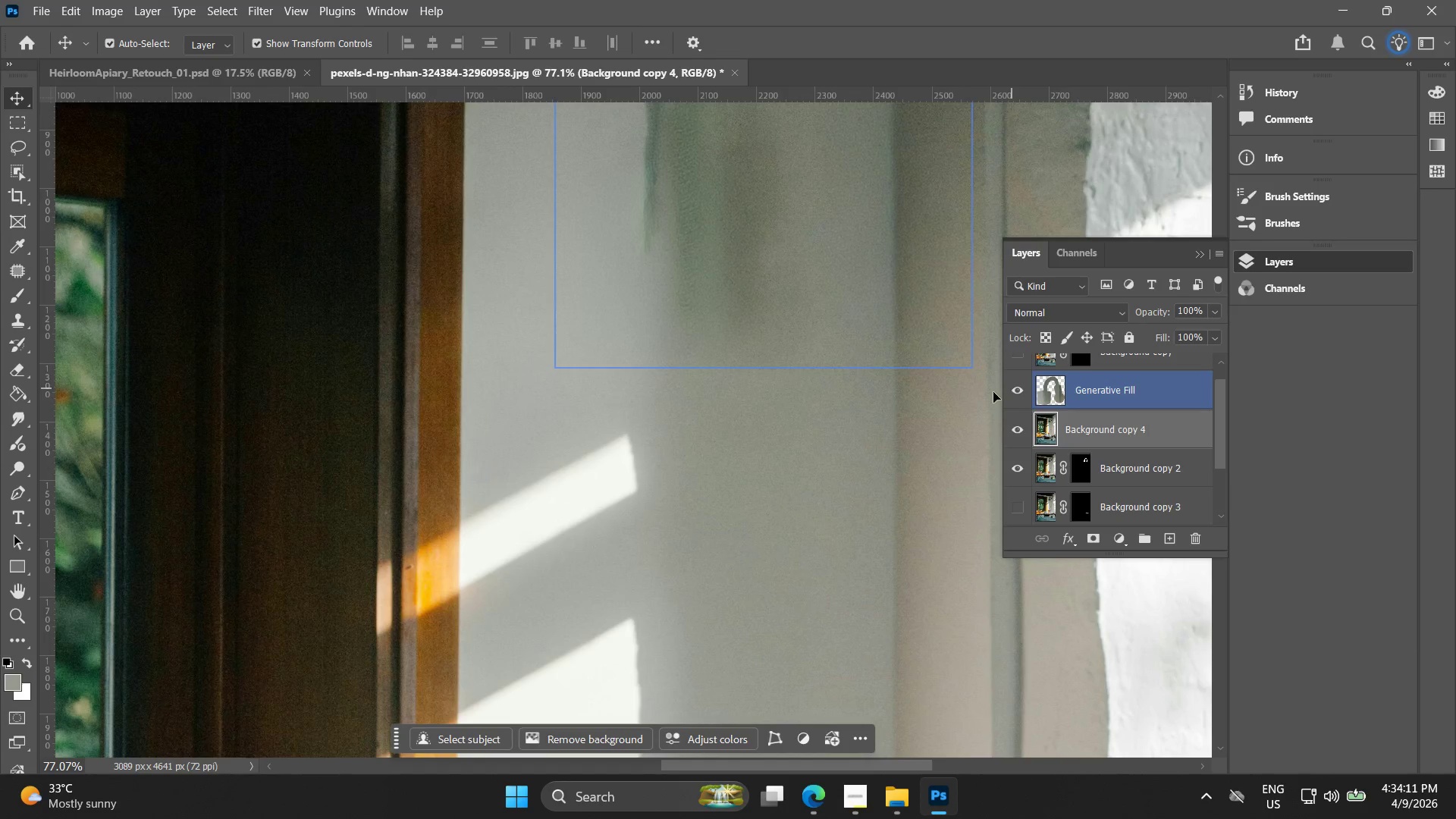 
hold_key(key=Space, duration=0.64)
 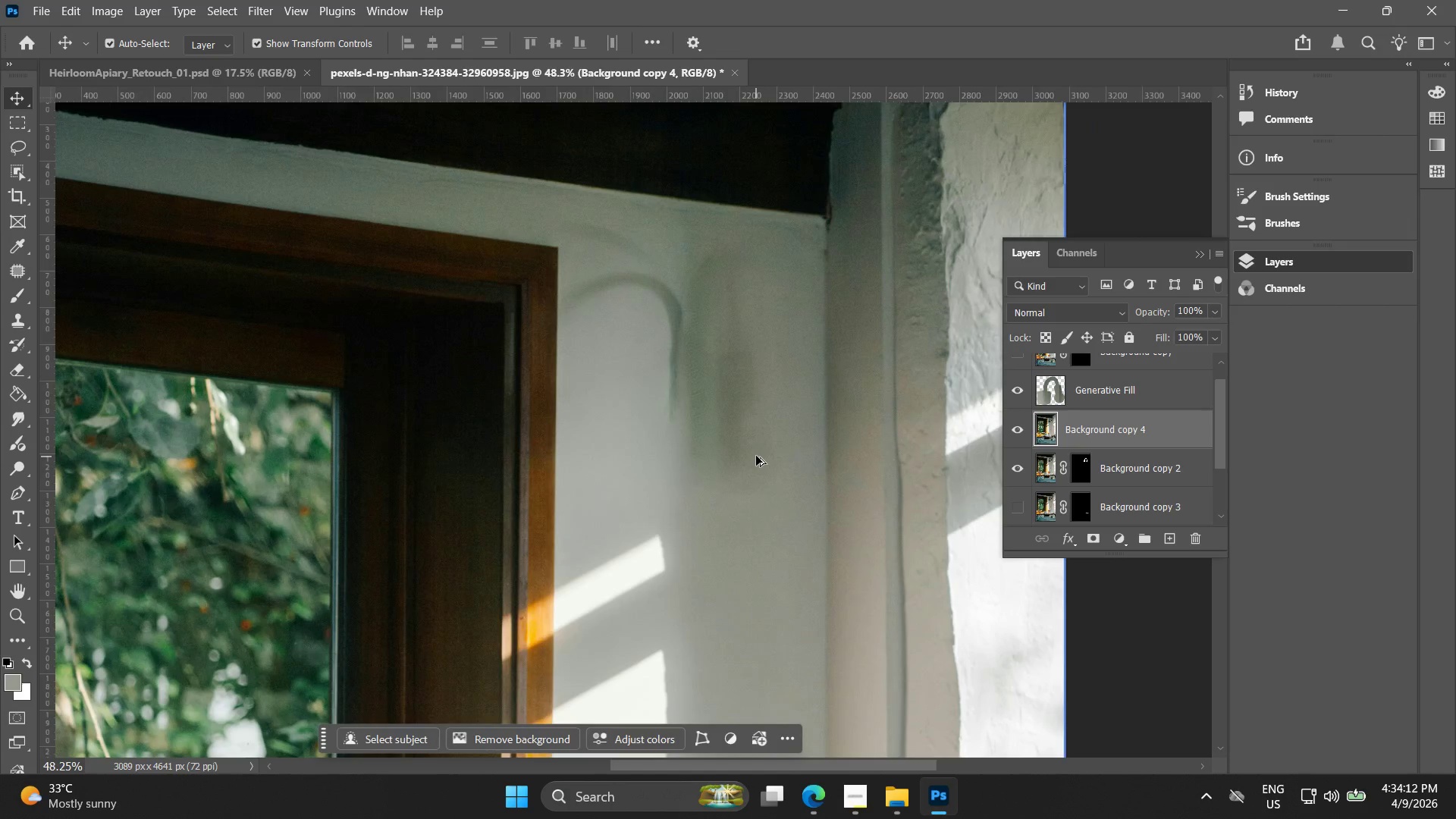 
left_click_drag(start_coordinate=[892, 389], to_coordinate=[865, 538])
 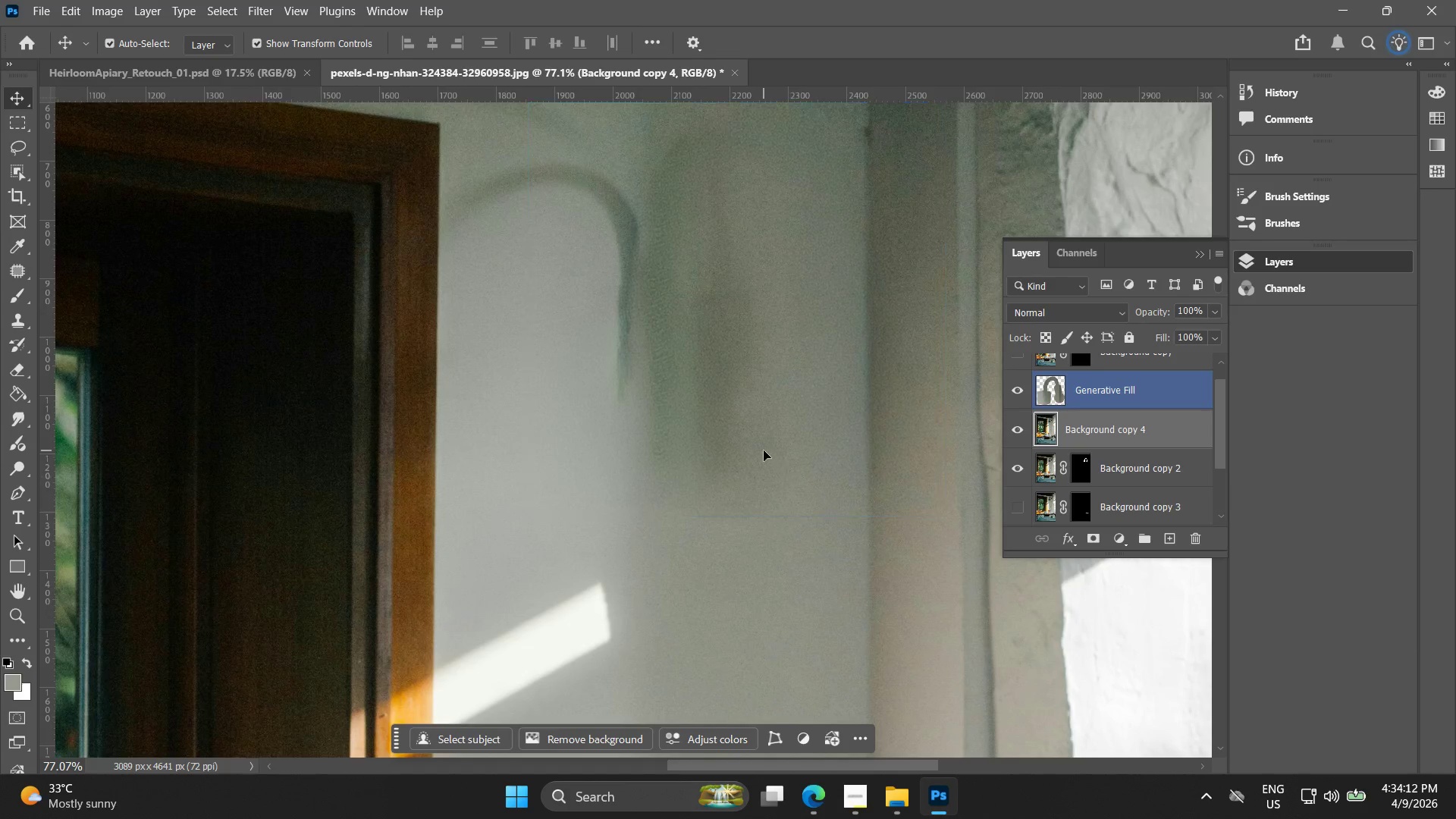 
hold_key(key=AltLeft, duration=1.02)
scroll: coordinate [756, 457], scroll_direction: down, amount: 5.0
 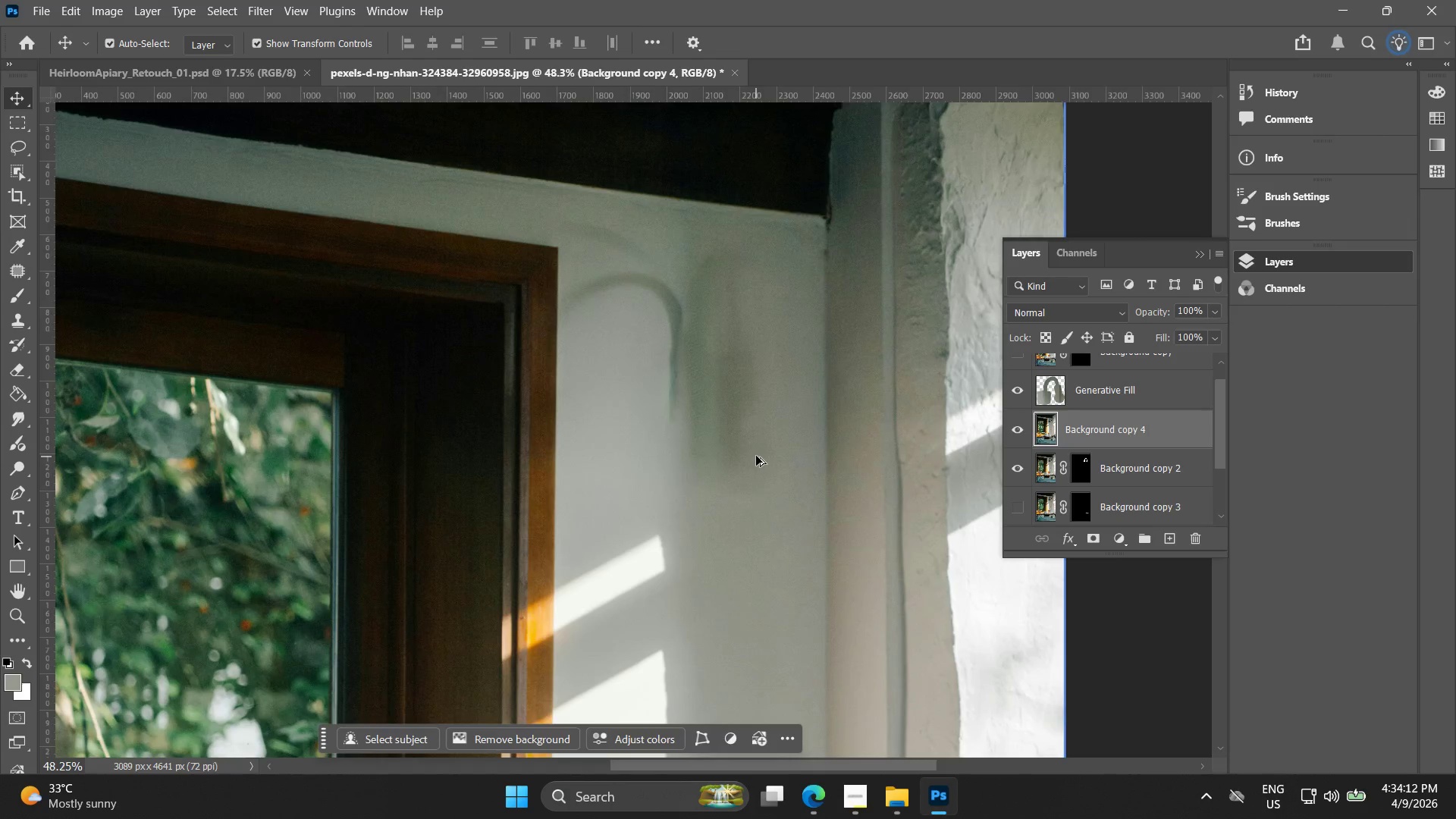 
scroll: coordinate [757, 455], scroll_direction: up, amount: 4.0
 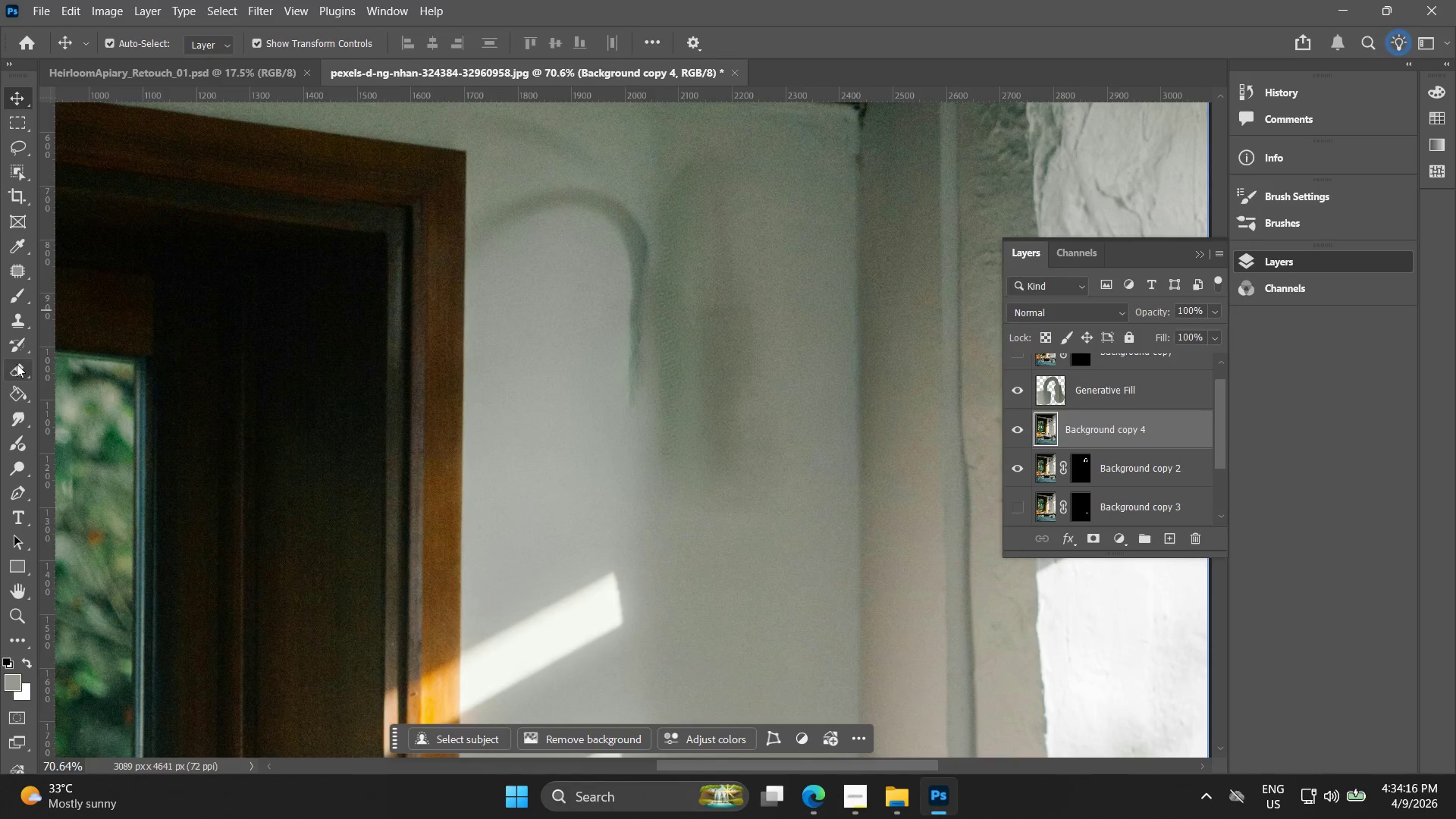 
hold_key(key=AltLeft, duration=0.97)
 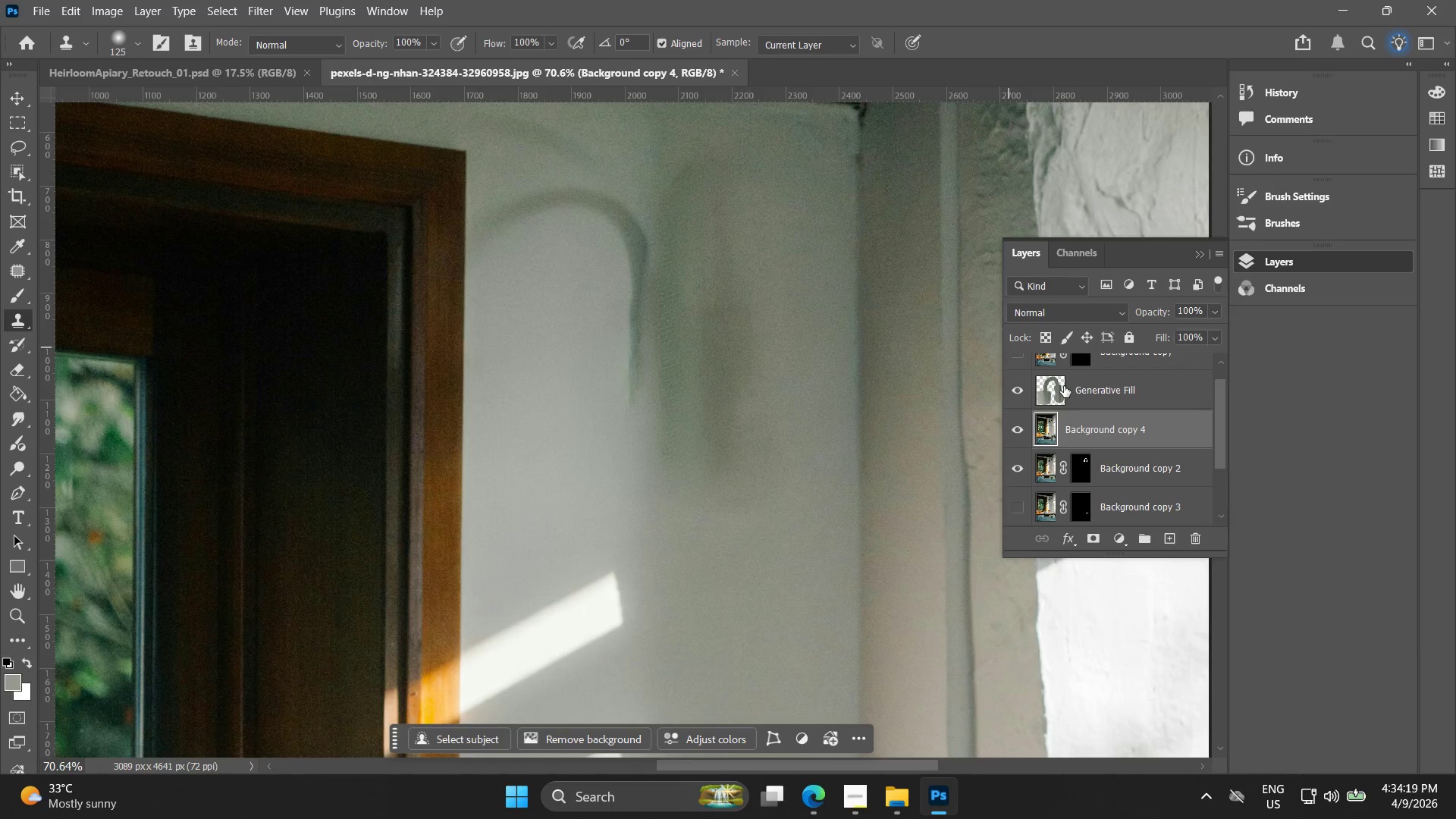 
left_click([1064, 386])
 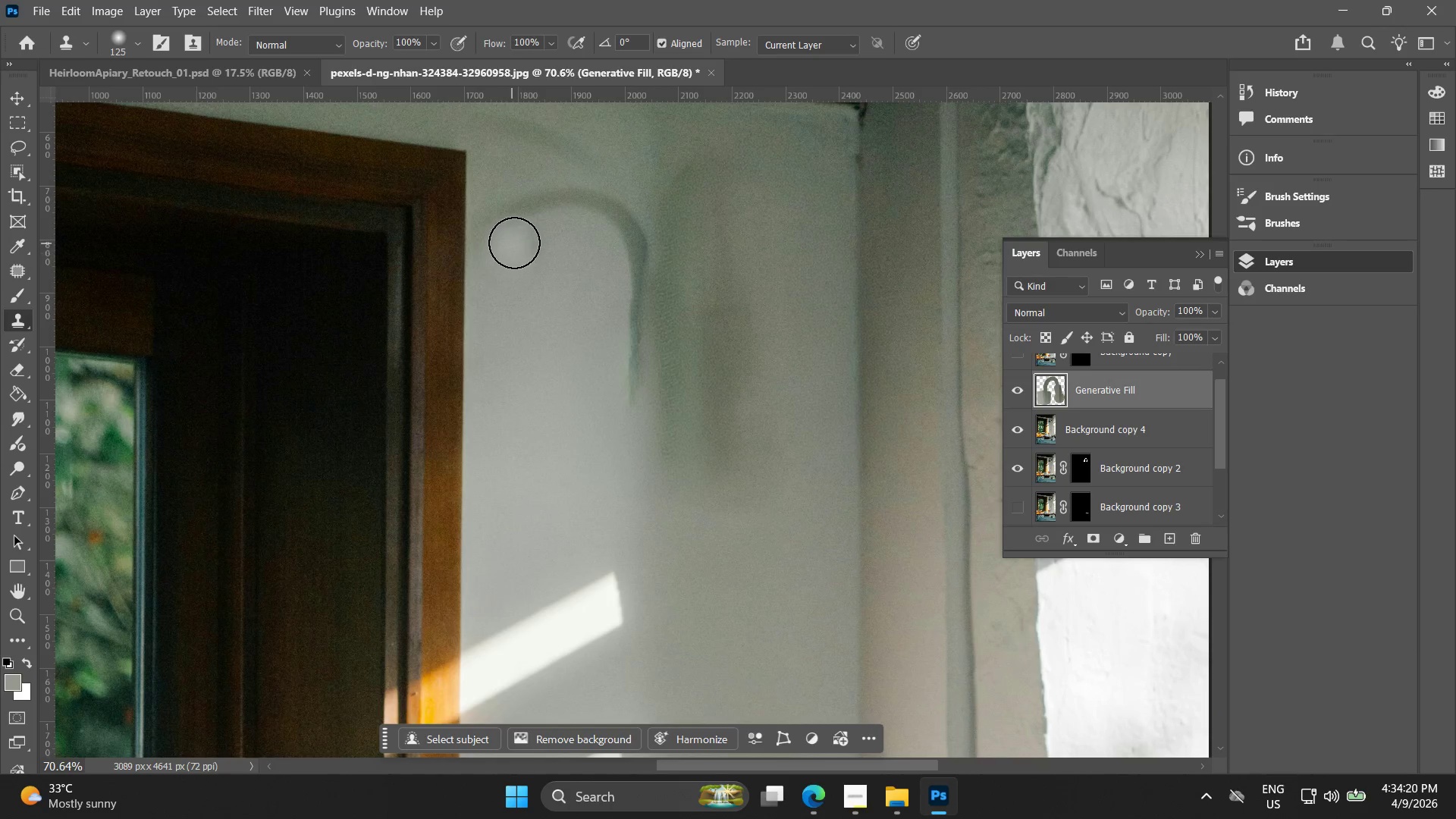 
left_click_drag(start_coordinate=[512, 239], to_coordinate=[522, 246])
 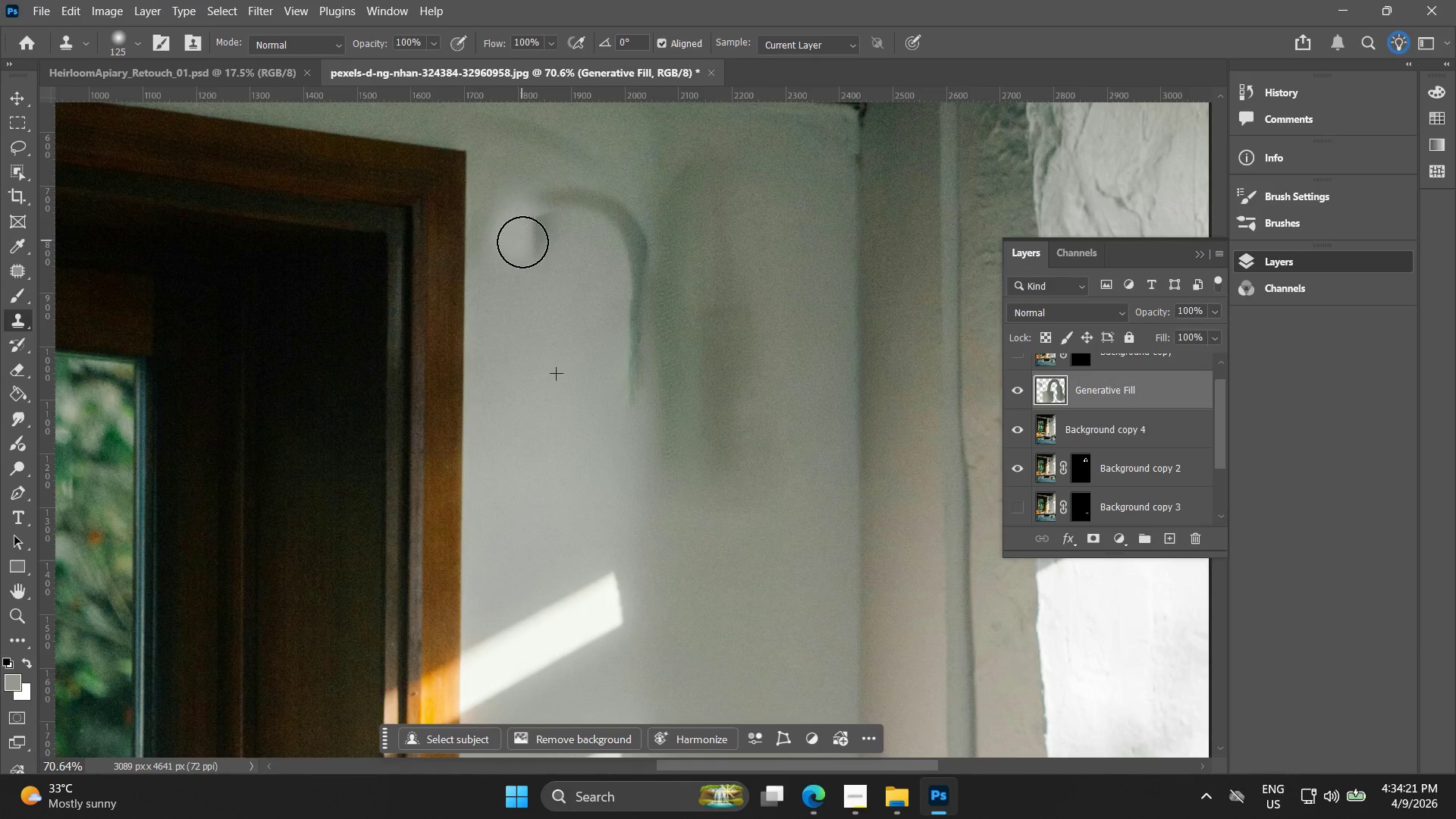 
key(Control+ControlLeft)
 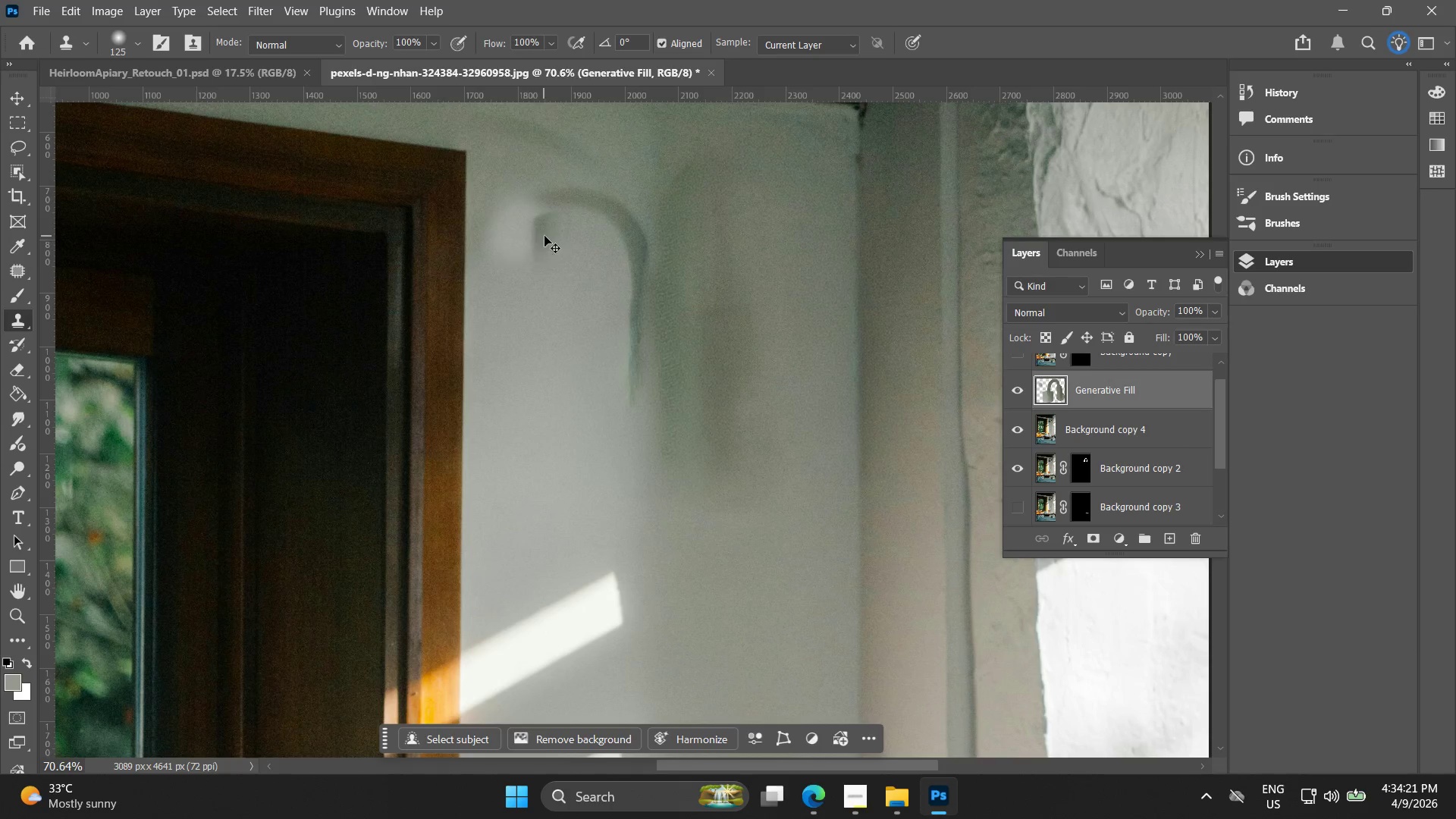 
key(Control+Z)
 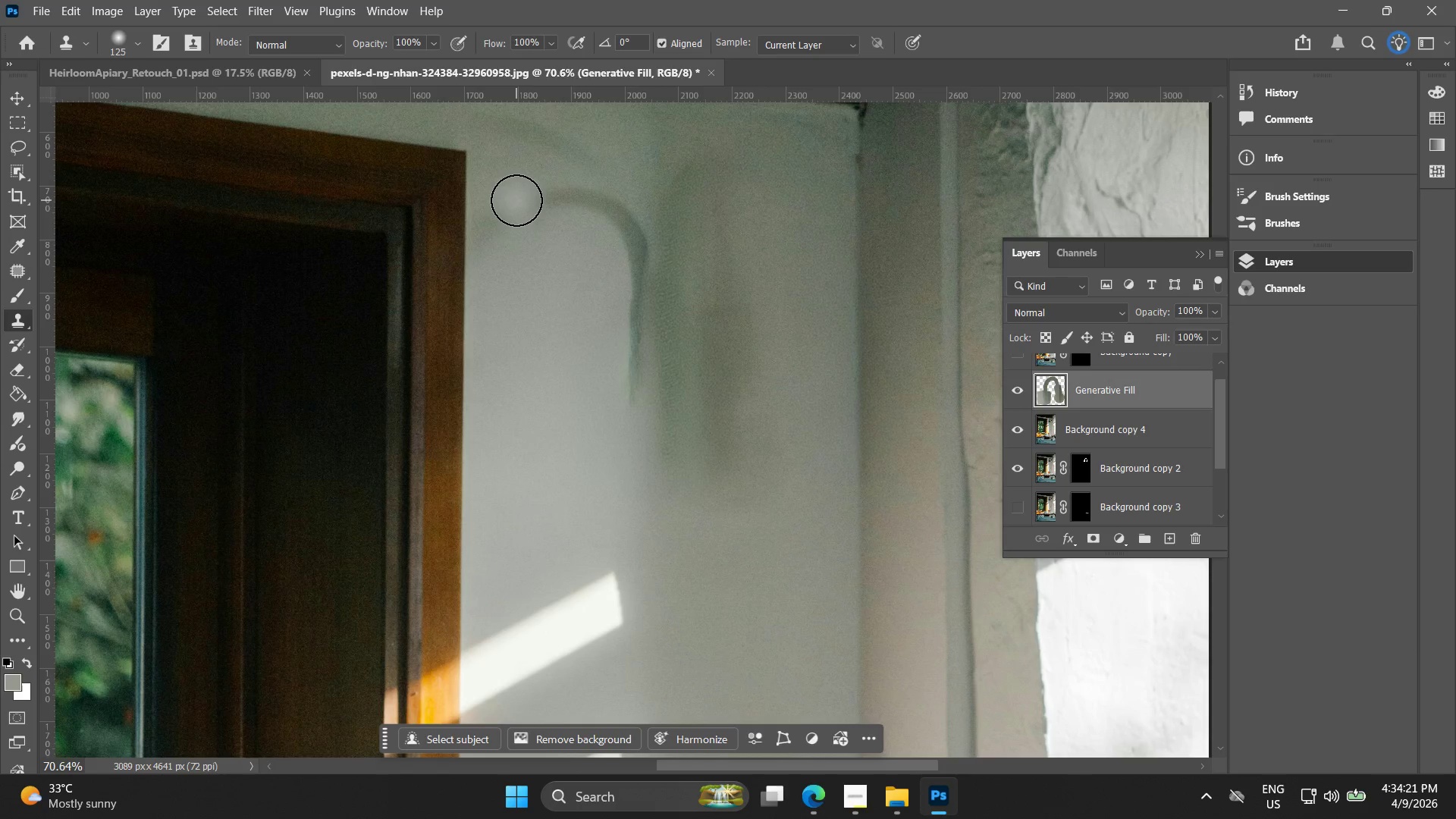 
hold_key(key=AltLeft, duration=0.36)
 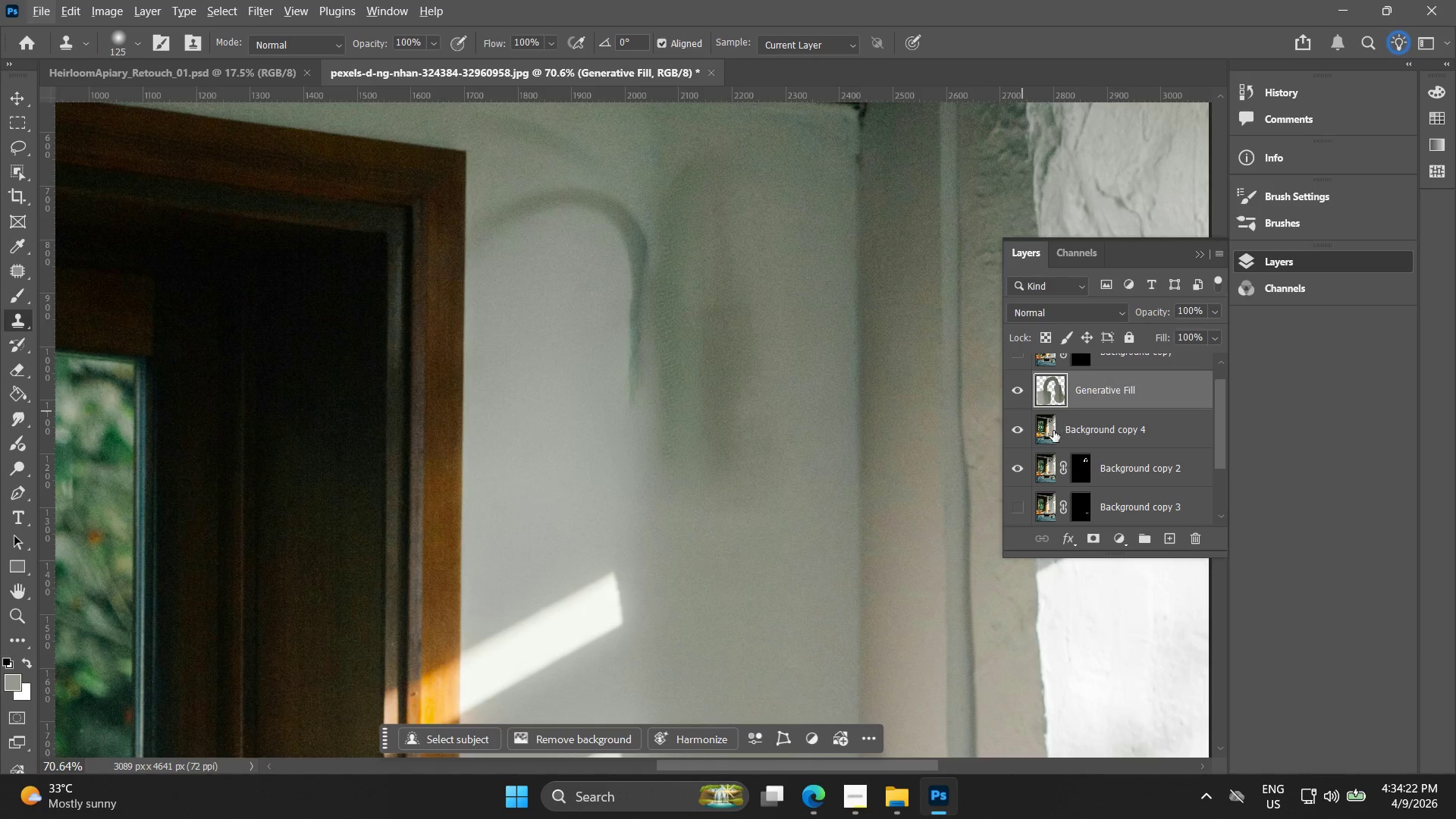 
left_click([1053, 431])
 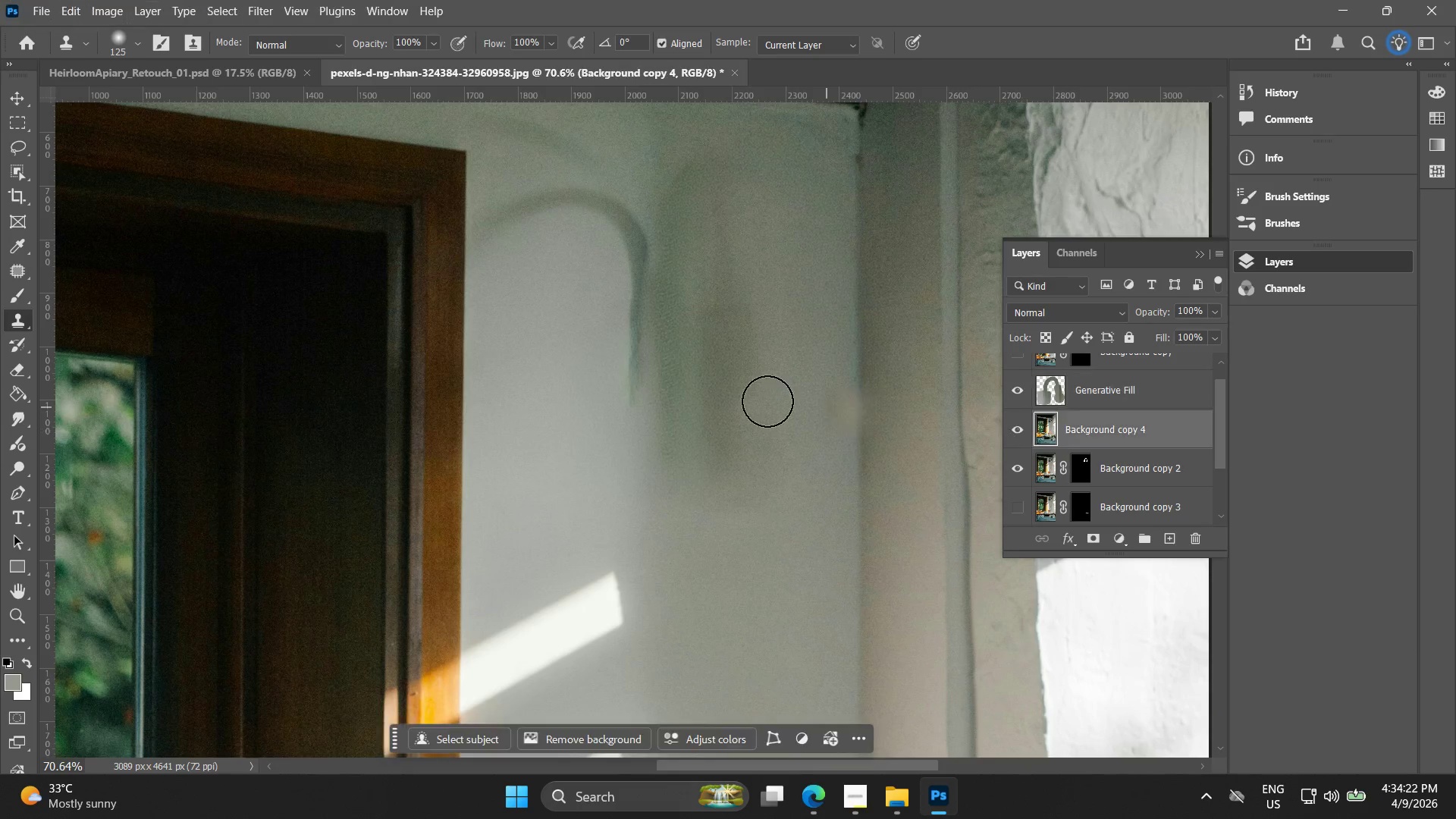 
hold_key(key=AltLeft, duration=0.56)
left_click([516, 307])
 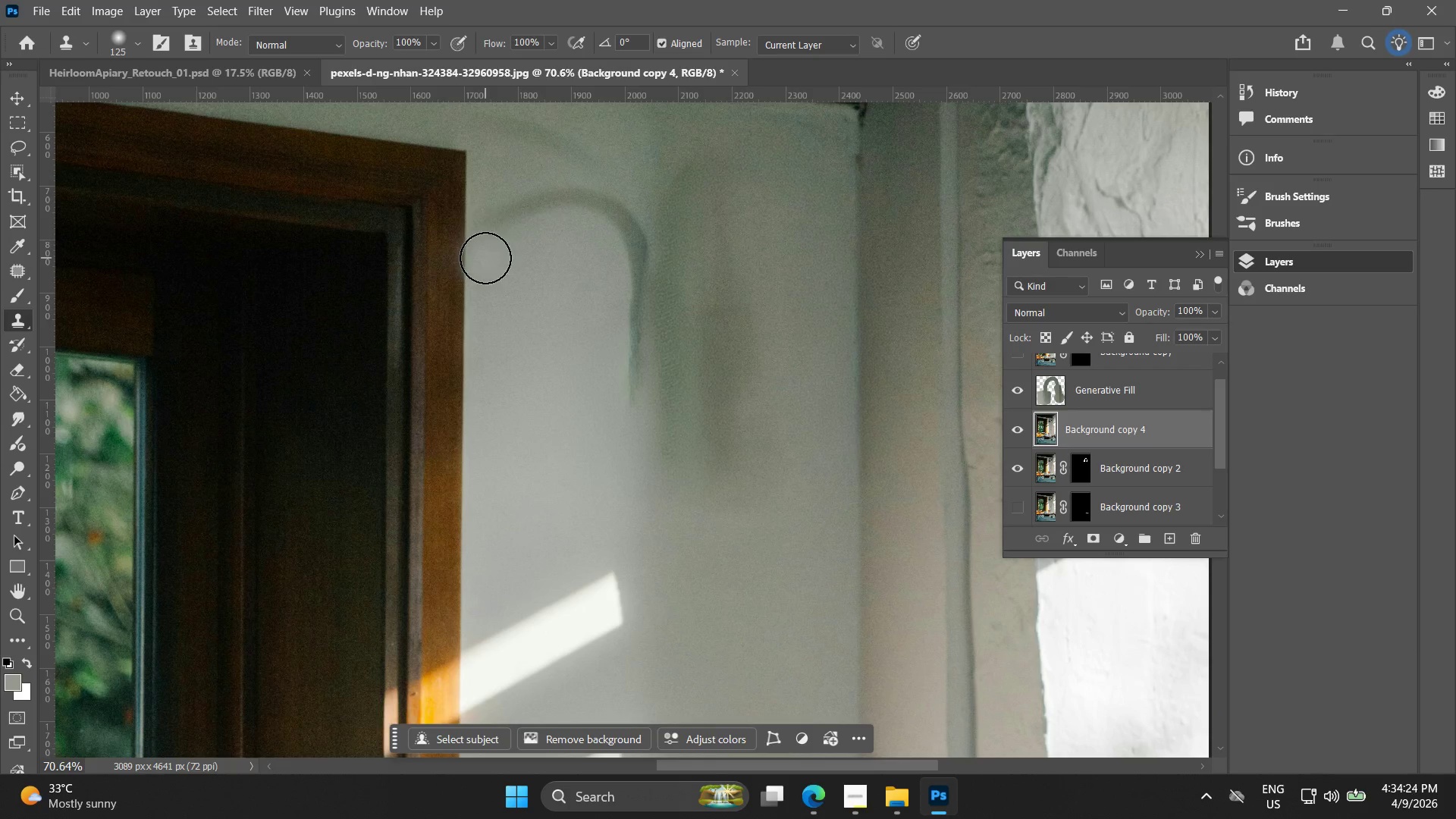 
key(Alt+AltLeft)
 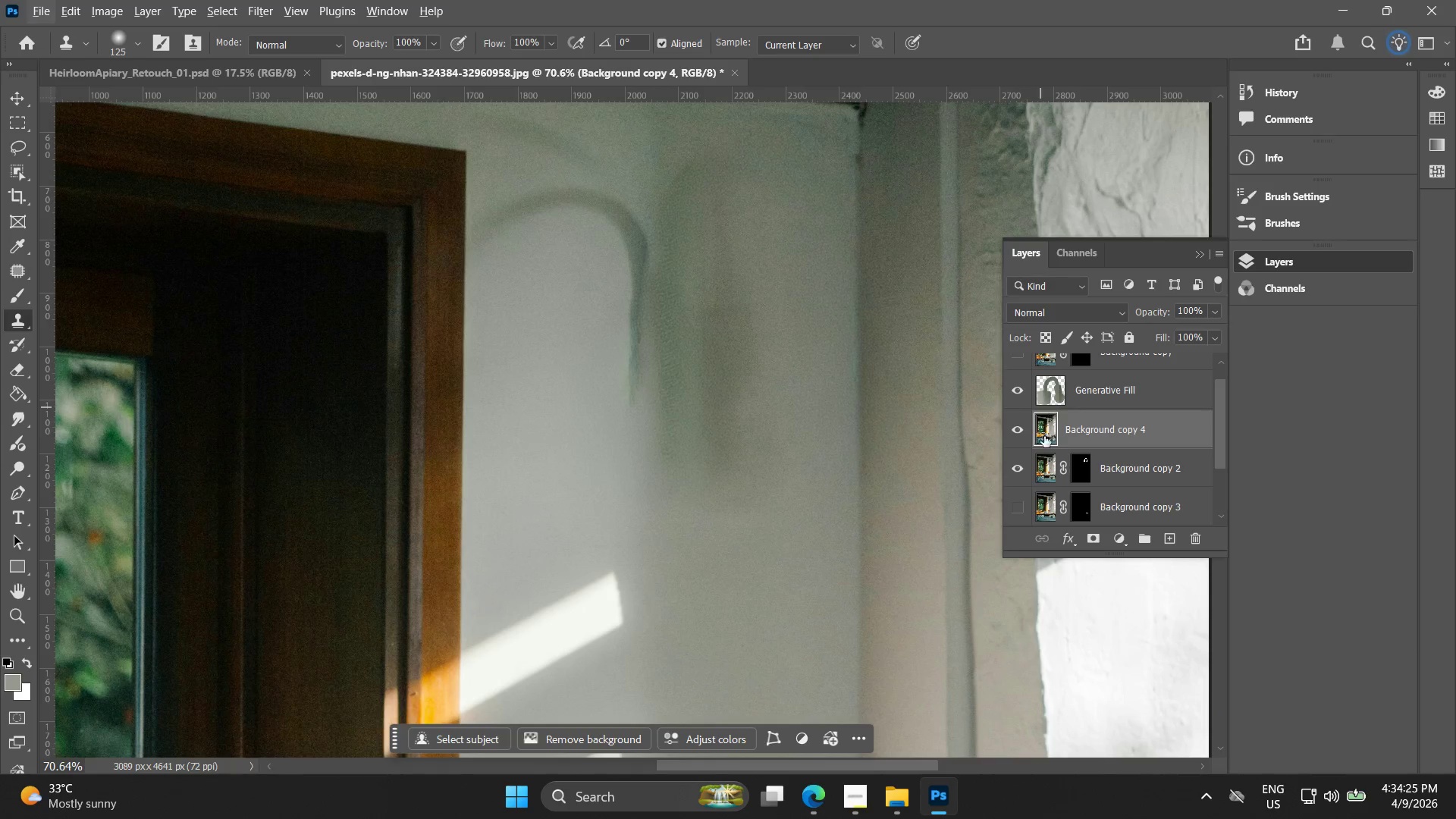 
hold_key(key=AltLeft, duration=1.5)
 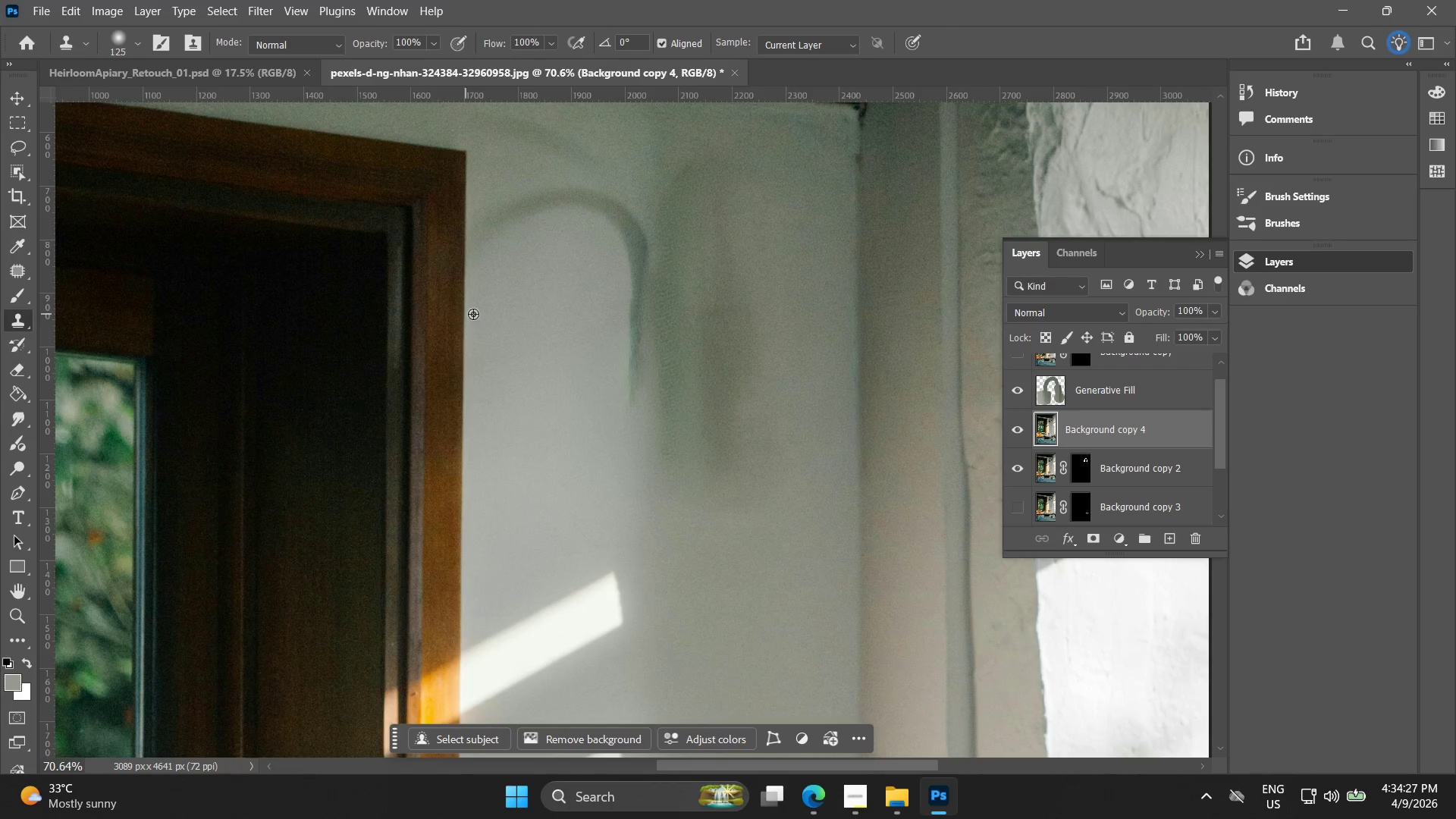 
hold_key(key=AltLeft, duration=0.61)
left_click([465, 310])
 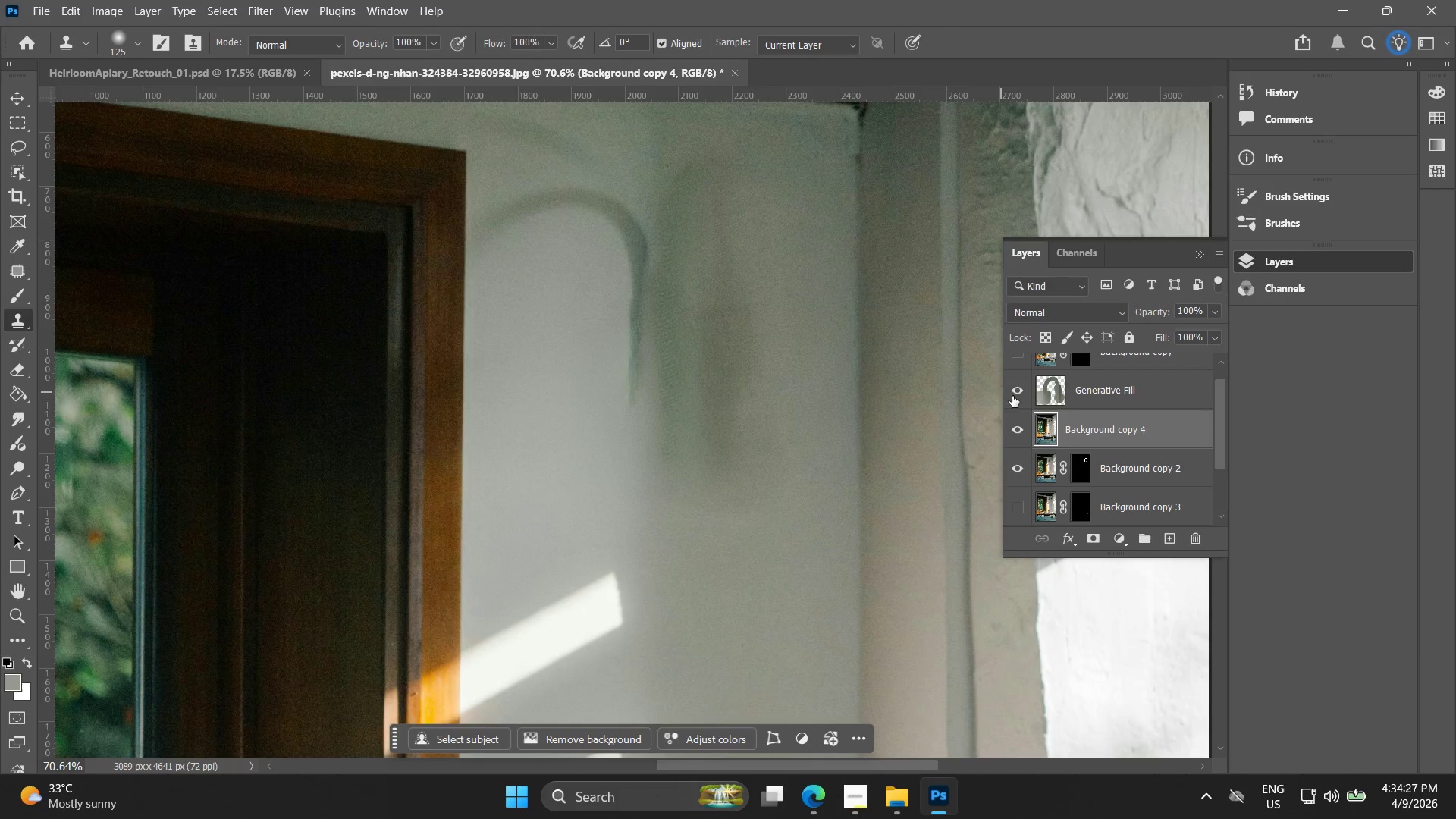 
left_click([1048, 394])
 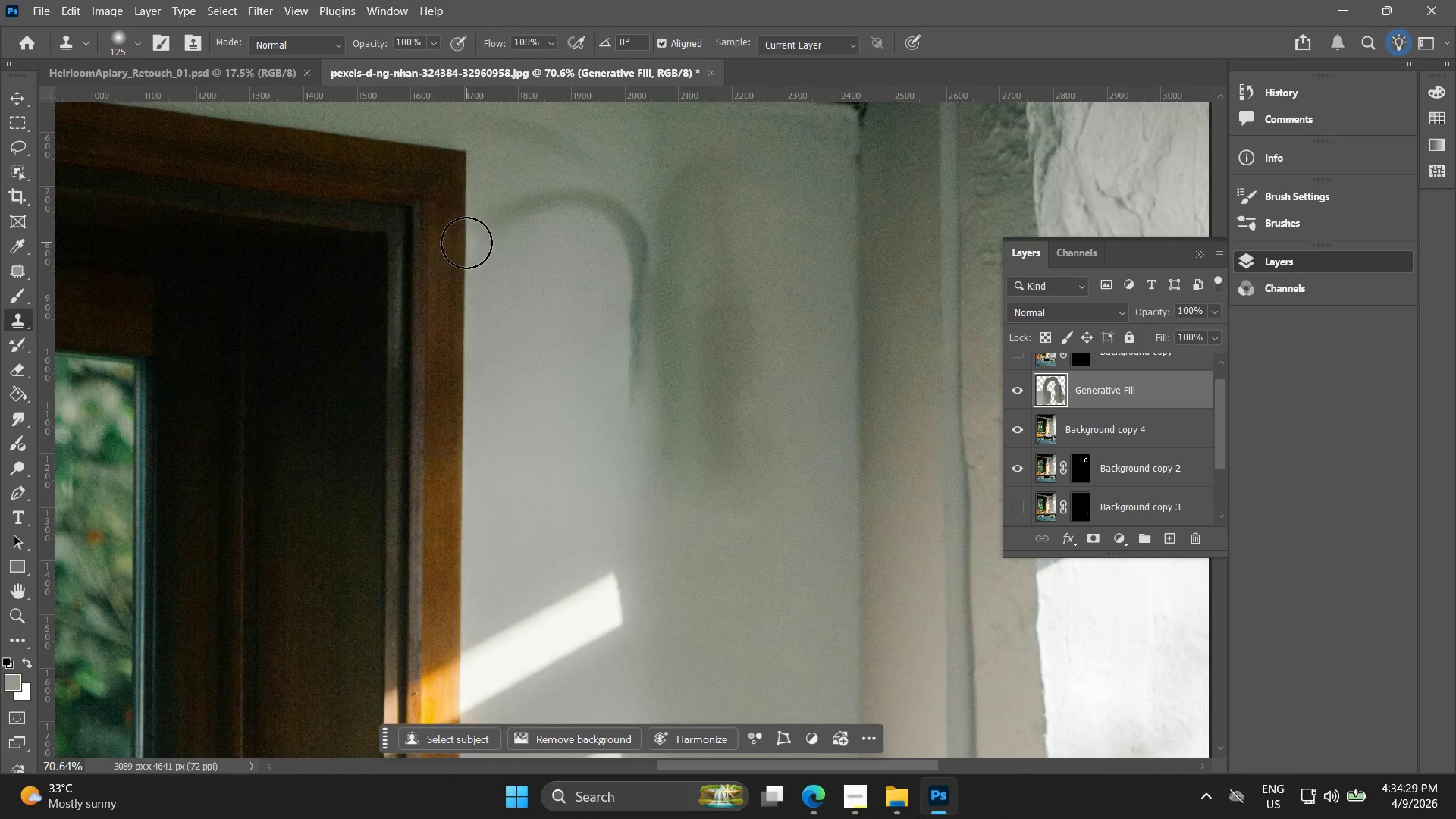 
left_click_drag(start_coordinate=[466, 243], to_coordinate=[612, 243])
 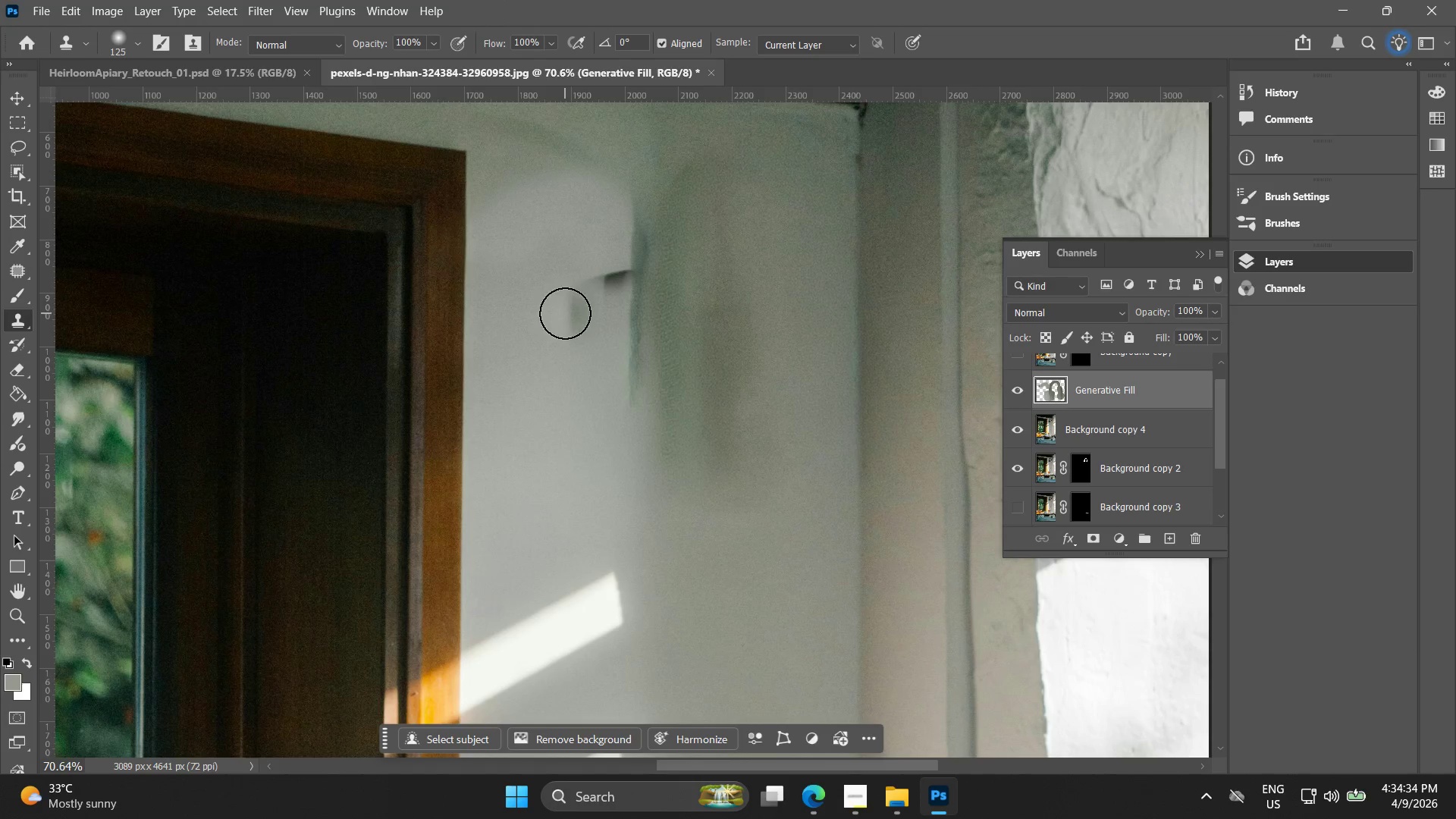 
hold_key(key=AltLeft, duration=0.58)
left_click([552, 265])
 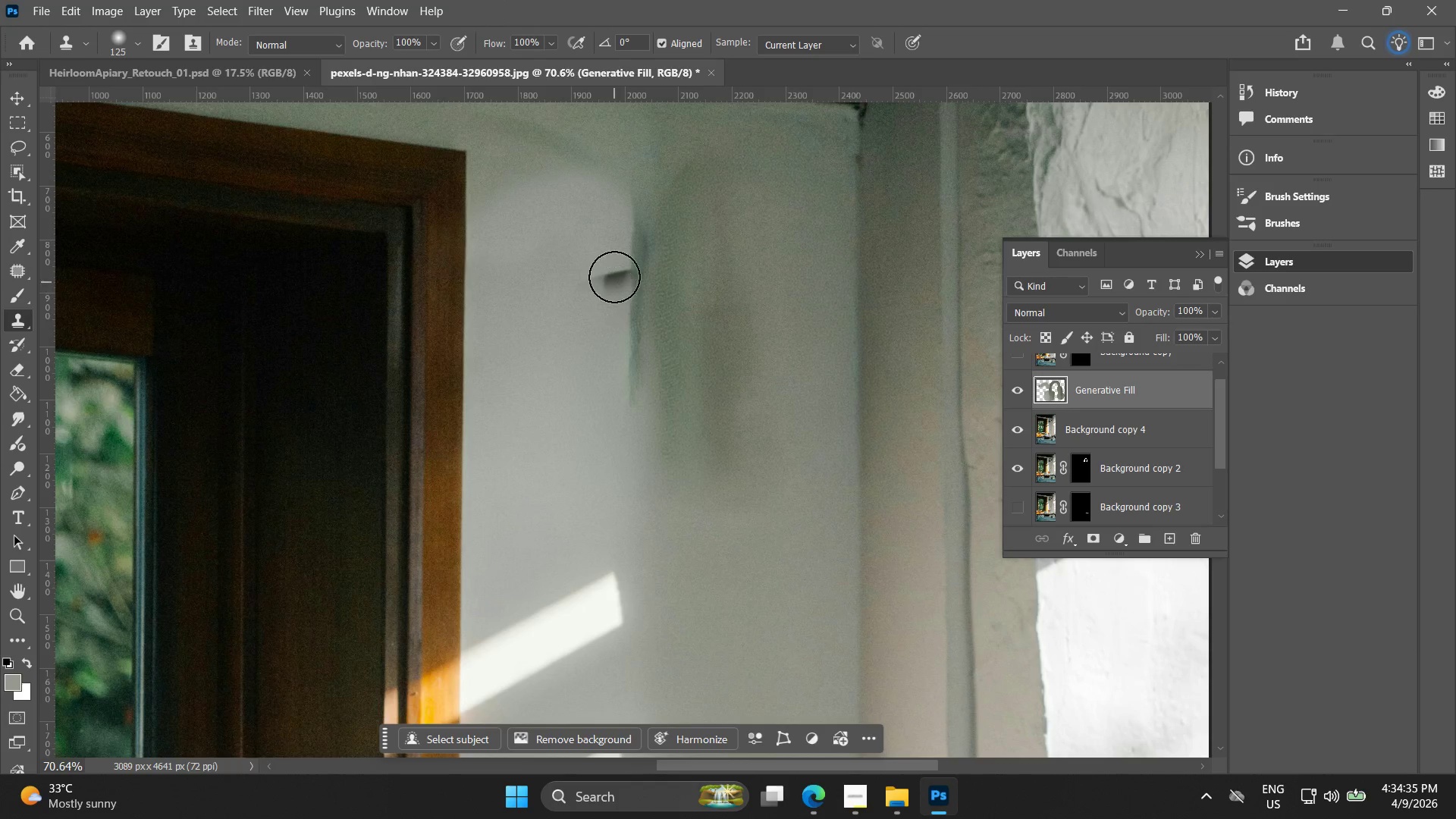 
left_click_drag(start_coordinate=[616, 275], to_coordinate=[598, 297])
 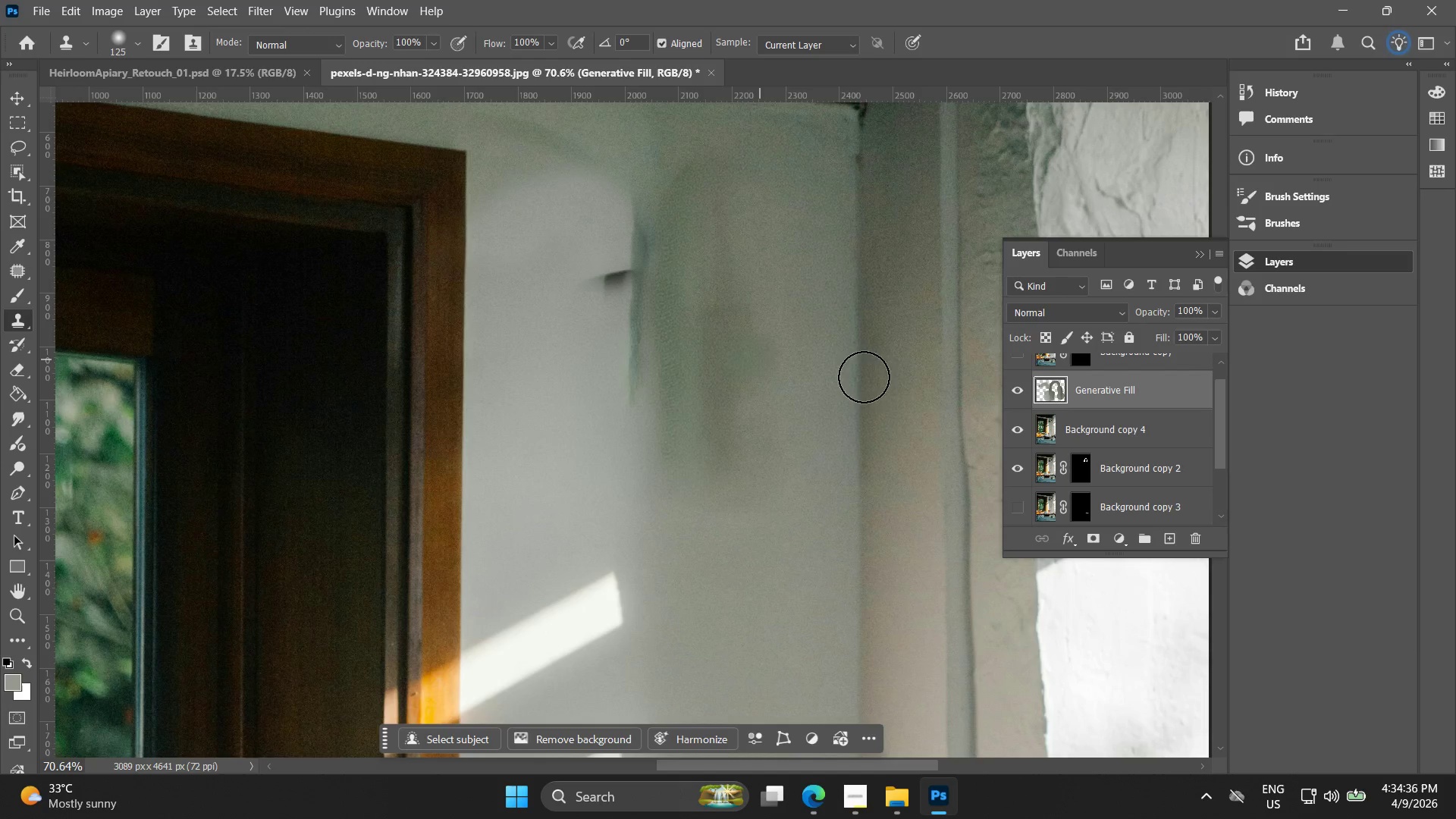 
key(Control+ControlLeft)
 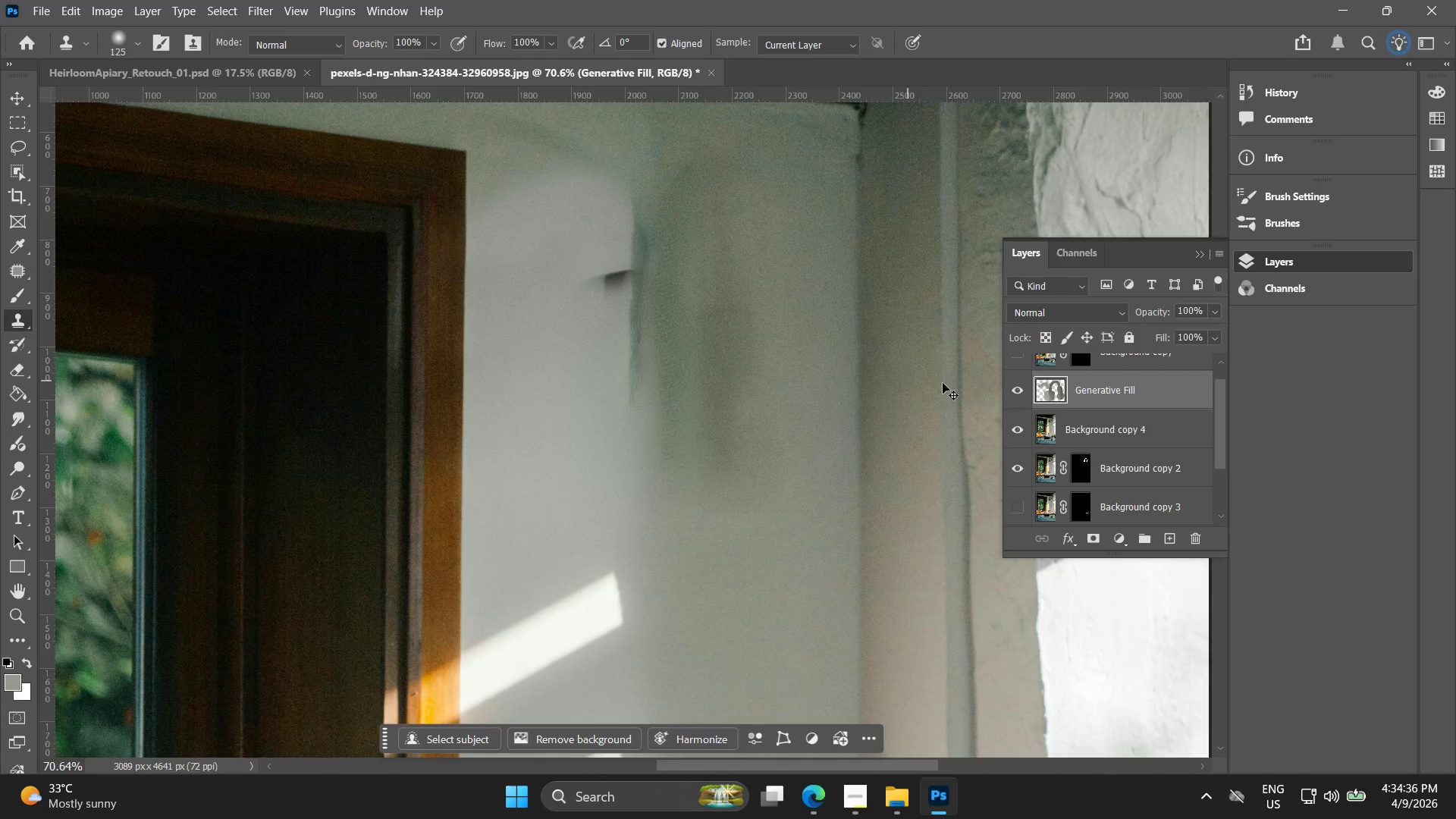 
key(Control+Z)
 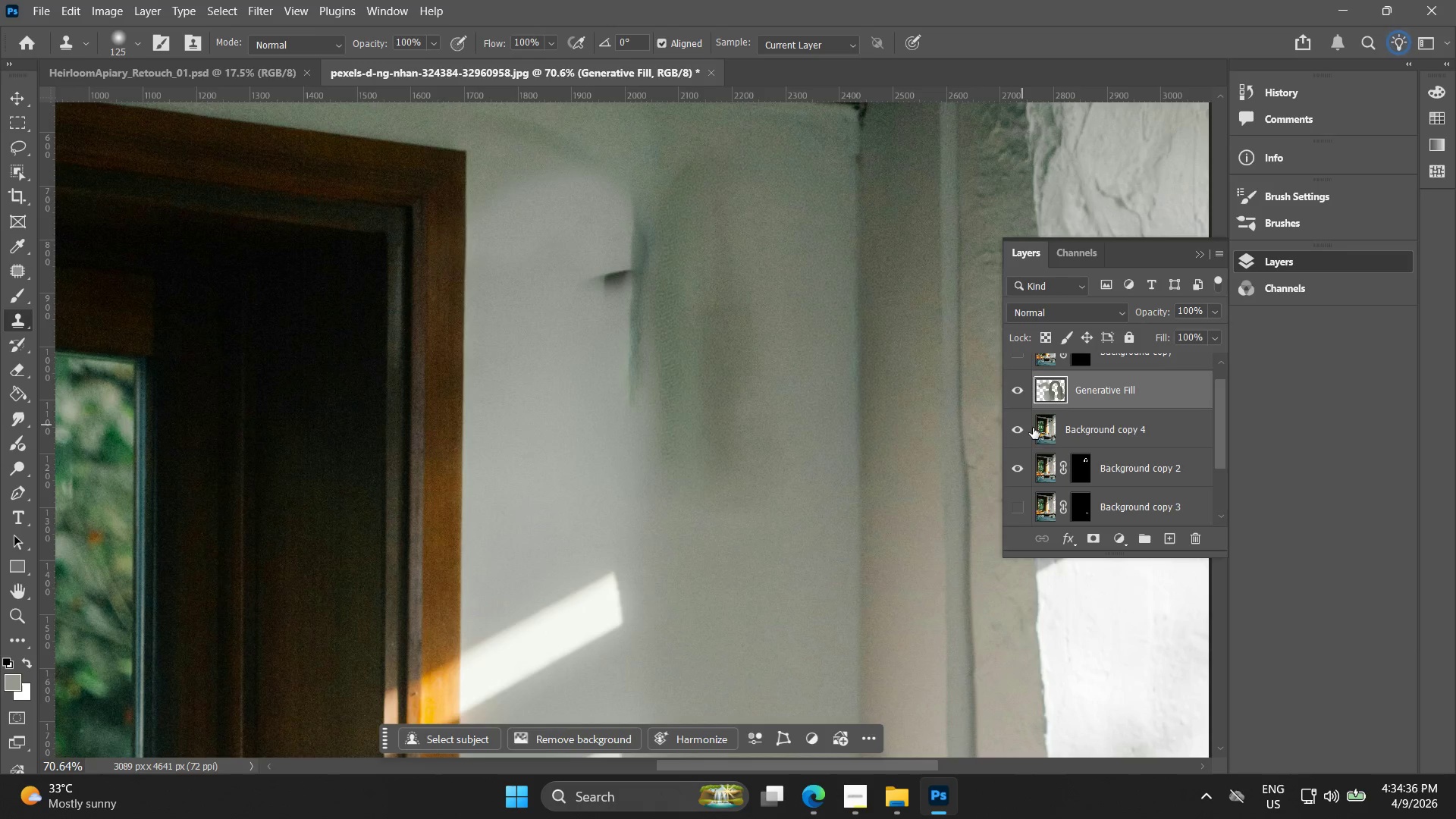 
key(Alt+AltLeft)
 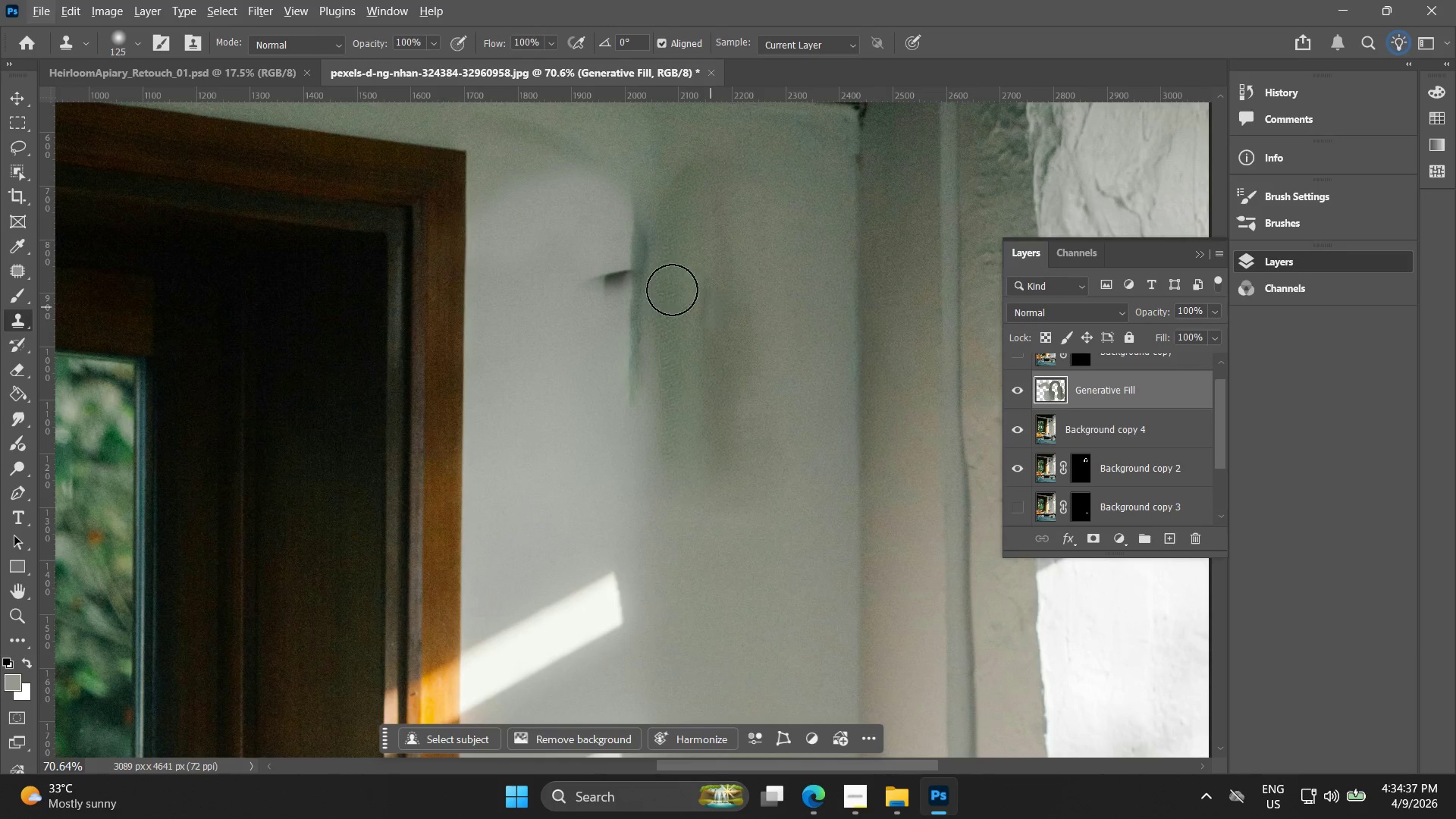 
hold_key(key=AltLeft, duration=0.56)
 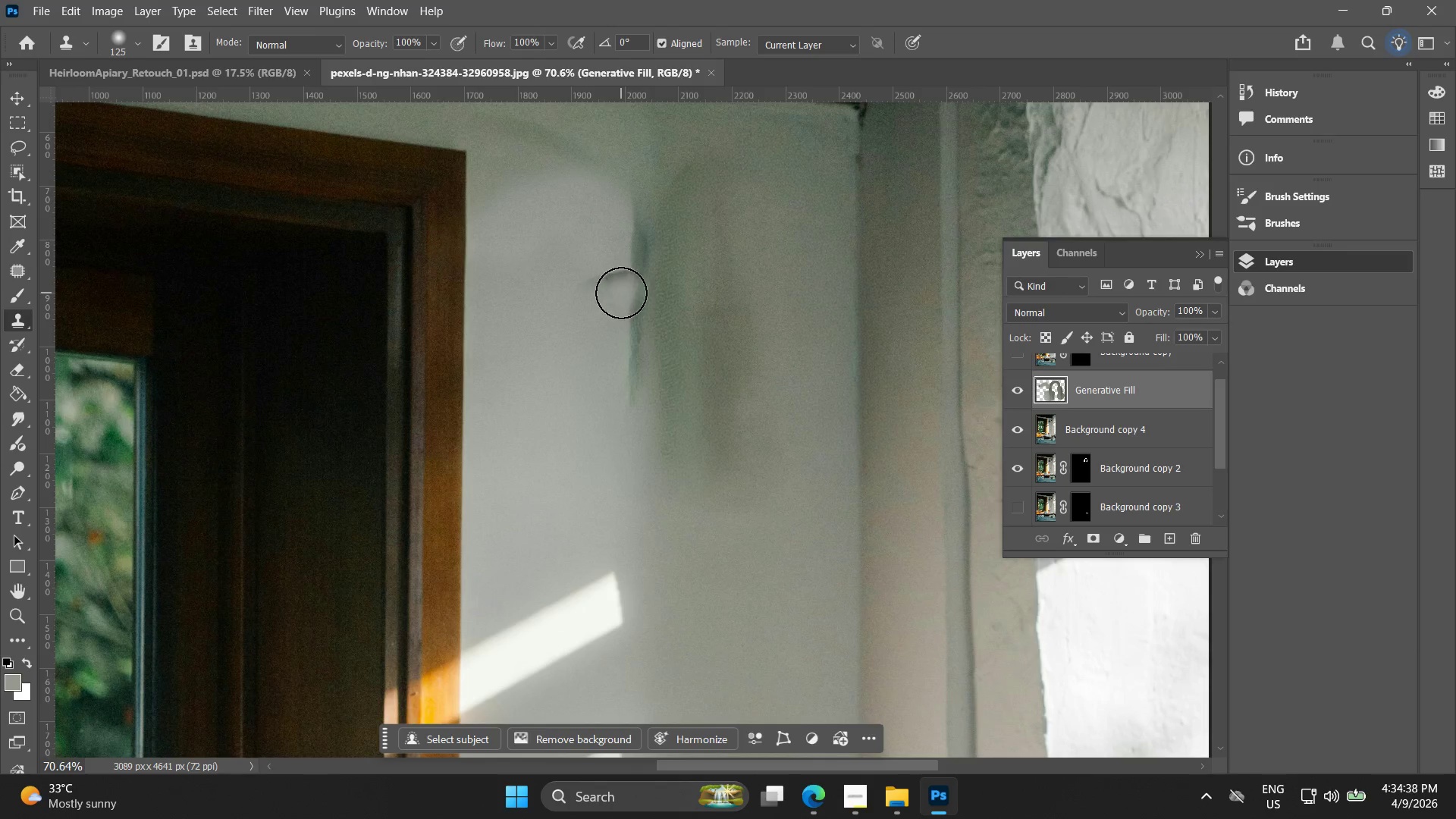 
left_click_drag(start_coordinate=[619, 289], to_coordinate=[610, 301])
 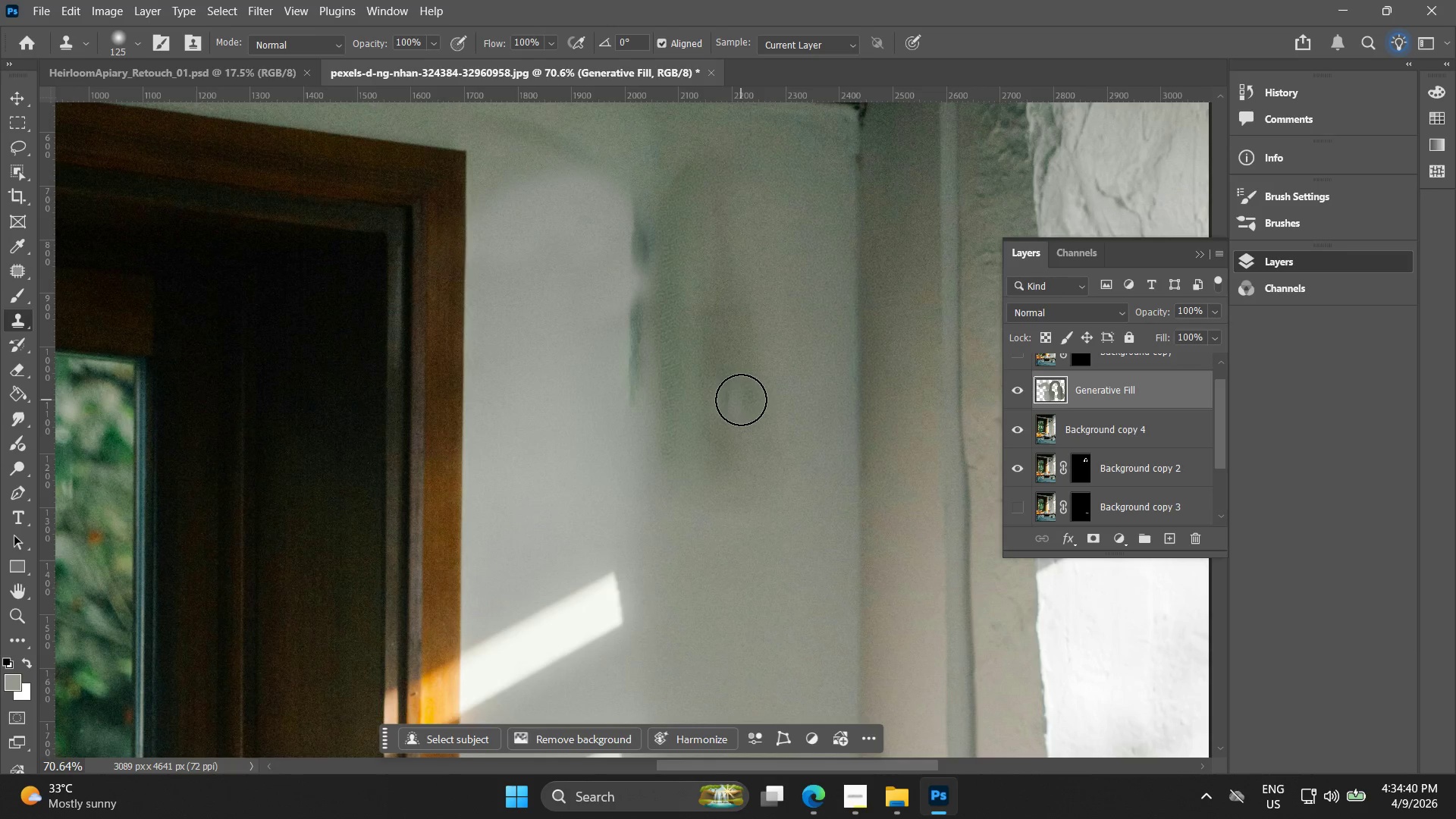 
key(Alt+AltLeft)
 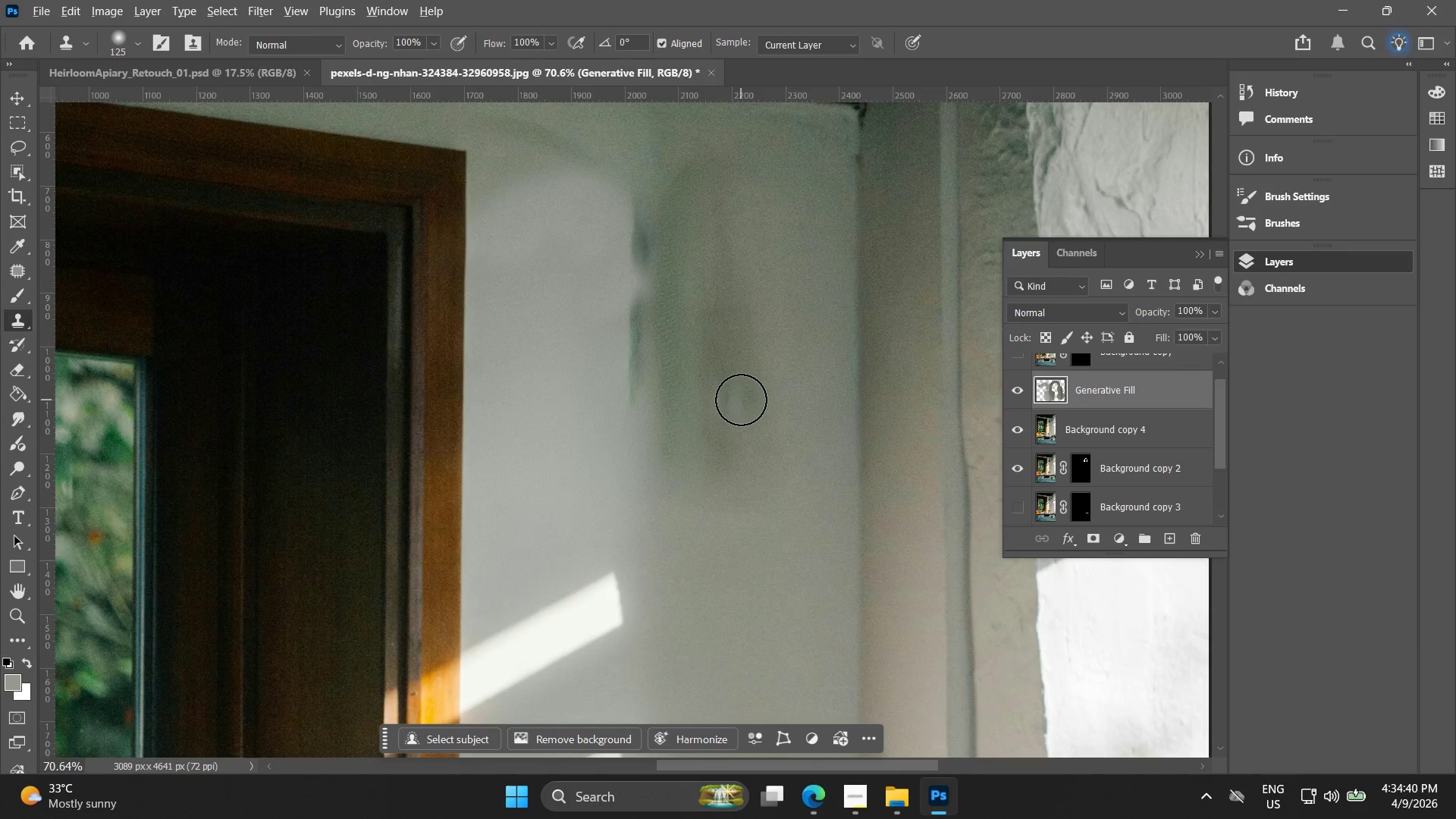 
key(Alt+AltLeft)
 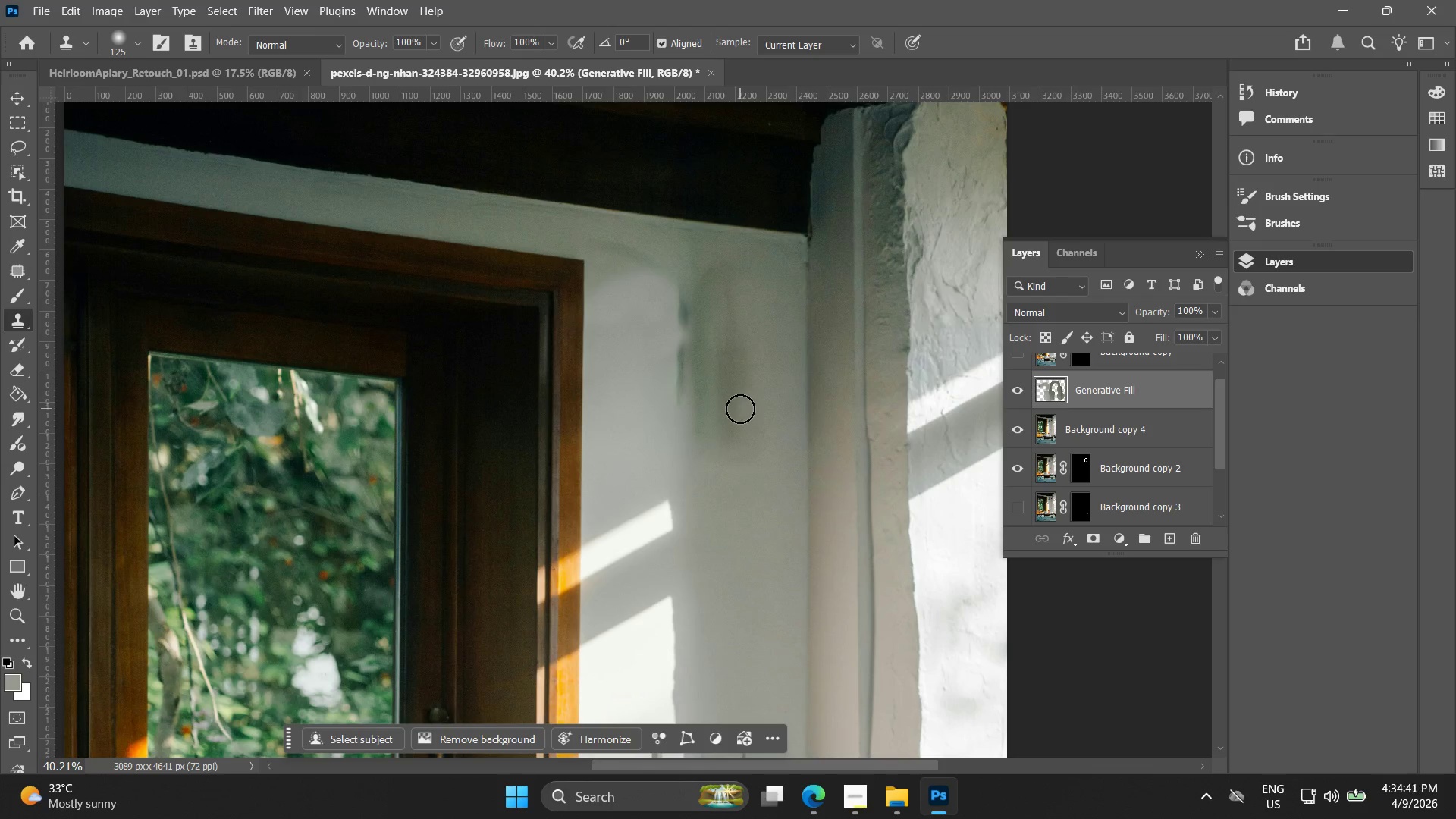 
key(Alt+AltLeft)
 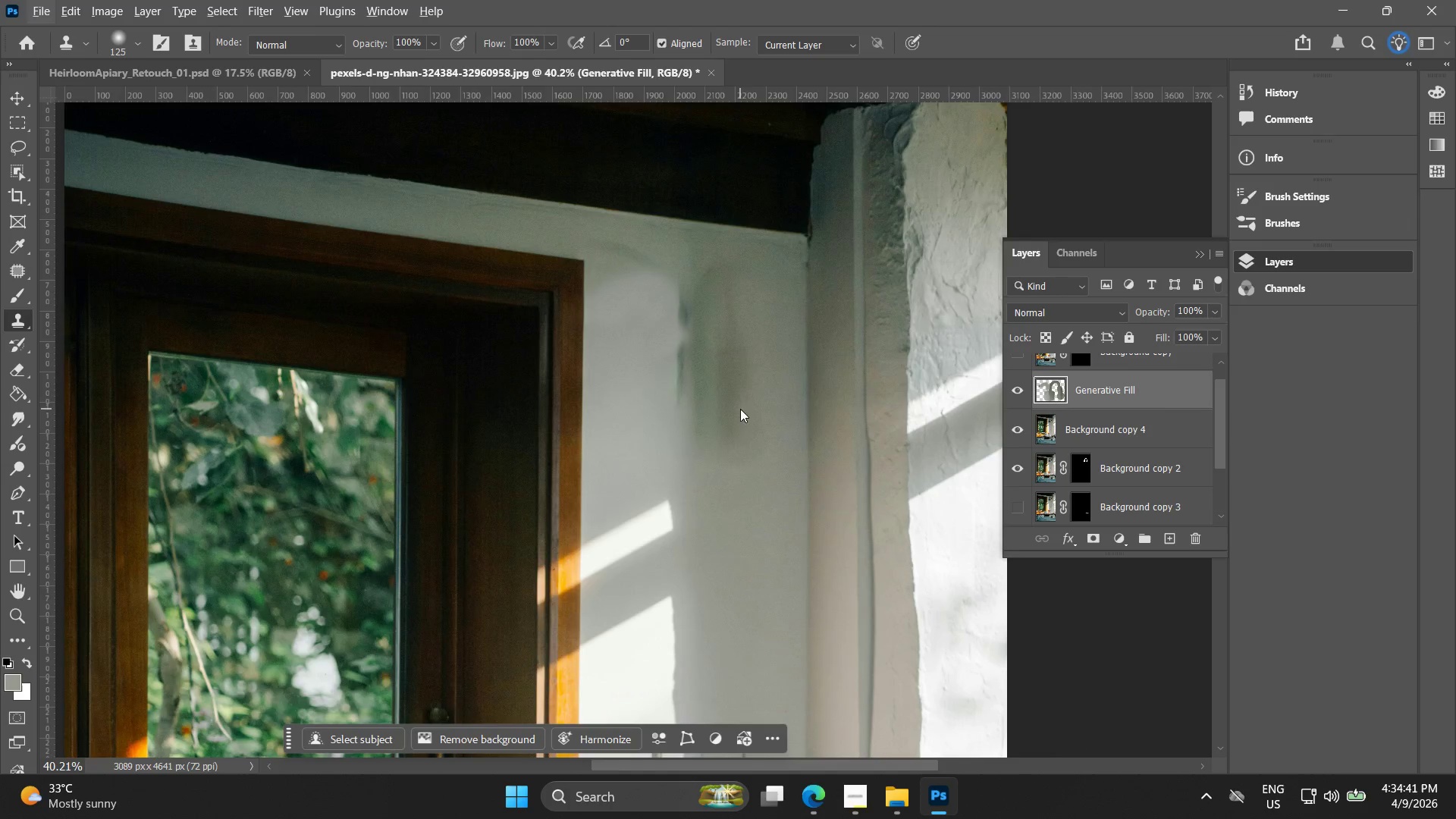 
scroll: coordinate [740, 408], scroll_direction: down, amount: 6.0
 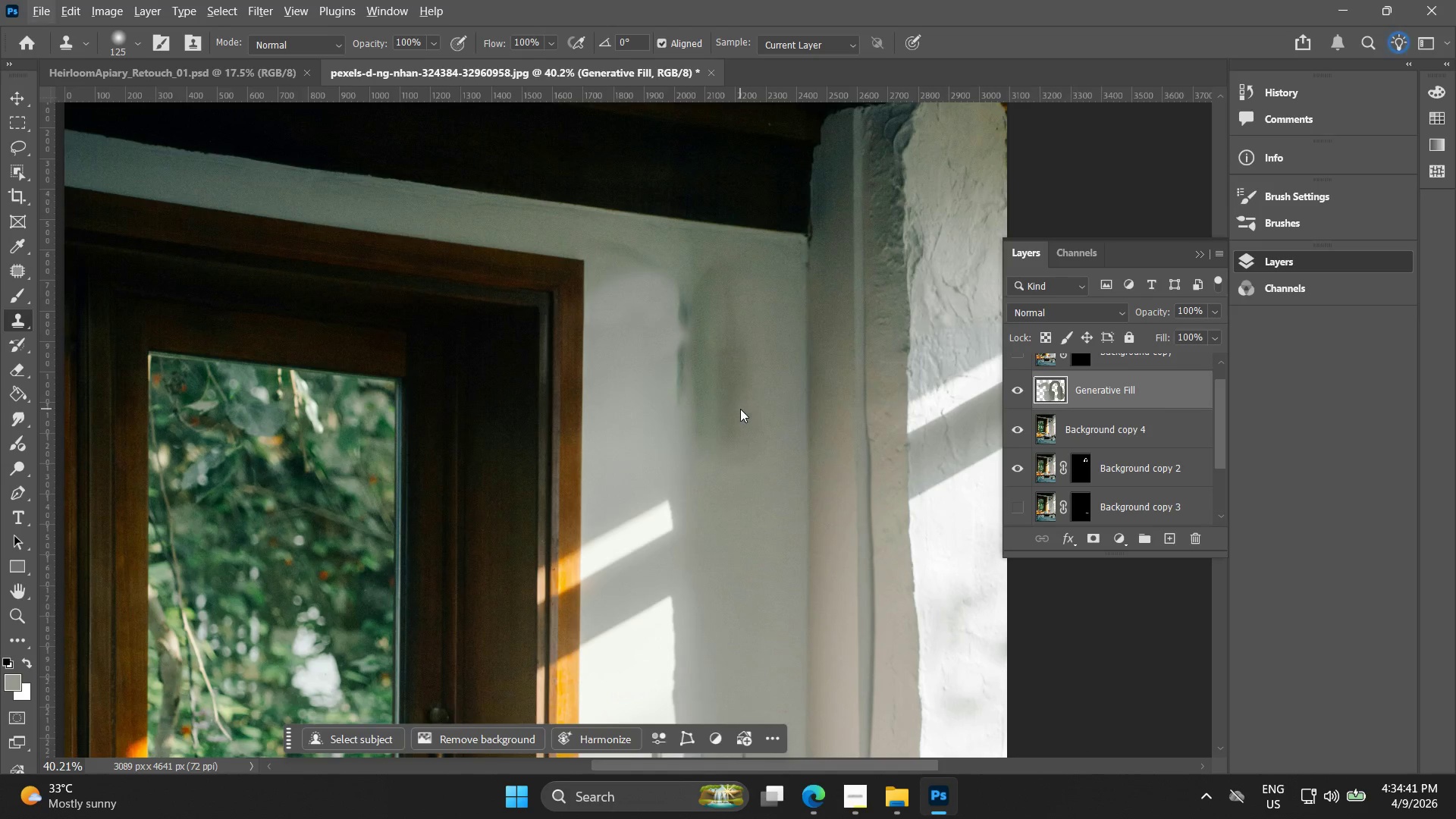 
key(Alt+AltLeft)
 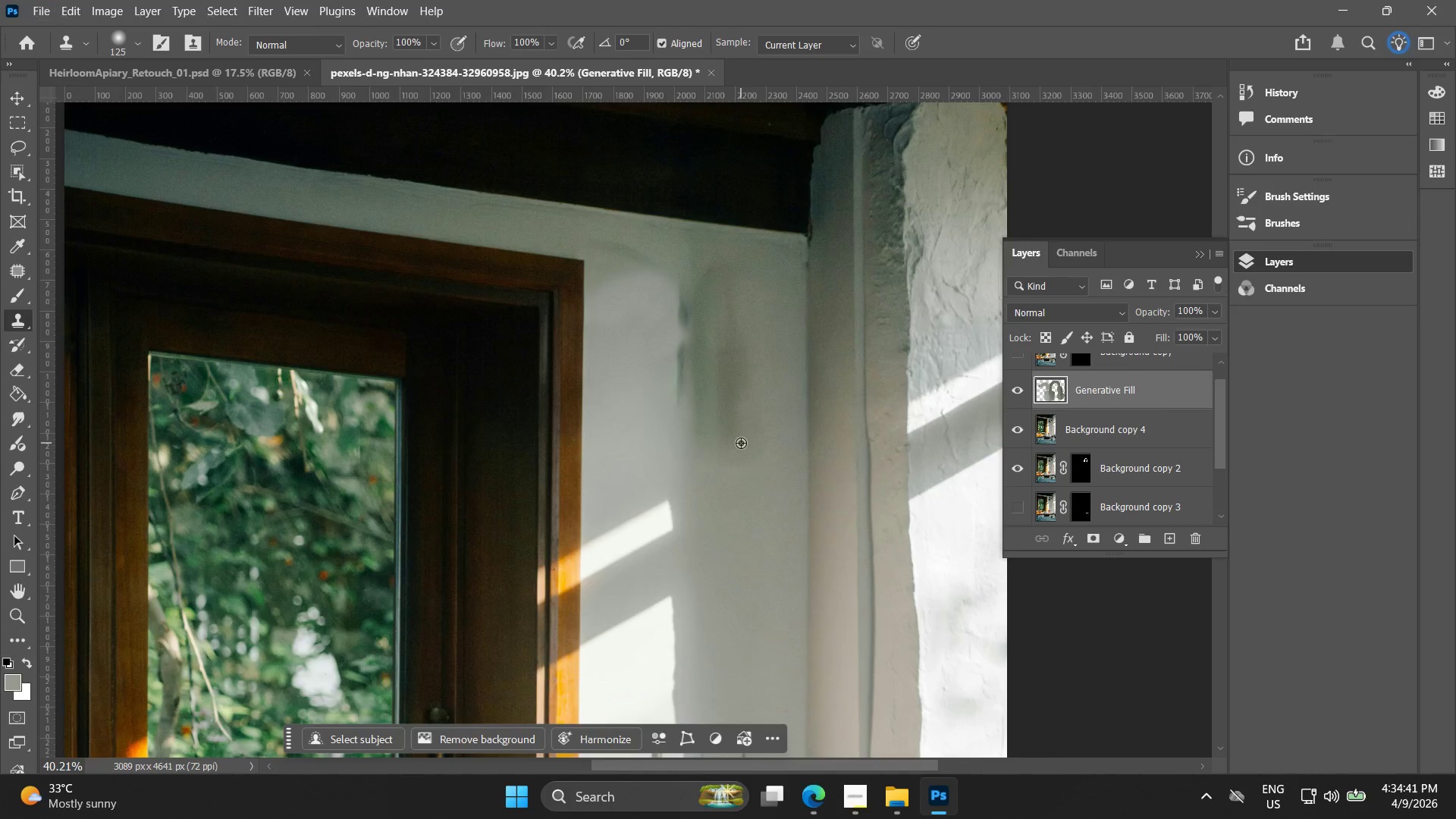 
hold_key(key=Space, duration=0.5)
 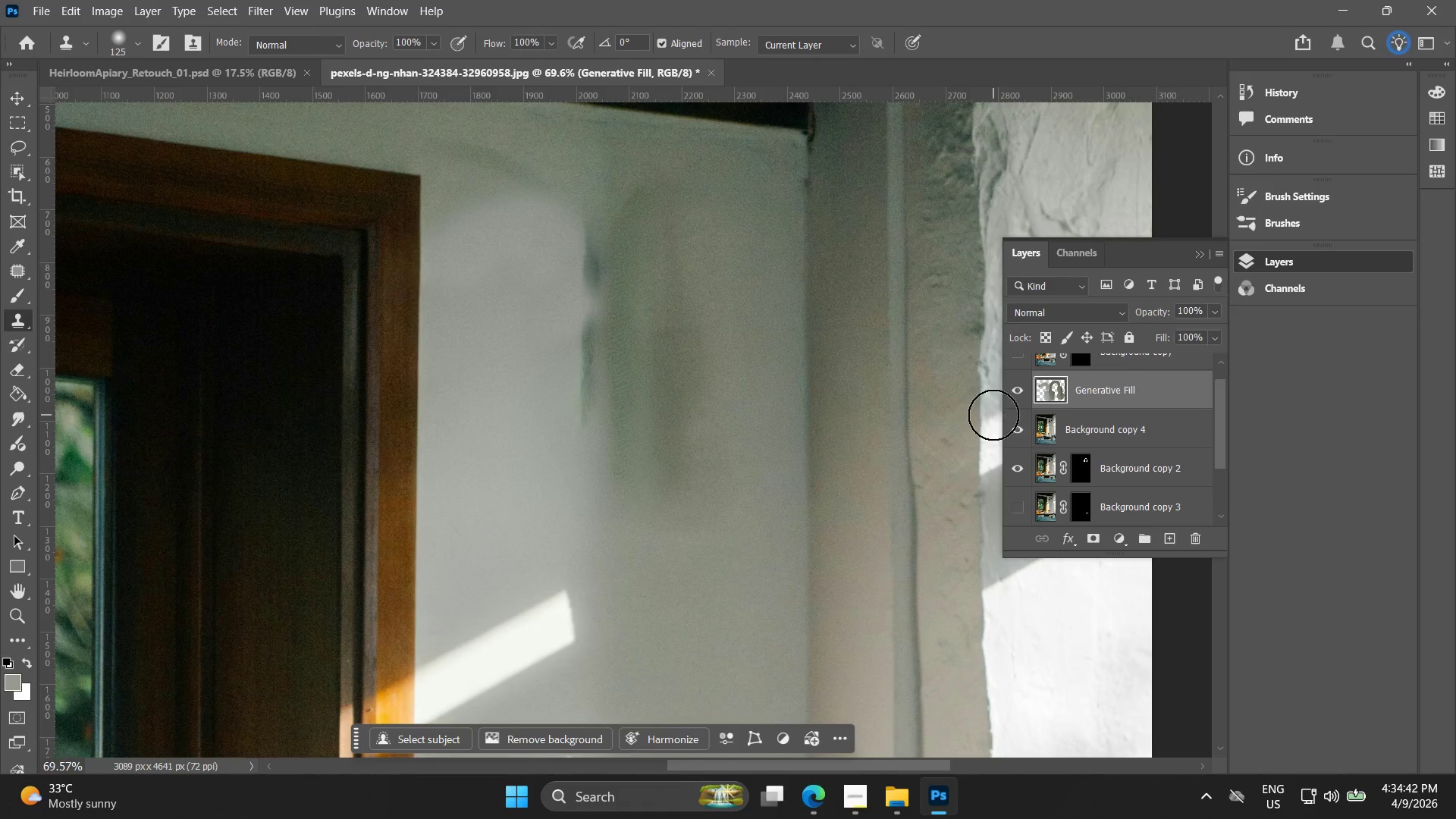 
left_click_drag(start_coordinate=[774, 434], to_coordinate=[723, 482])
 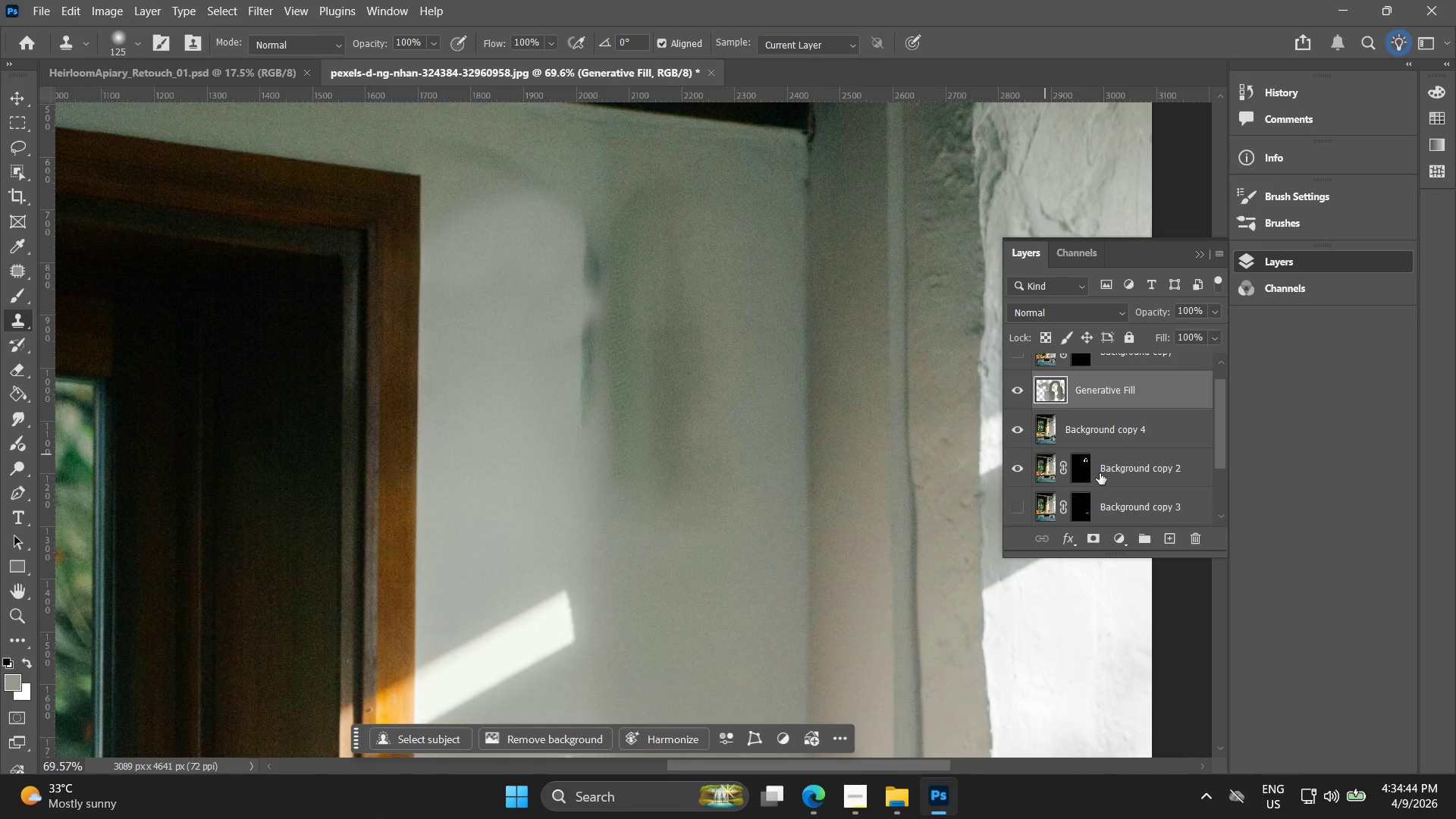 
scroll: coordinate [741, 444], scroll_direction: up, amount: 6.0
 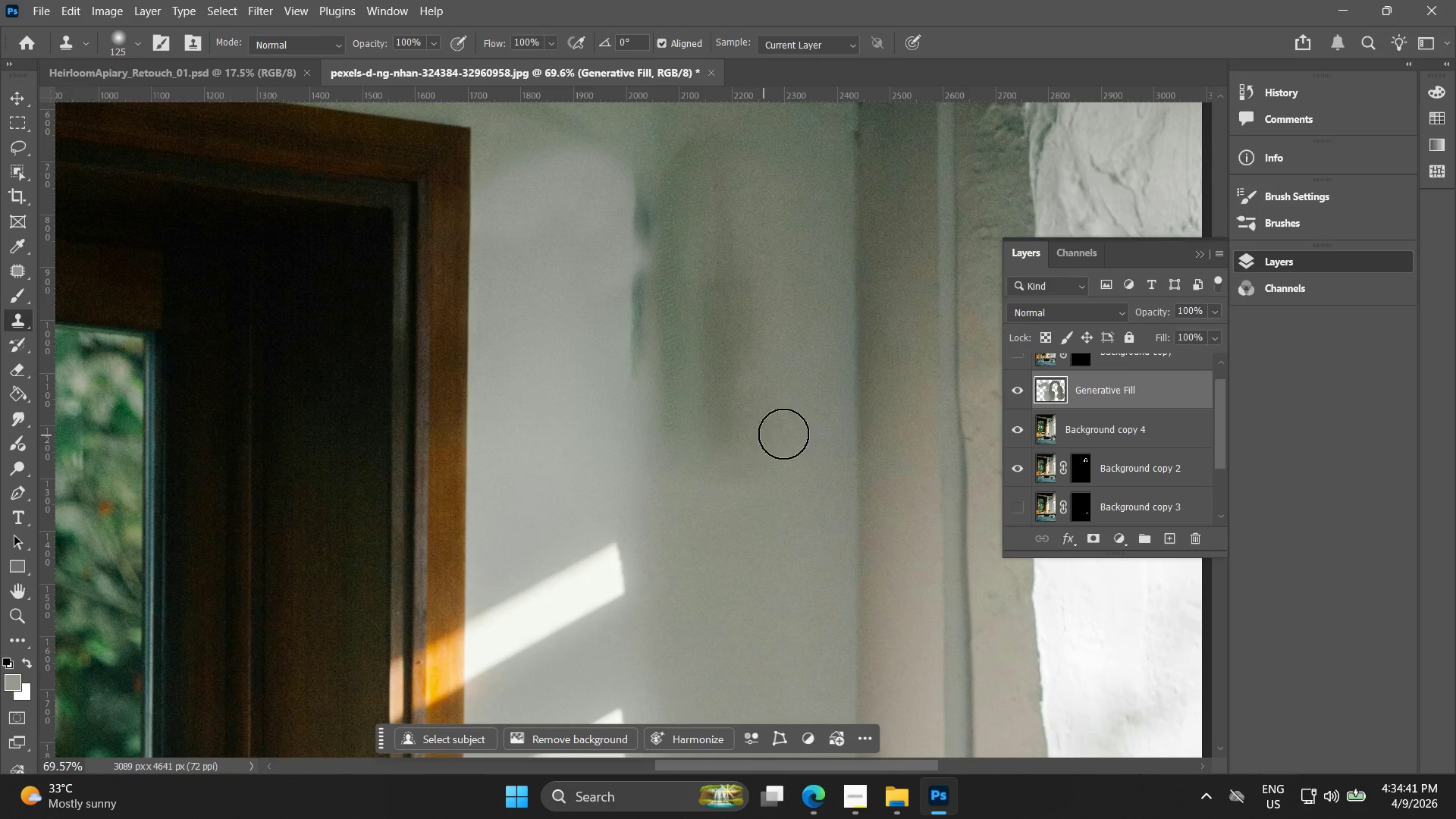 
left_click([1023, 394])
 